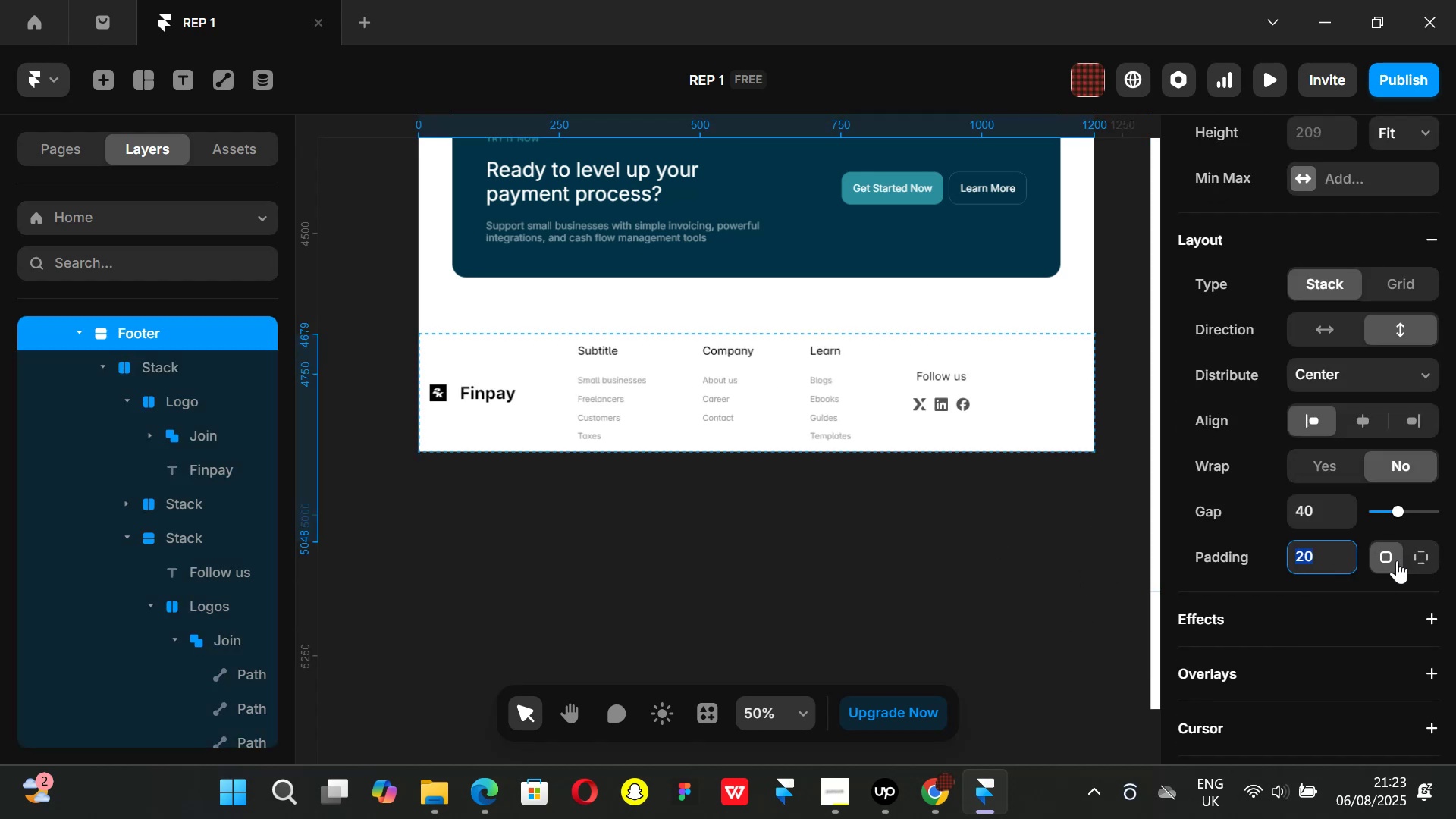 
key(Control+Z)
 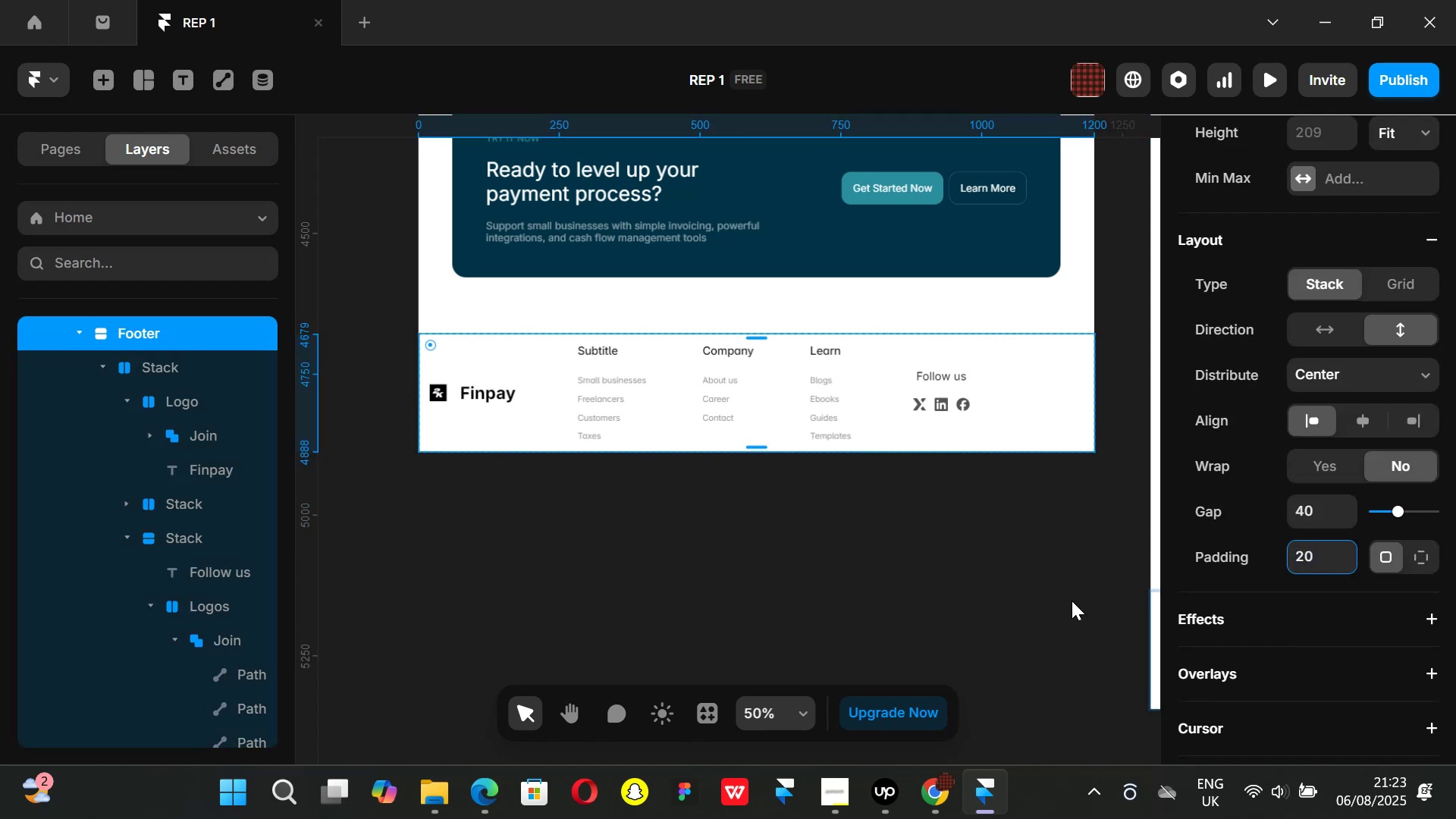 
key(Control+ControlLeft)
 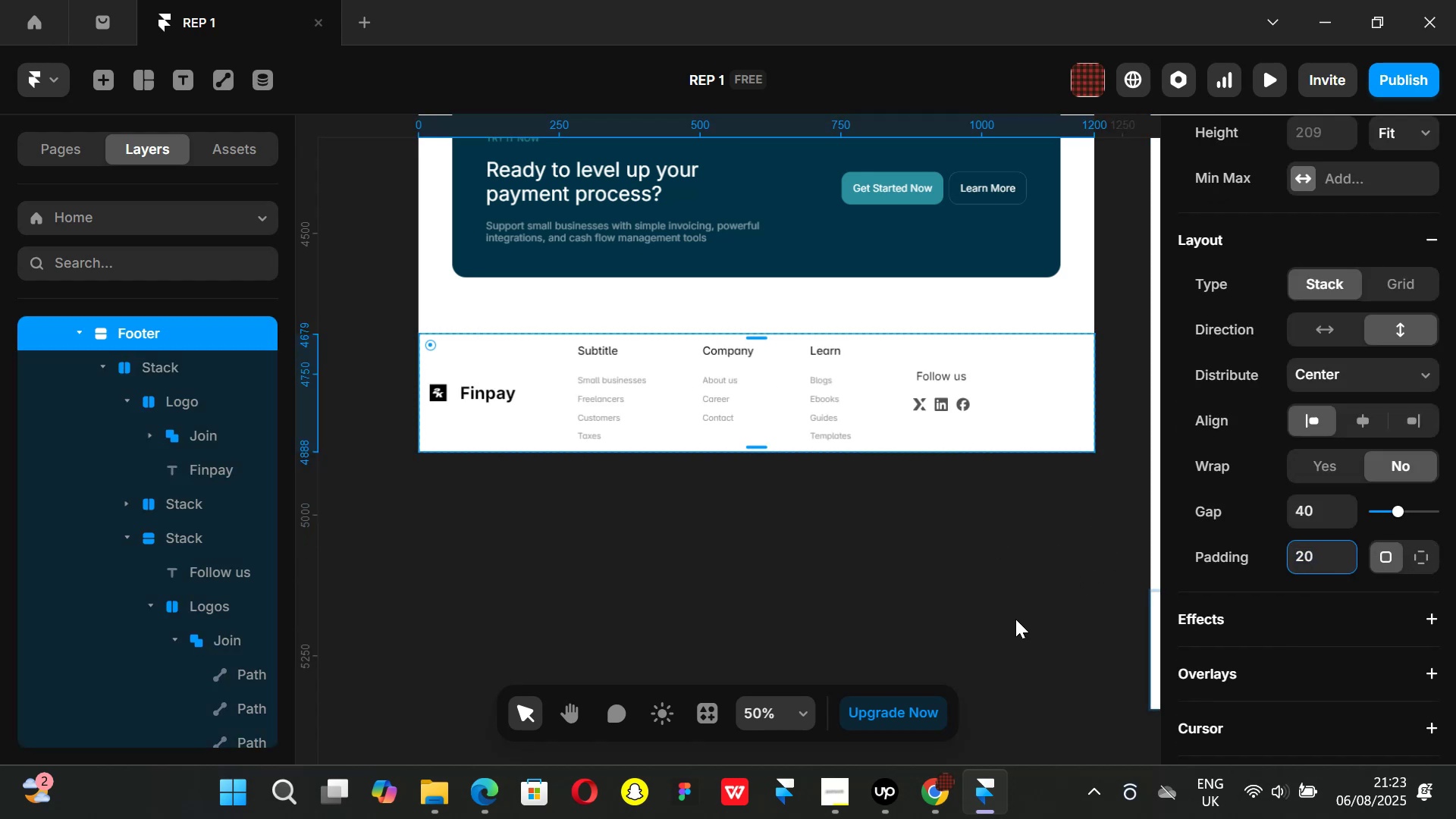 
key(Control+Z)
 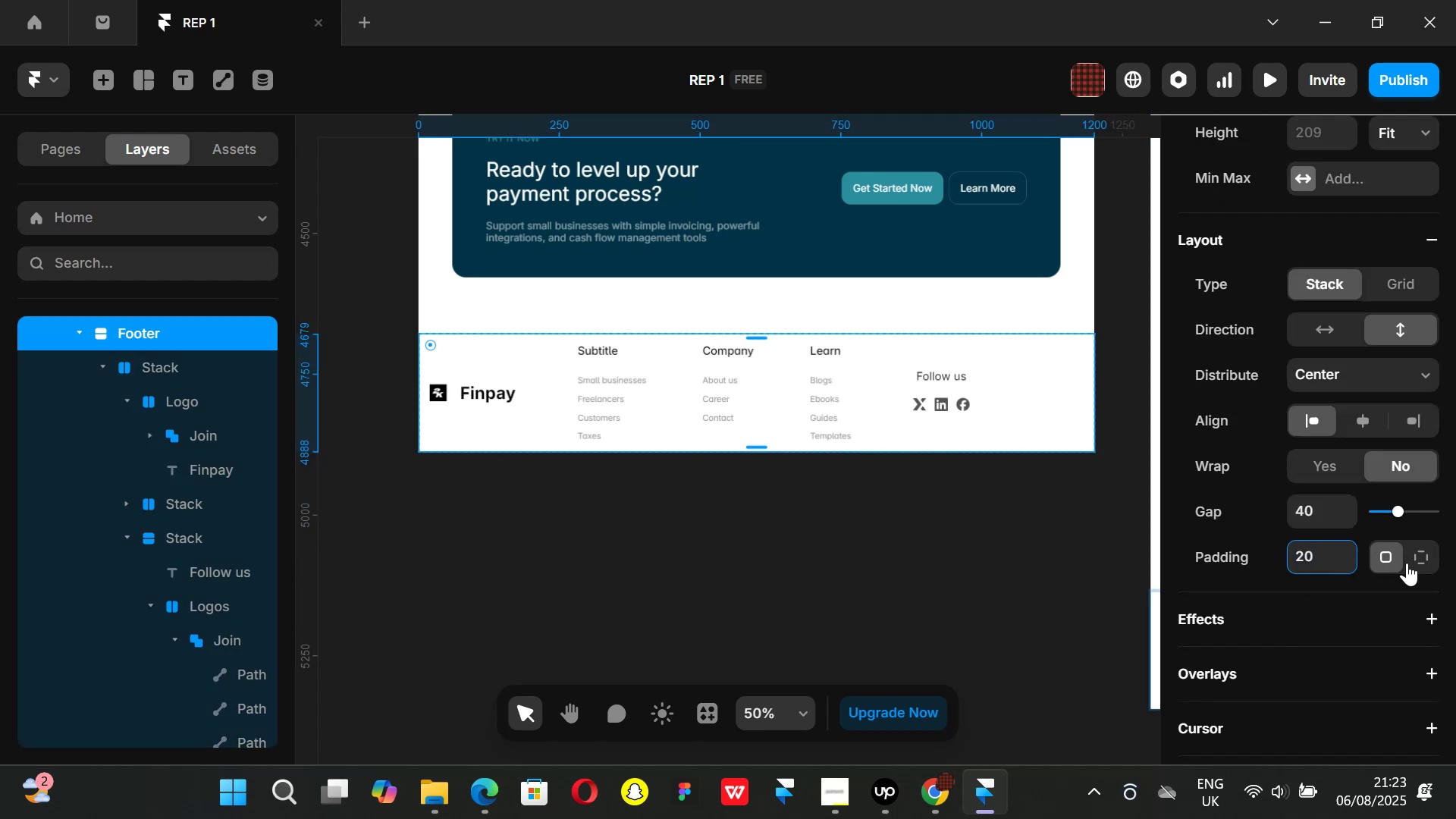 
left_click([1422, 557])
 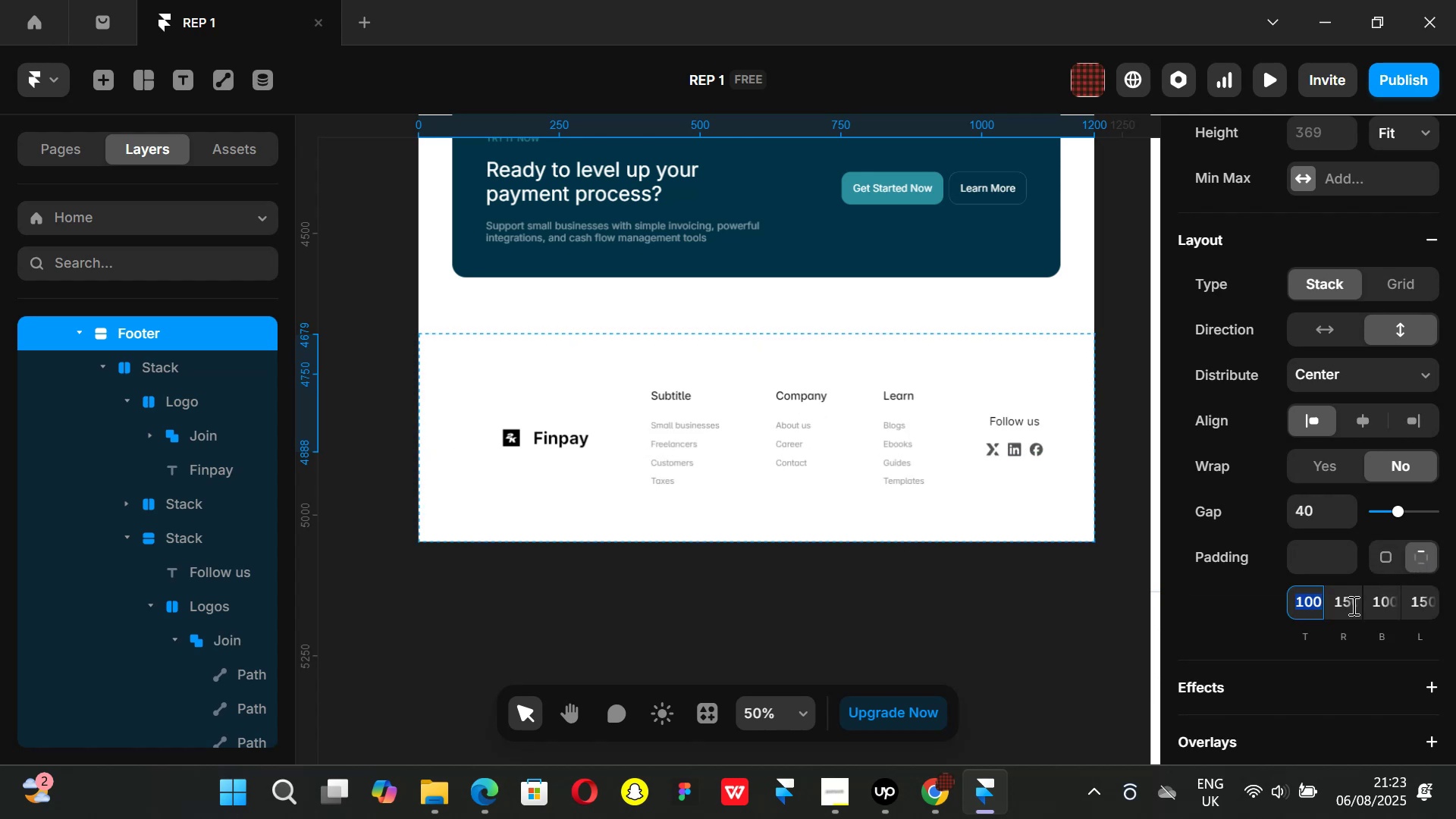 
left_click([1352, 605])
 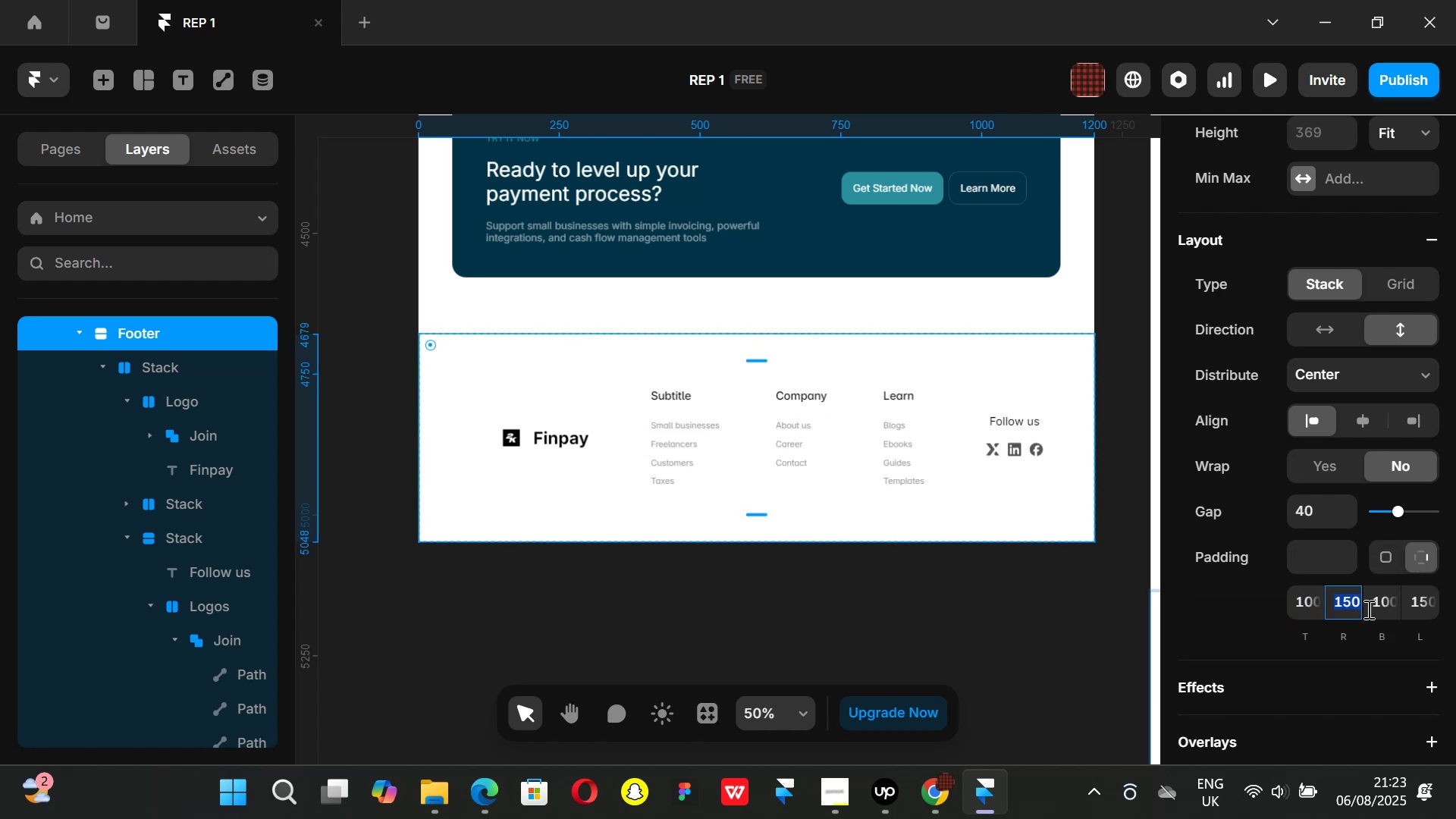 
key(Backspace)
 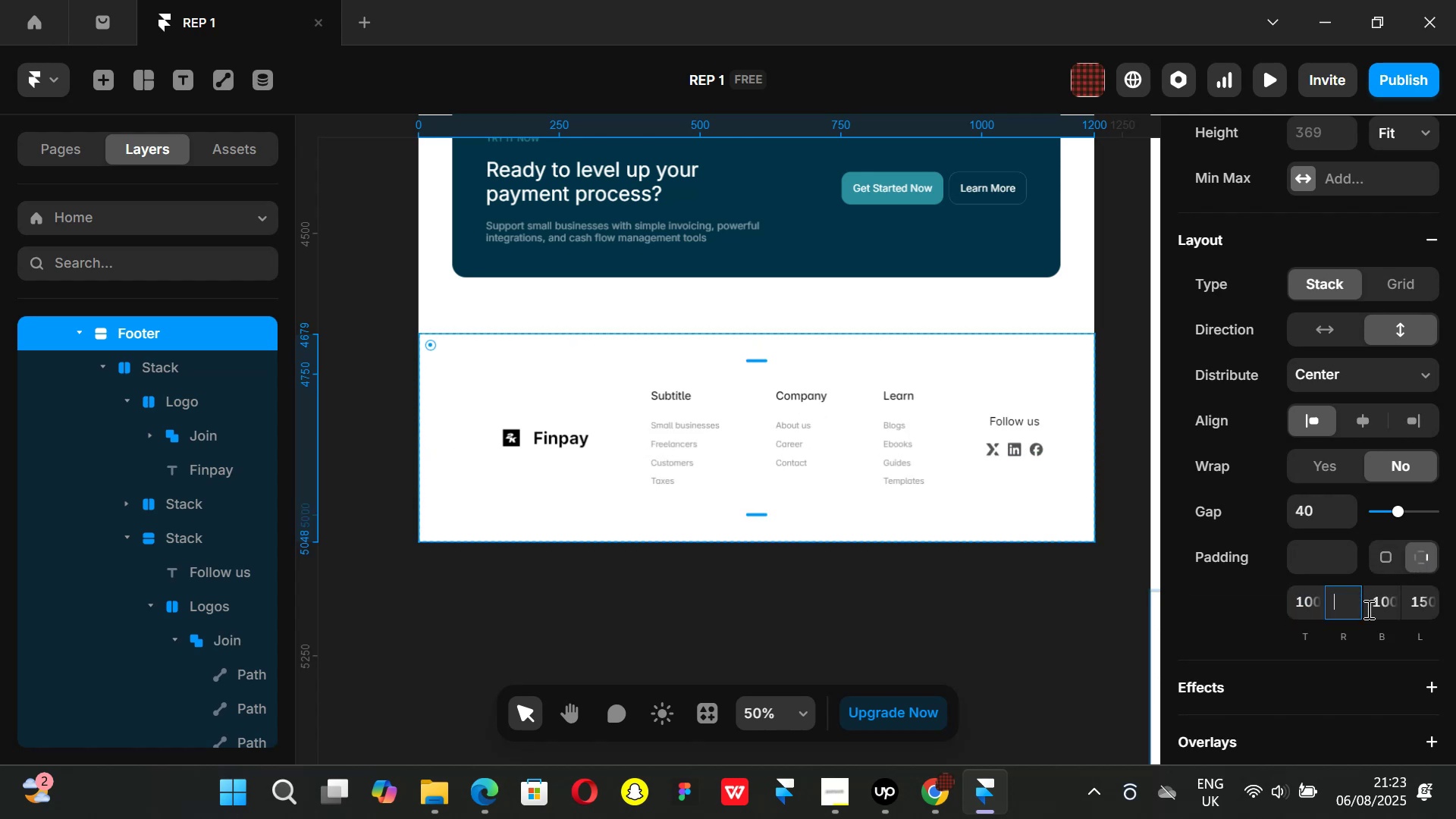 
key(0)
 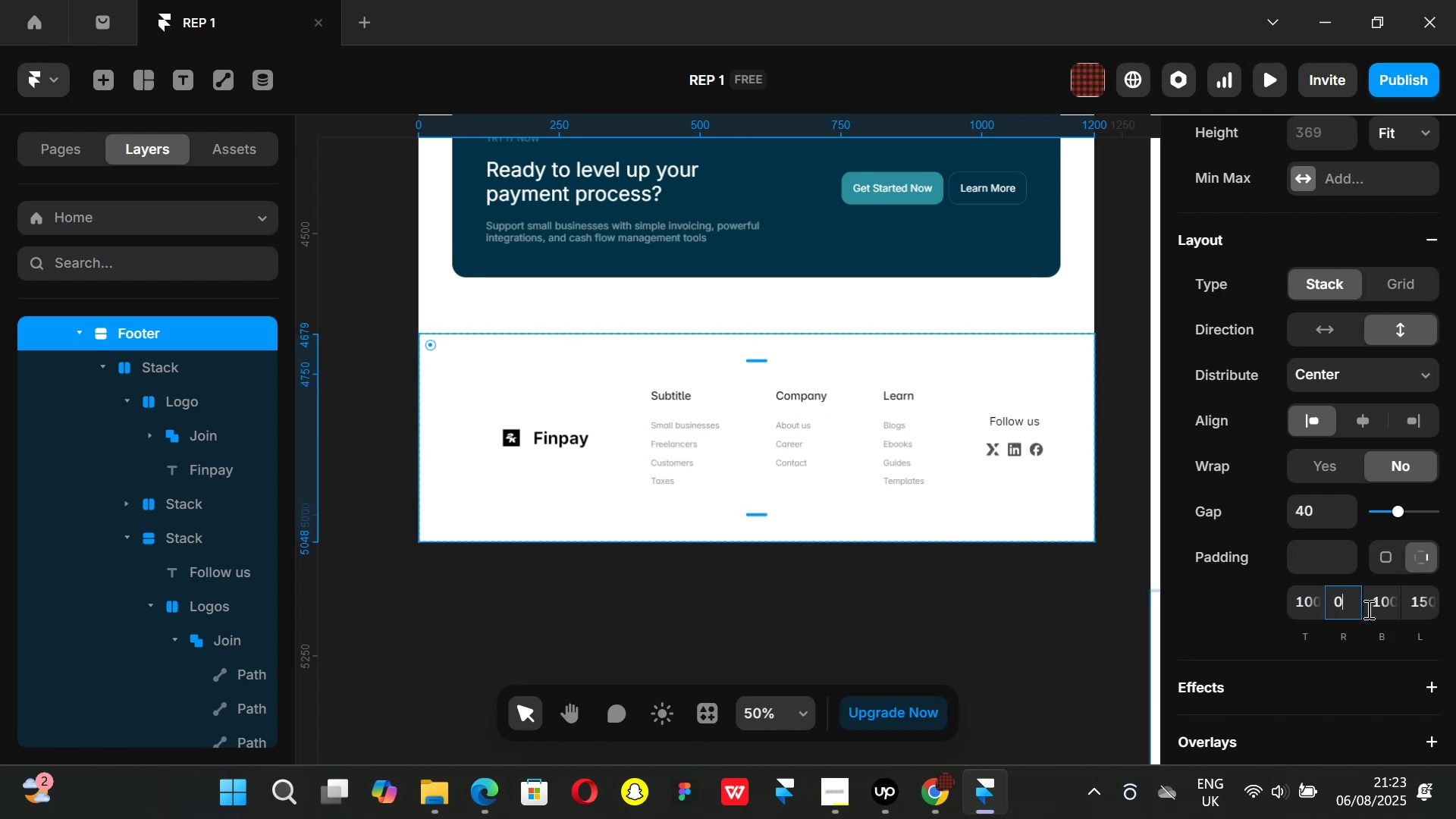 
key(Enter)
 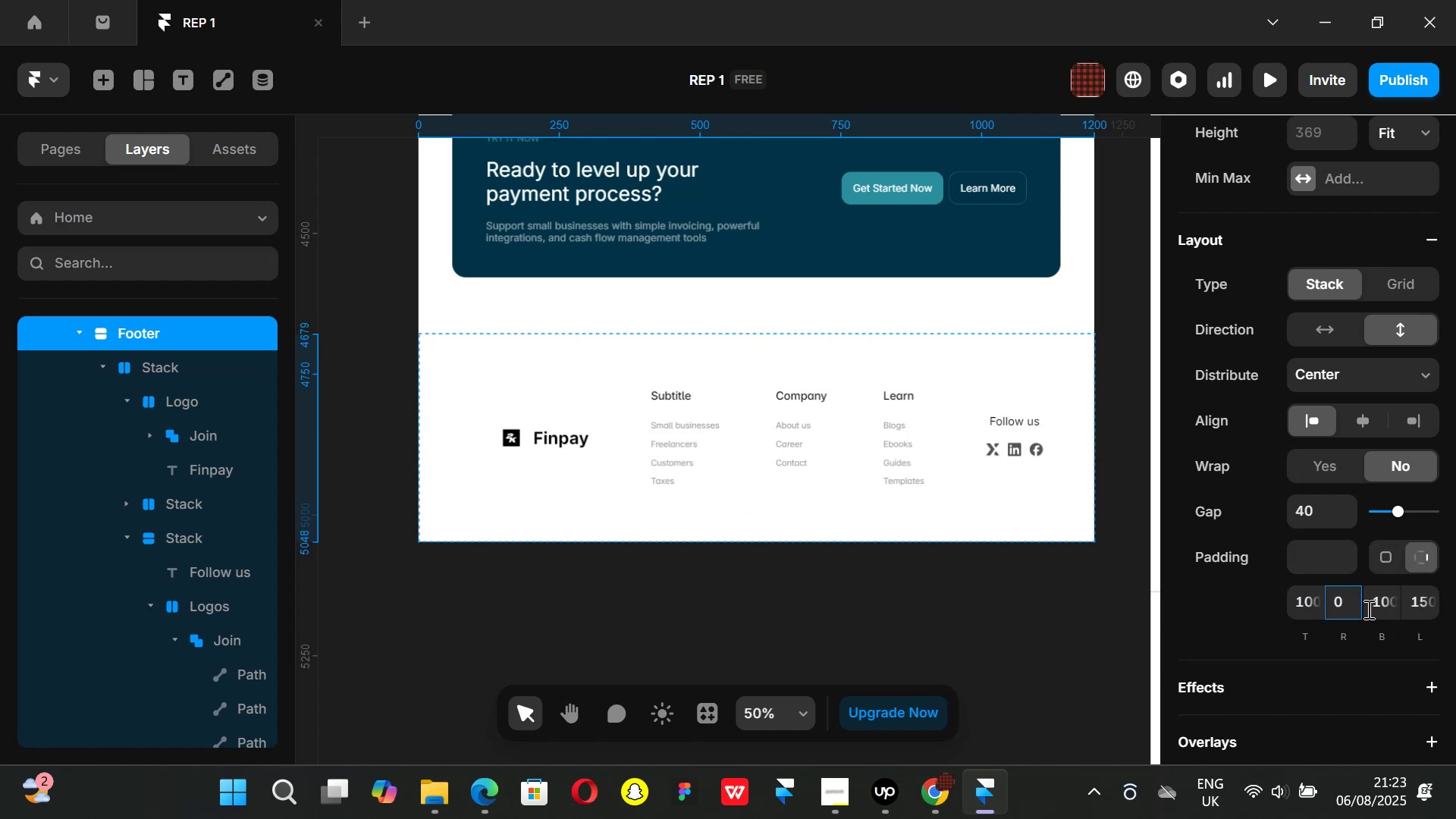 
key(Control+Z)
 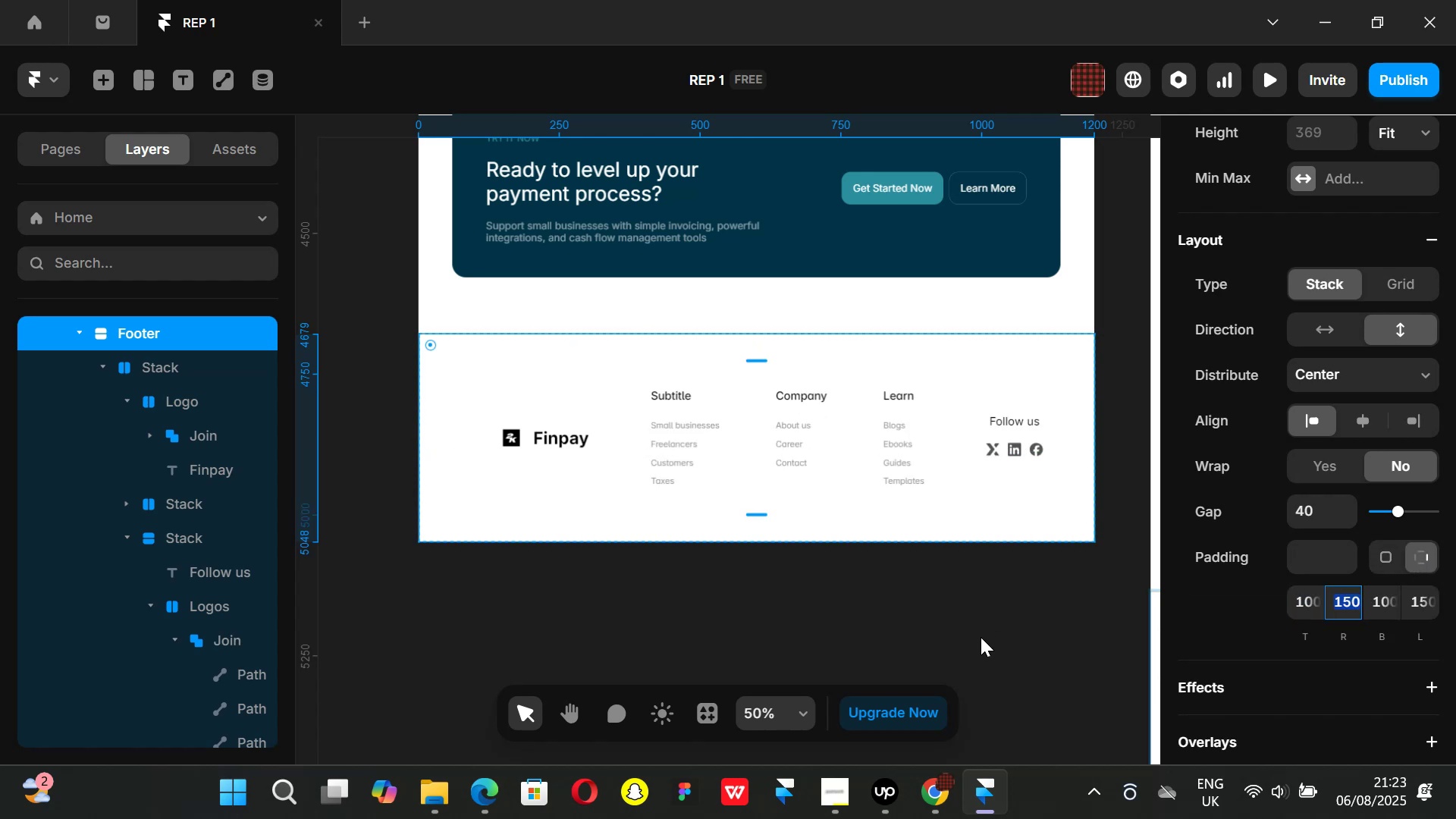 
left_click([981, 637])
 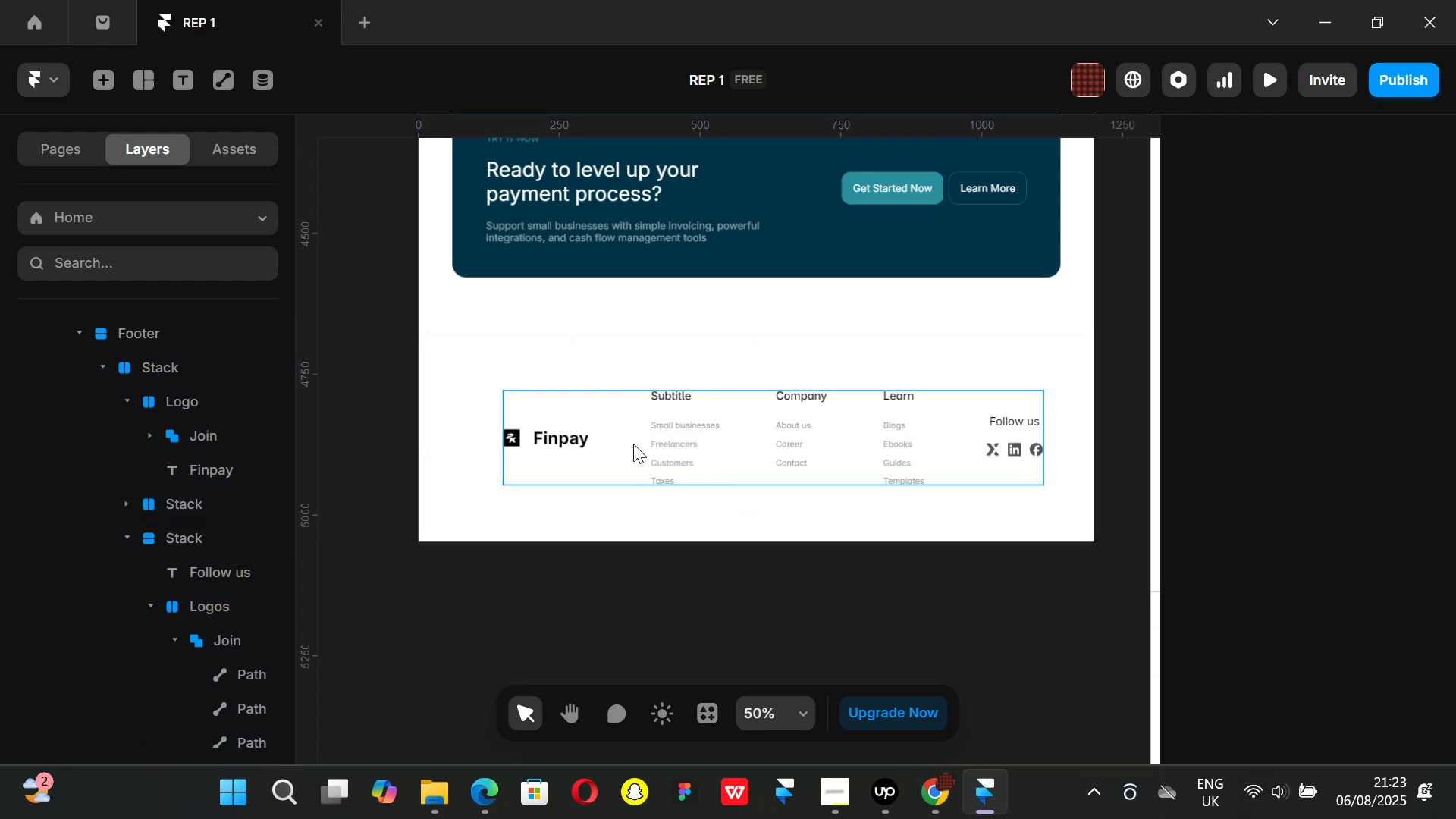 
left_click([633, 444])
 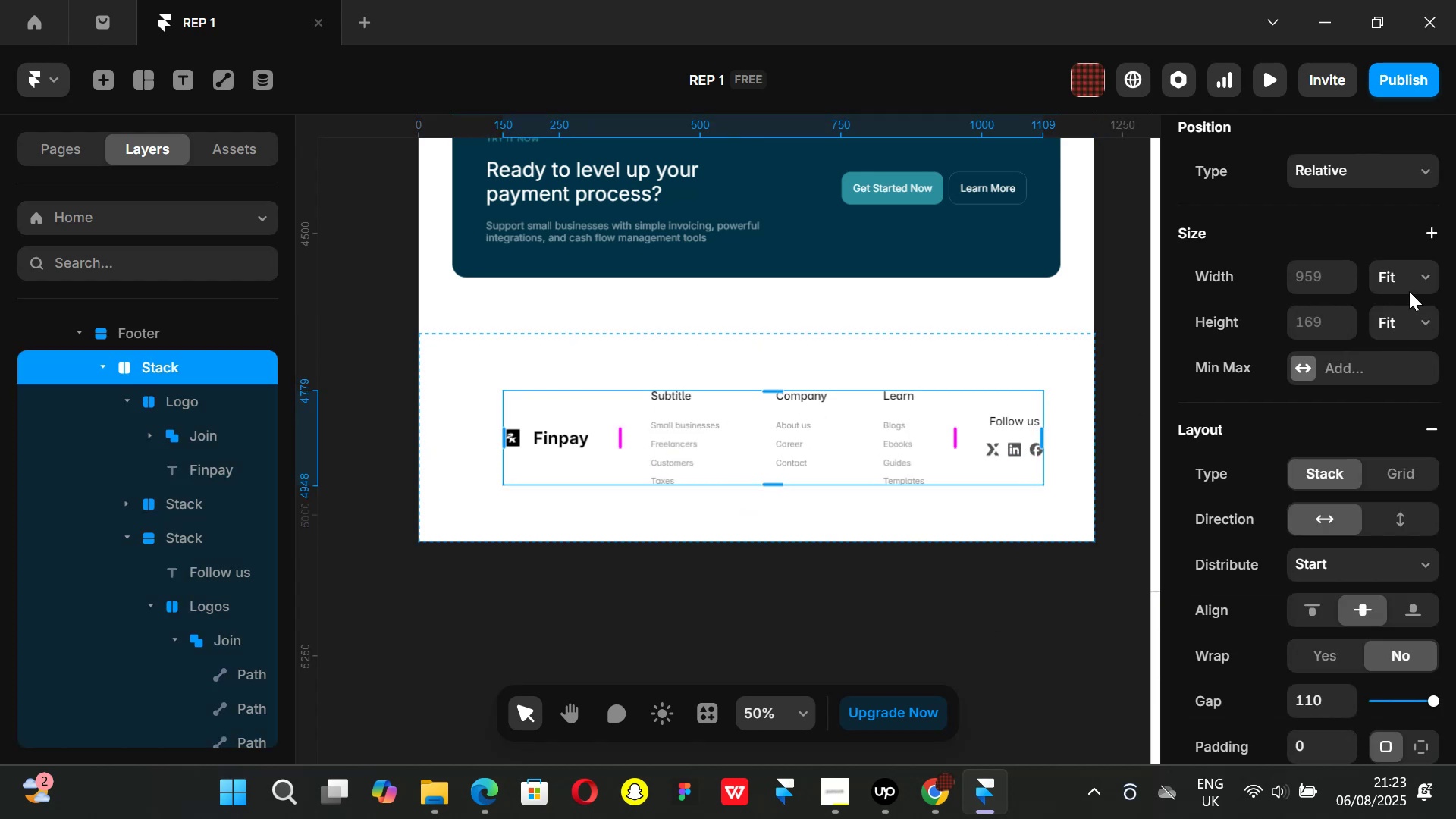 
left_click([1418, 276])
 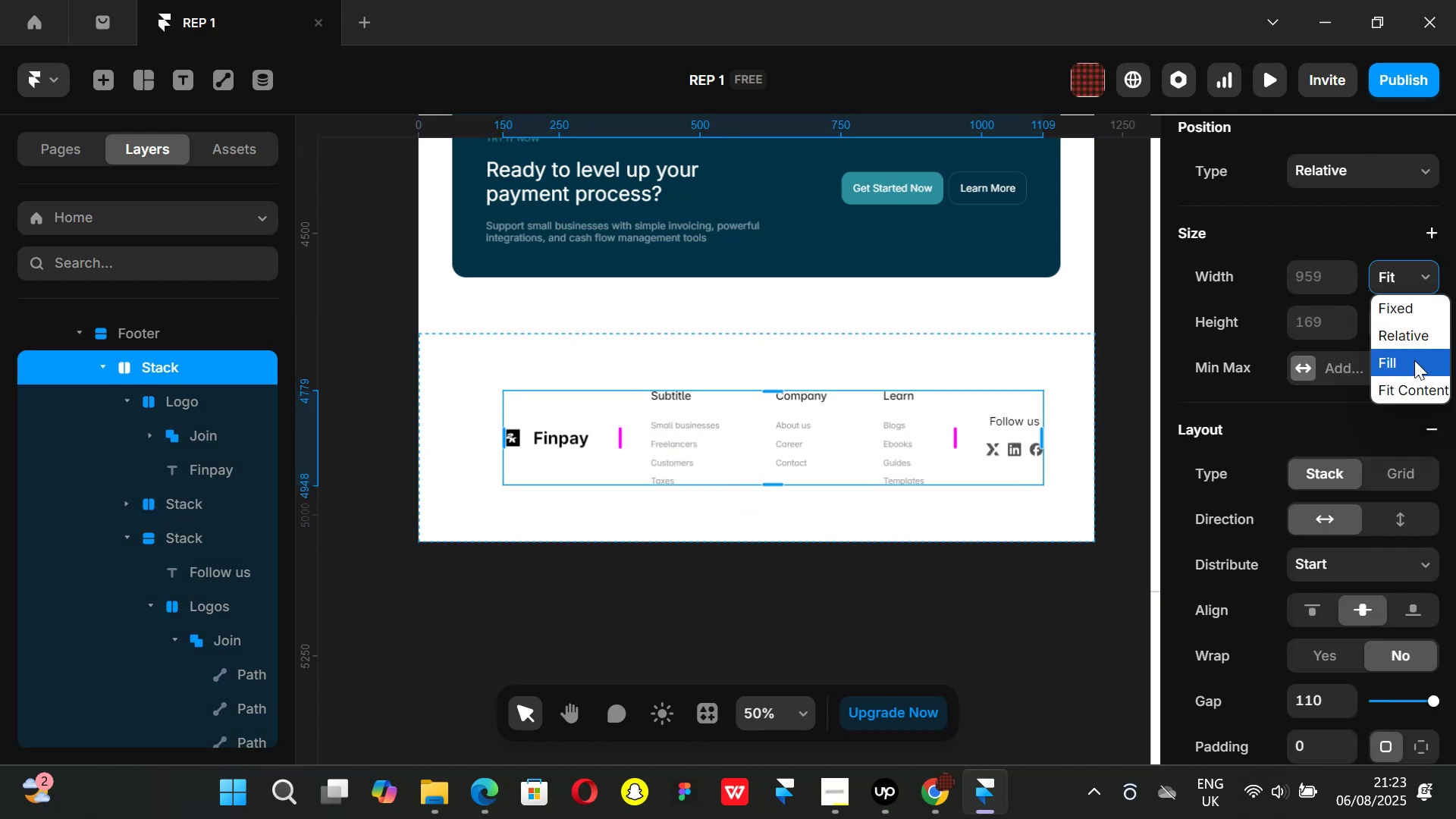 
left_click([1414, 360])
 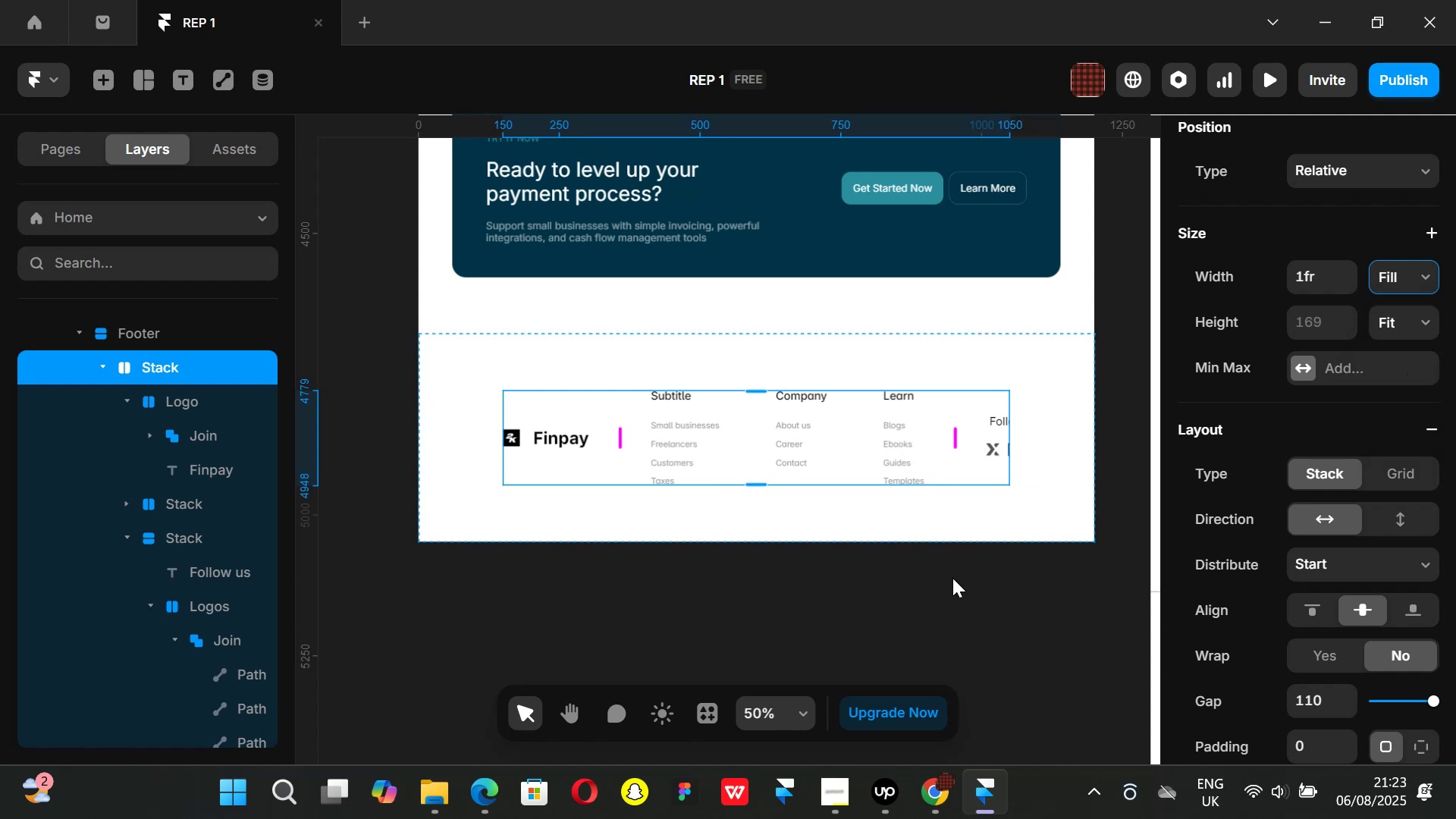 
left_click([952, 578])
 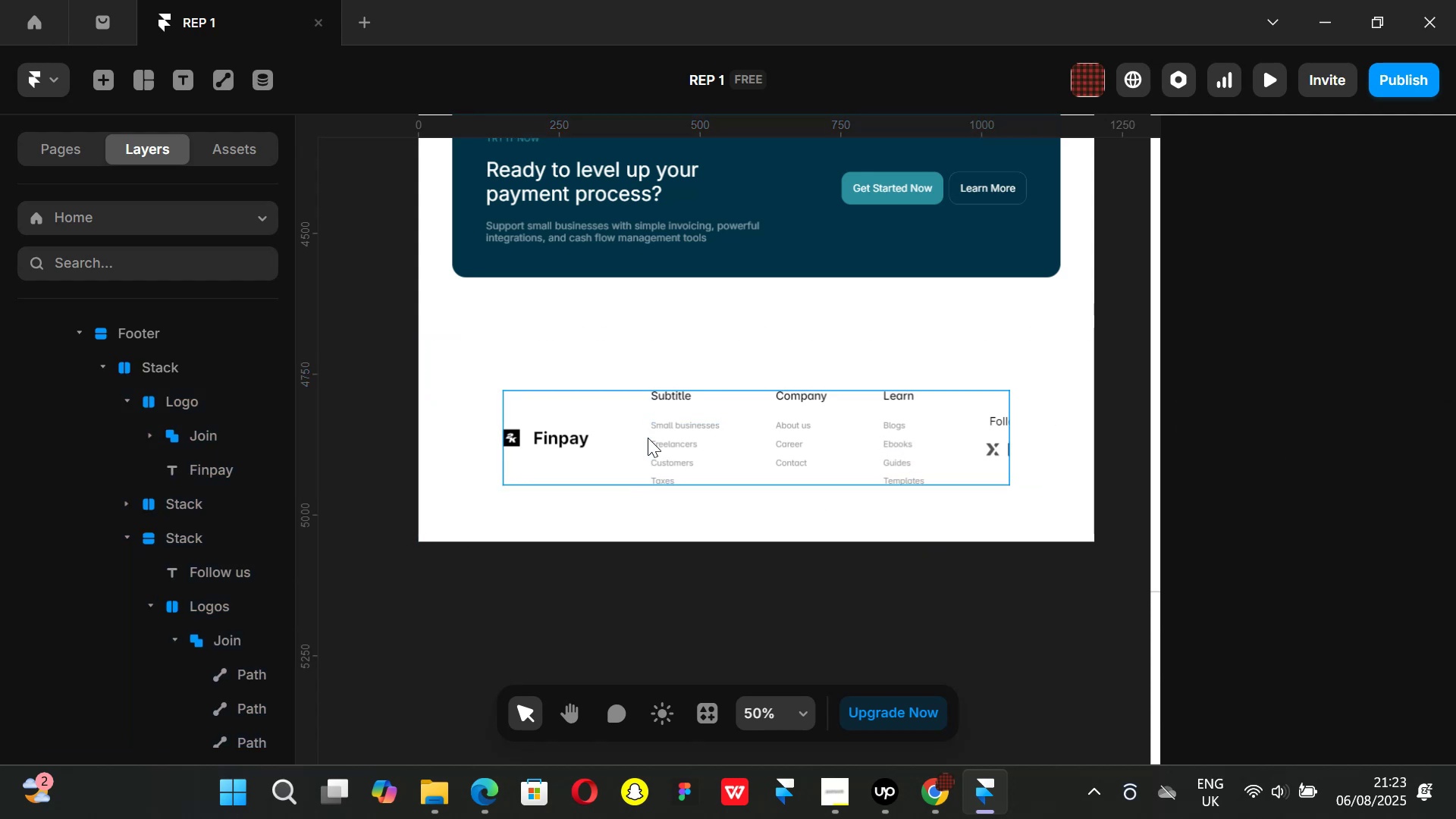 
left_click([648, 438])
 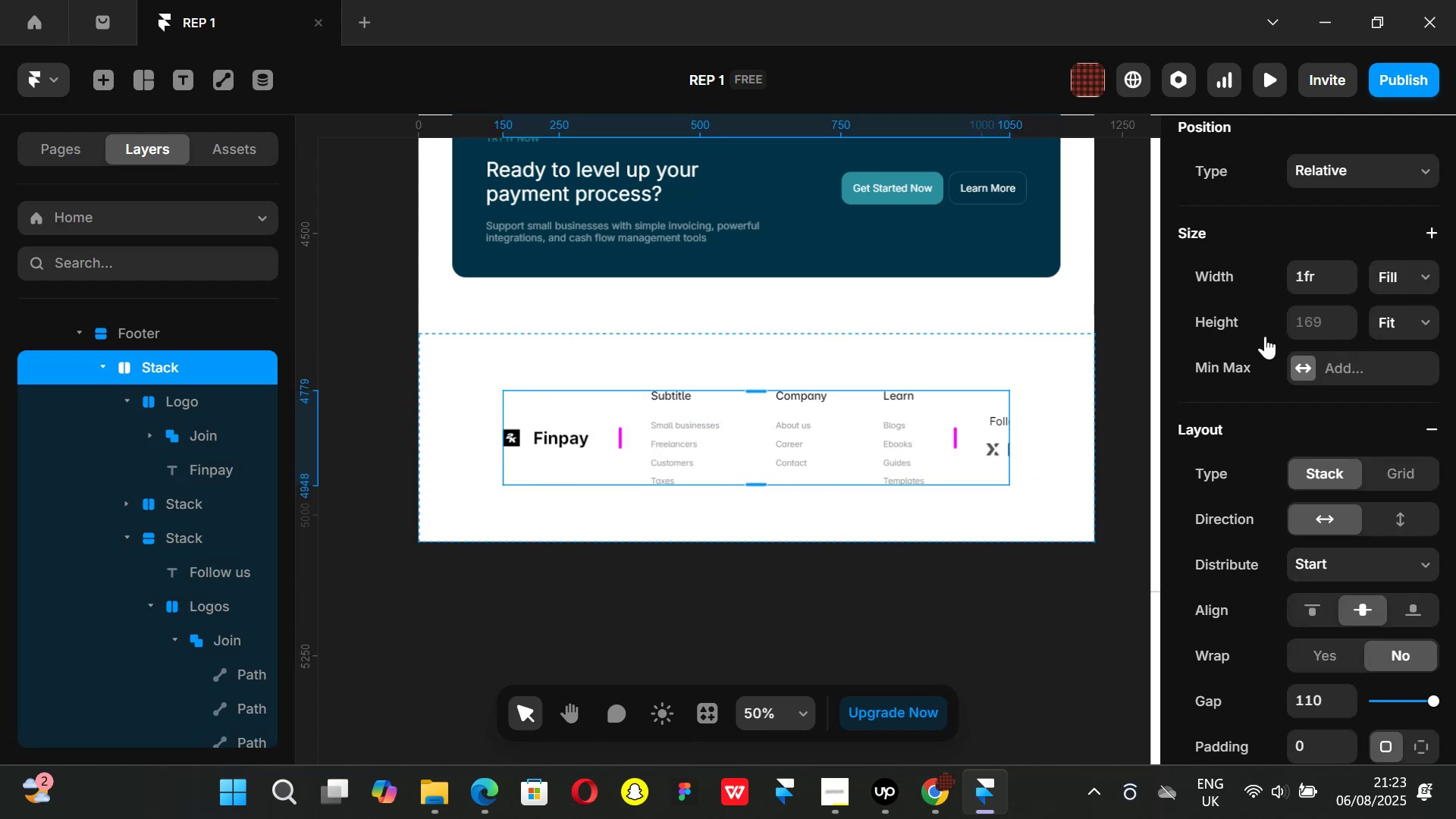 
wait(5.47)
 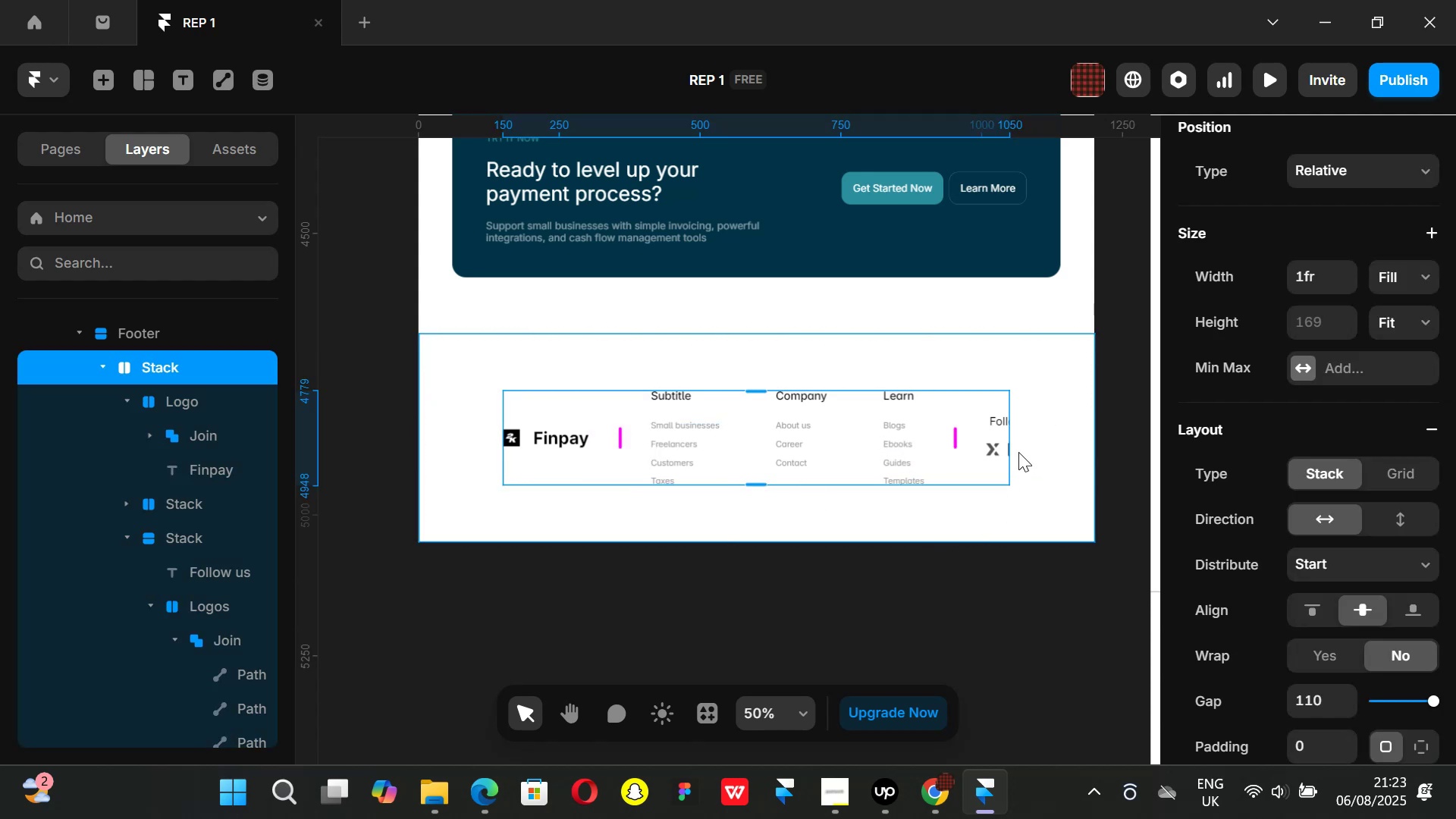 
left_click([108, 367])
 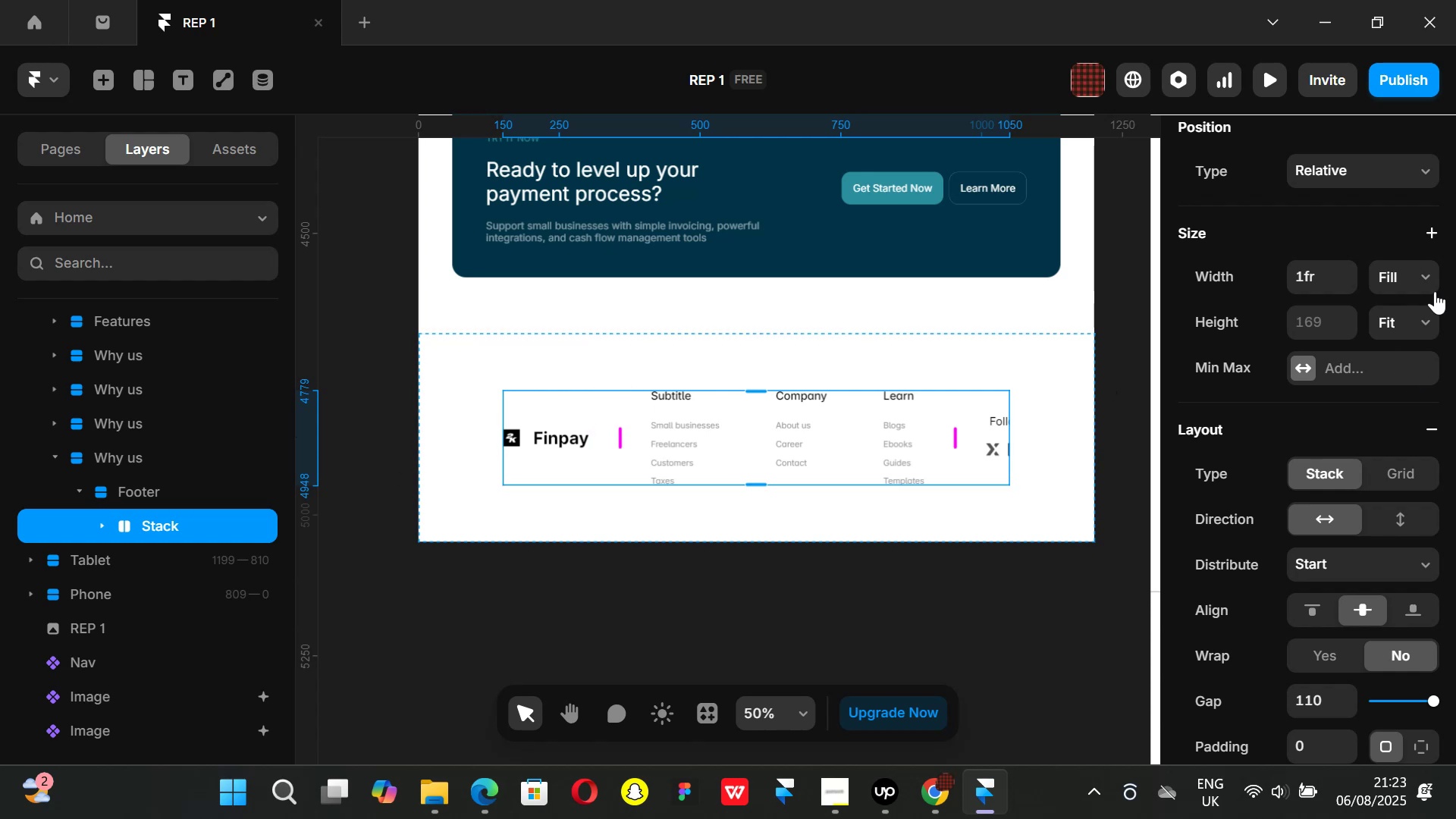 
left_click([1432, 275])
 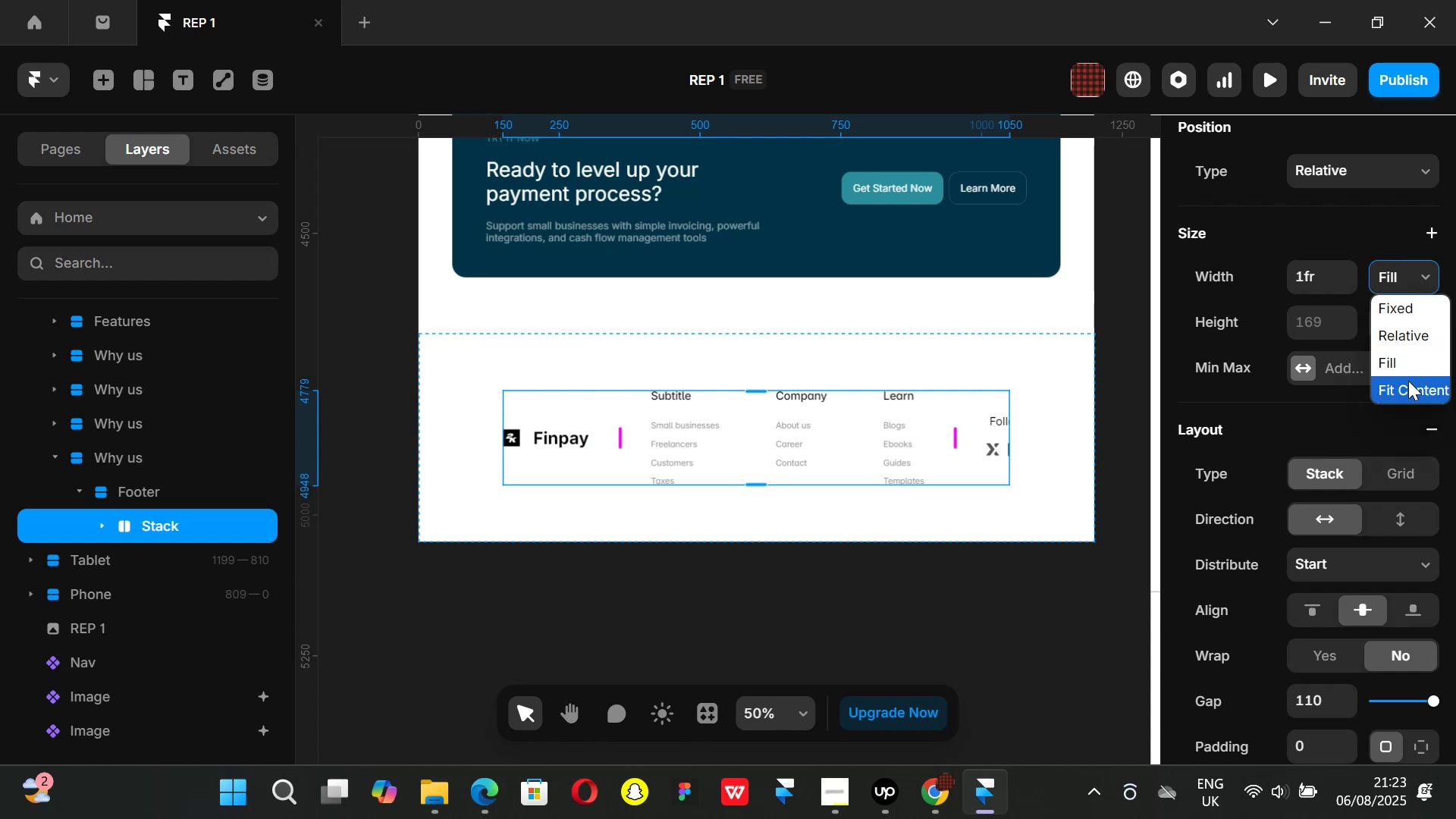 
left_click([1408, 381])
 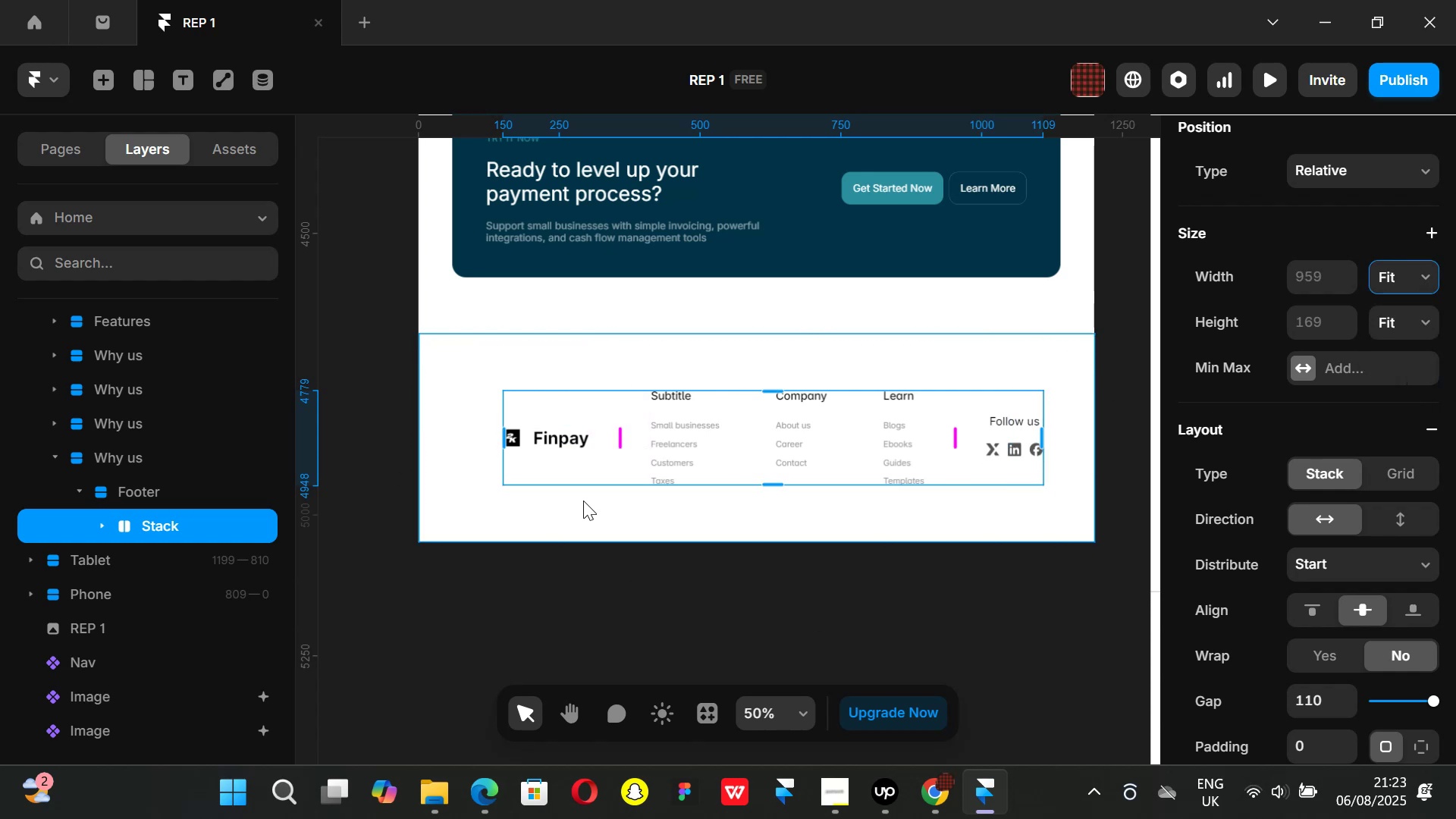 
scroll: coordinate [1351, 508], scroll_direction: down, amount: 1.0
 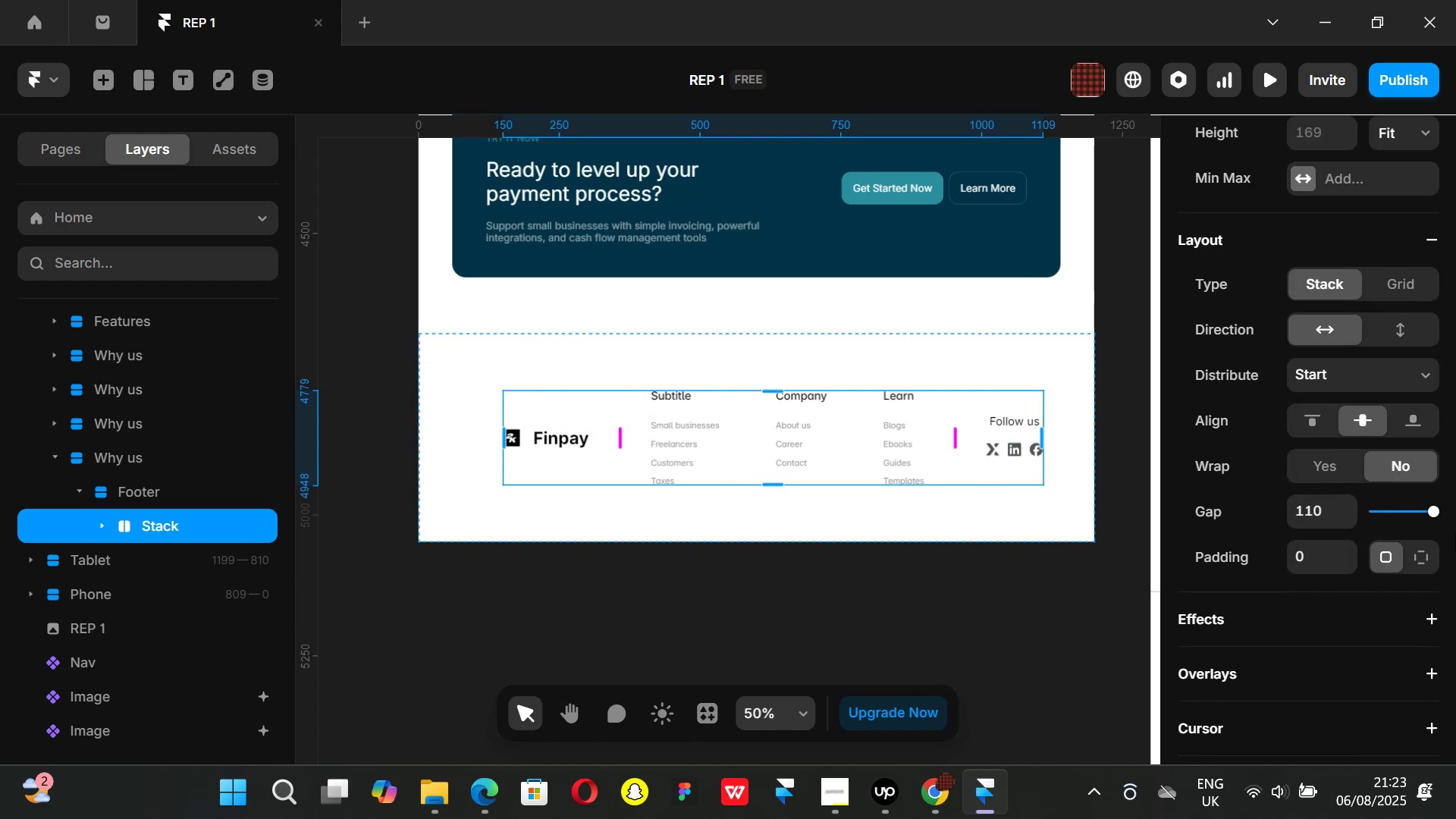 
mouse_move([1402, 560])
 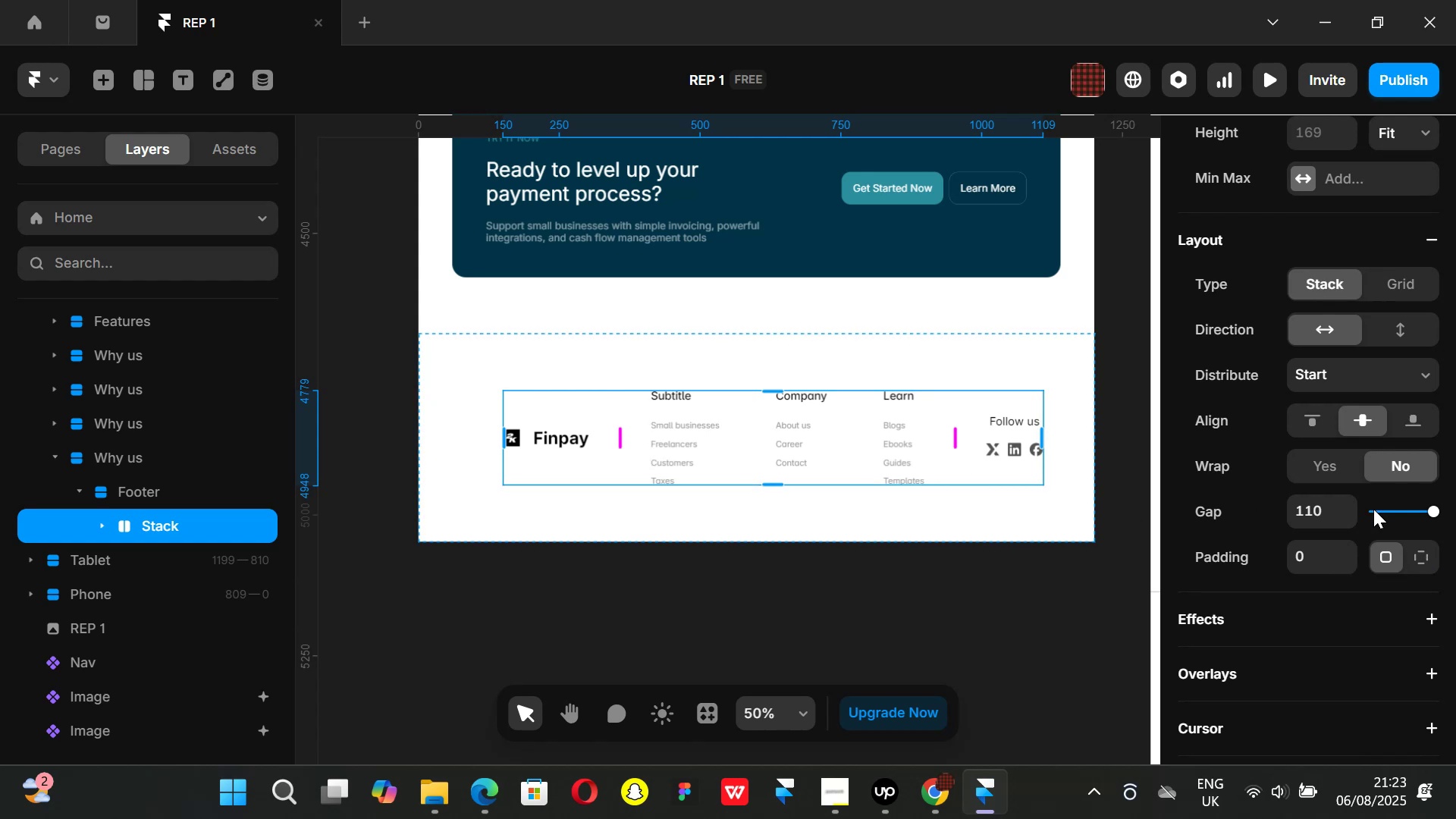 
left_click_drag(start_coordinate=[1398, 513], to_coordinate=[1378, 508])
 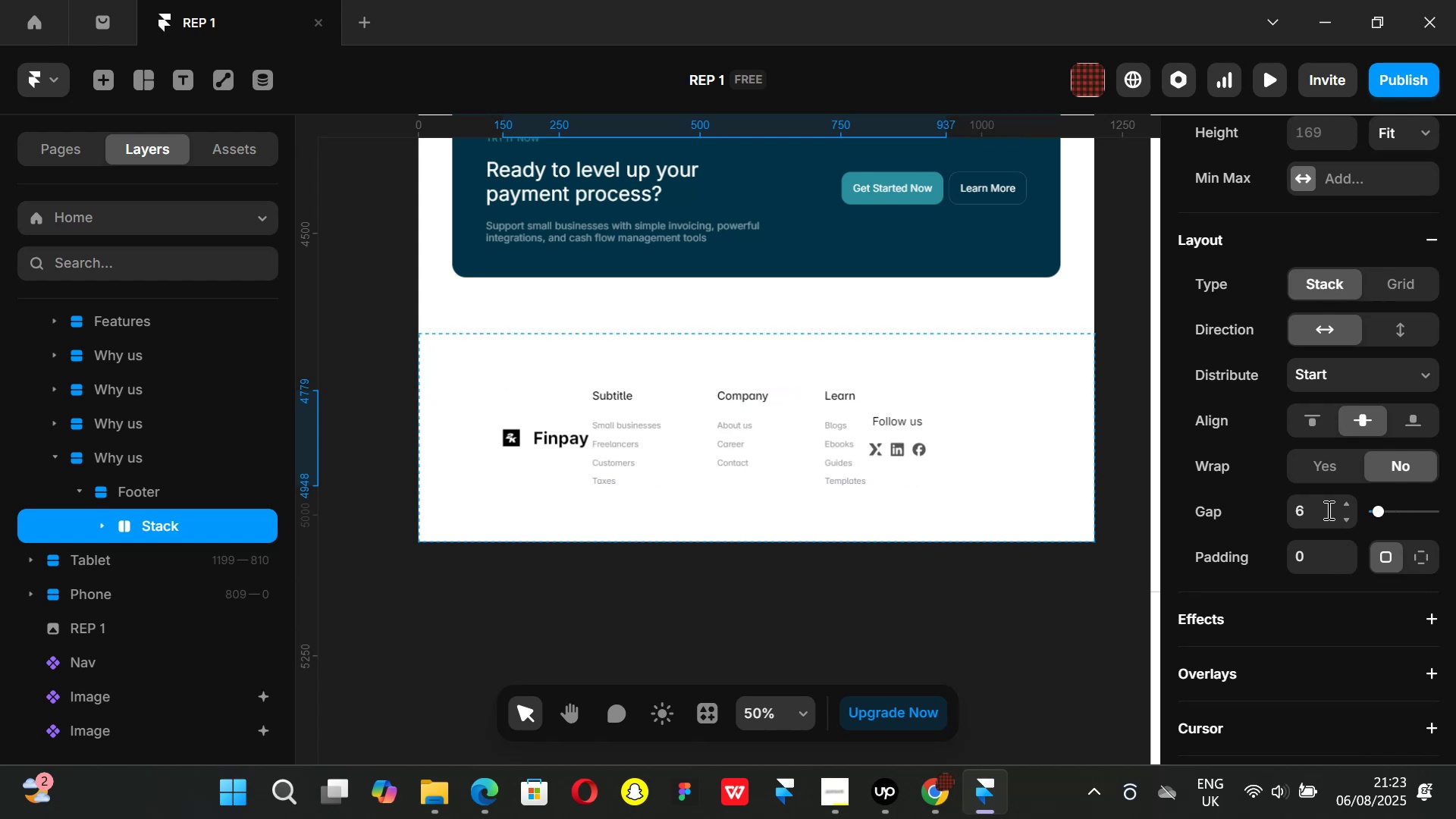 
left_click([1327, 510])
 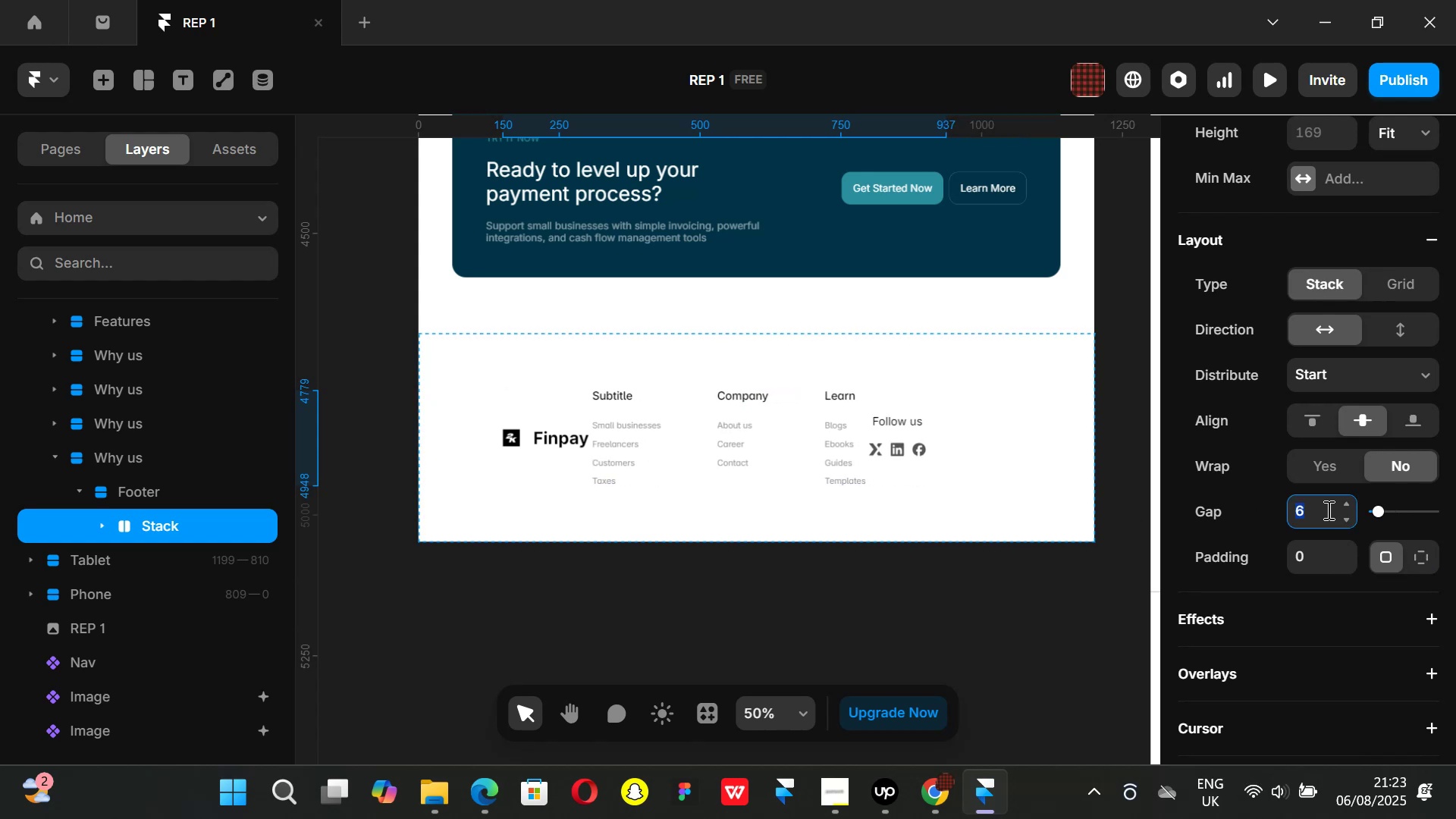 
key(0)
 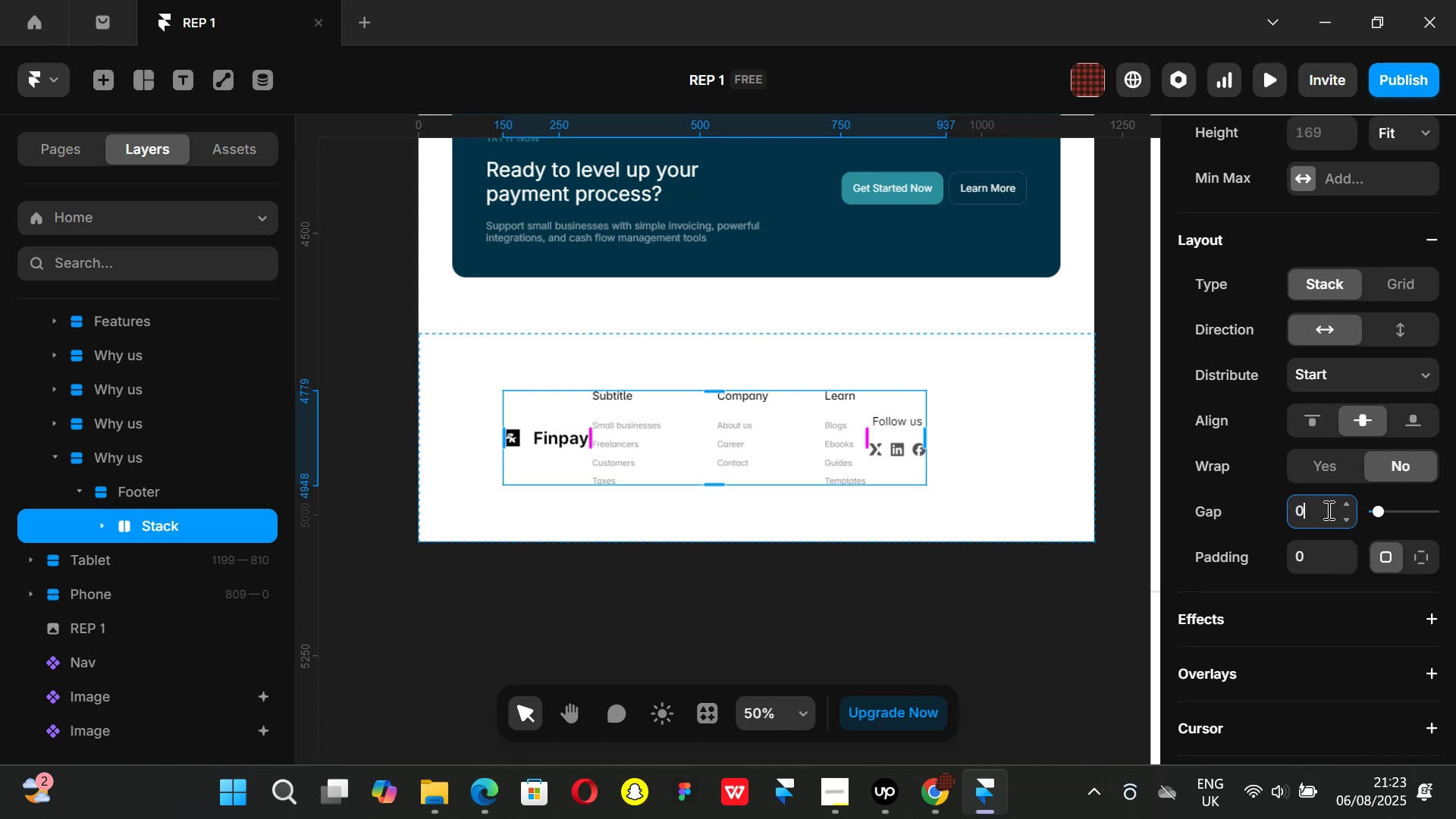 
key(Enter)
 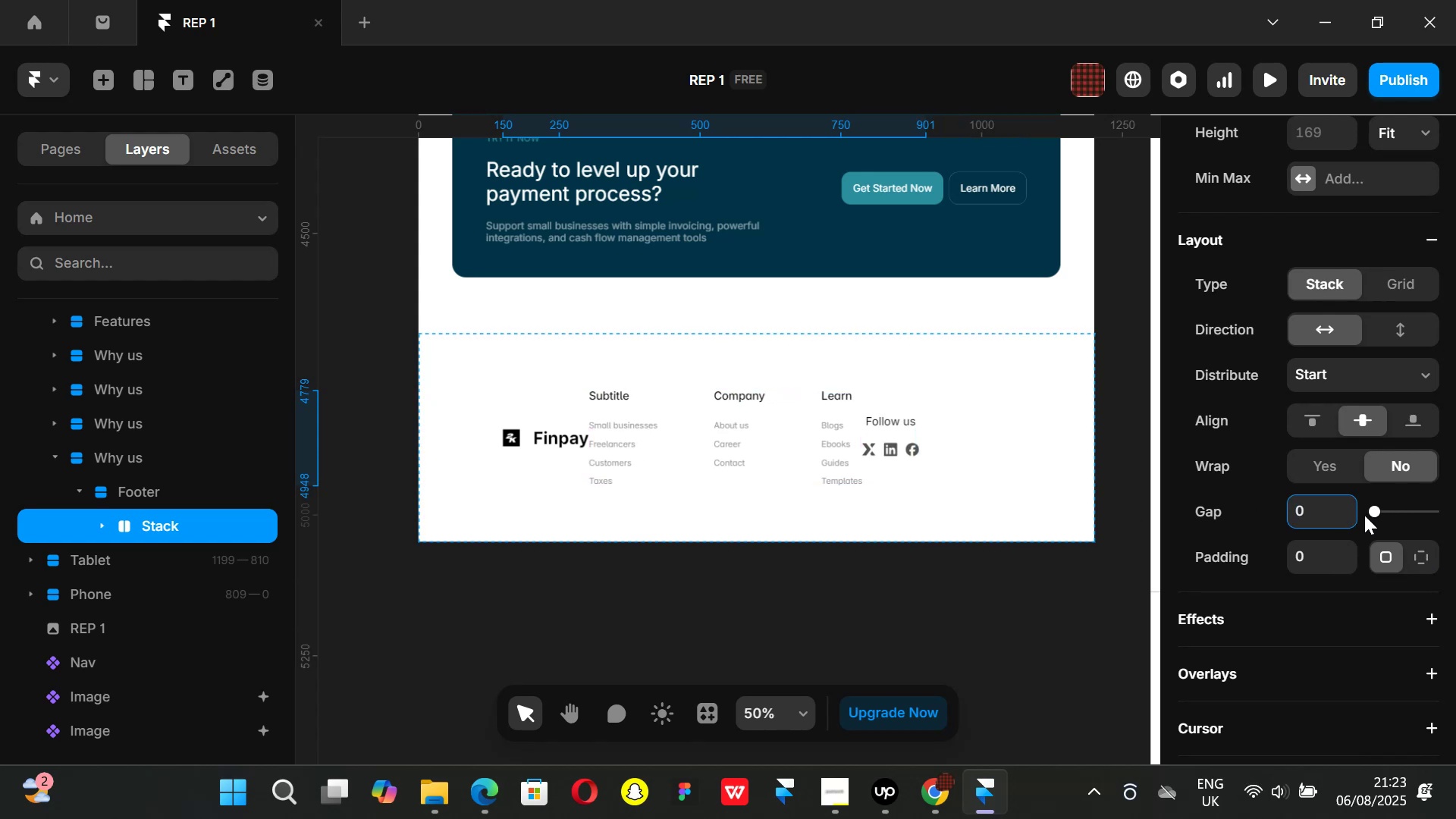 
left_click_drag(start_coordinate=[1374, 510], to_coordinate=[1453, 511])
 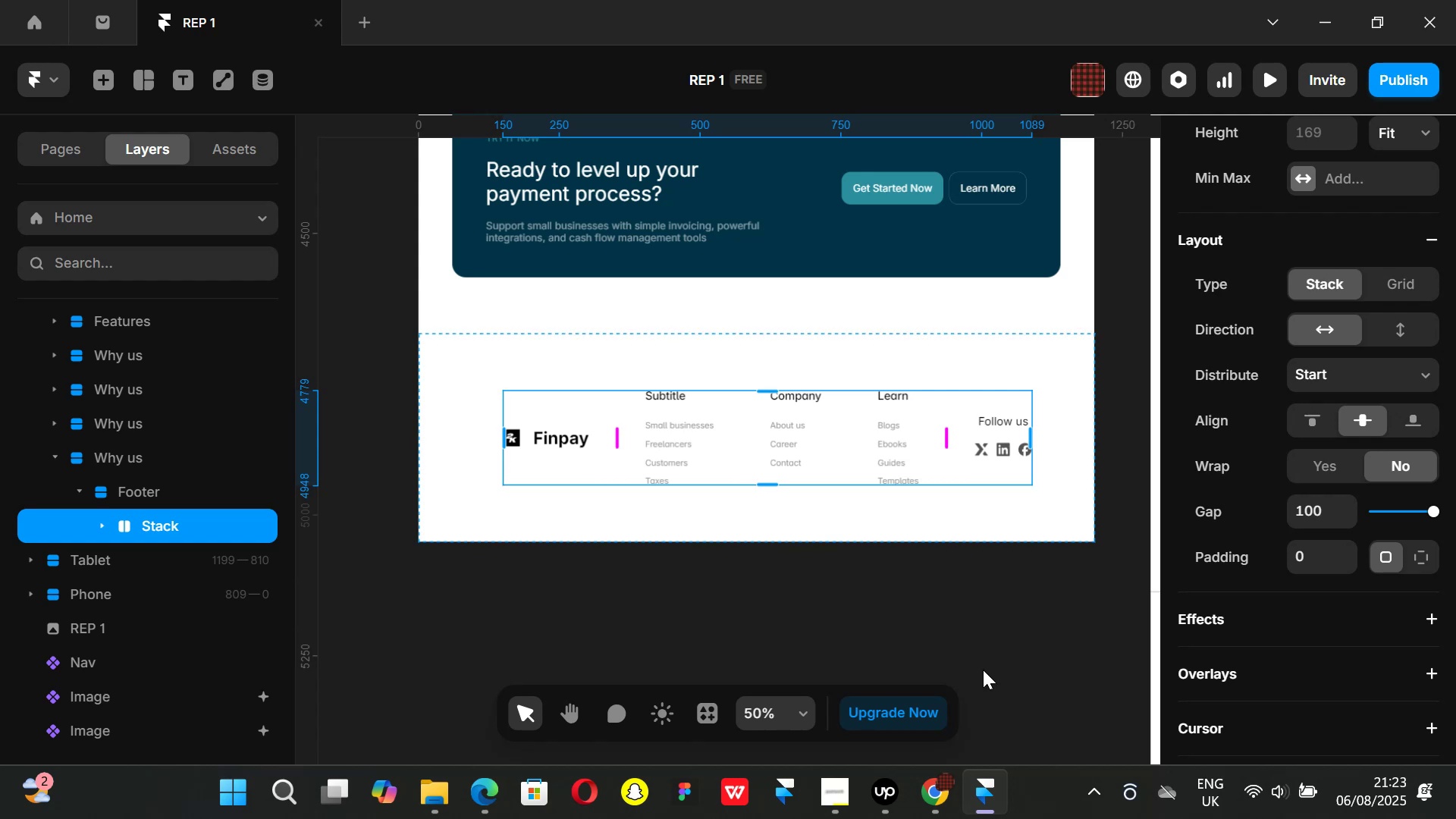 
left_click([942, 783])
 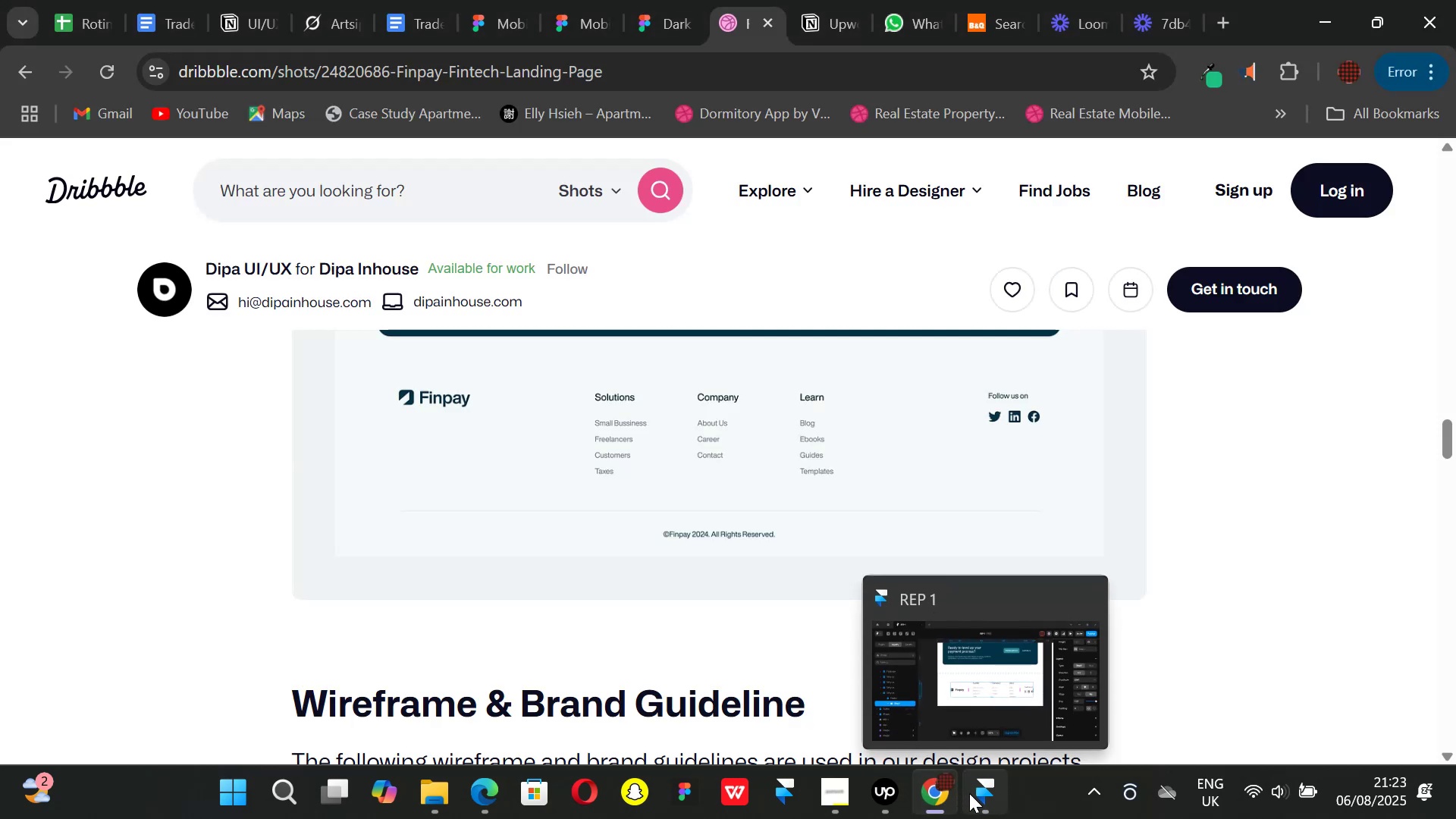 
left_click([971, 796])
 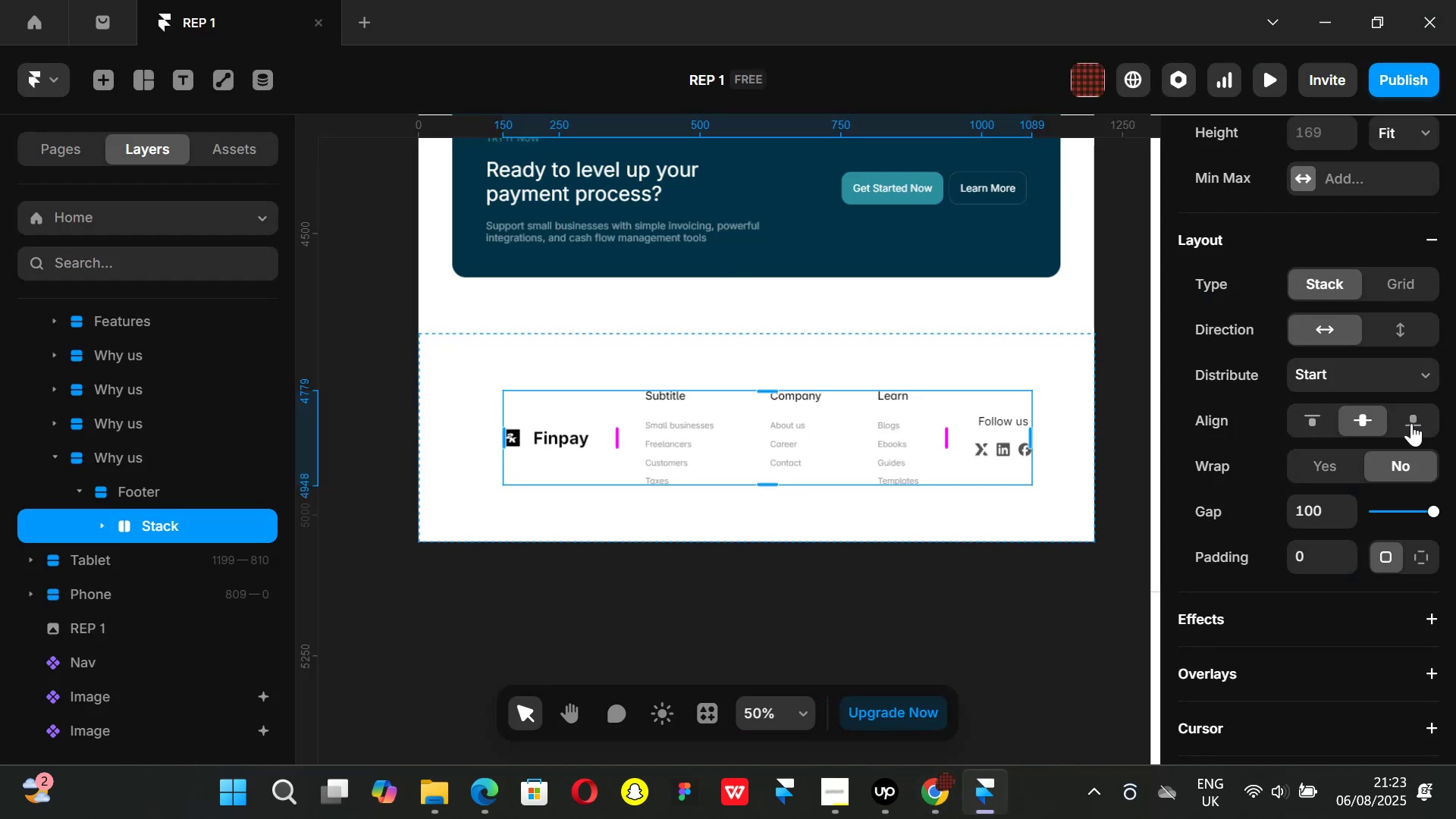 
left_click([1413, 422])
 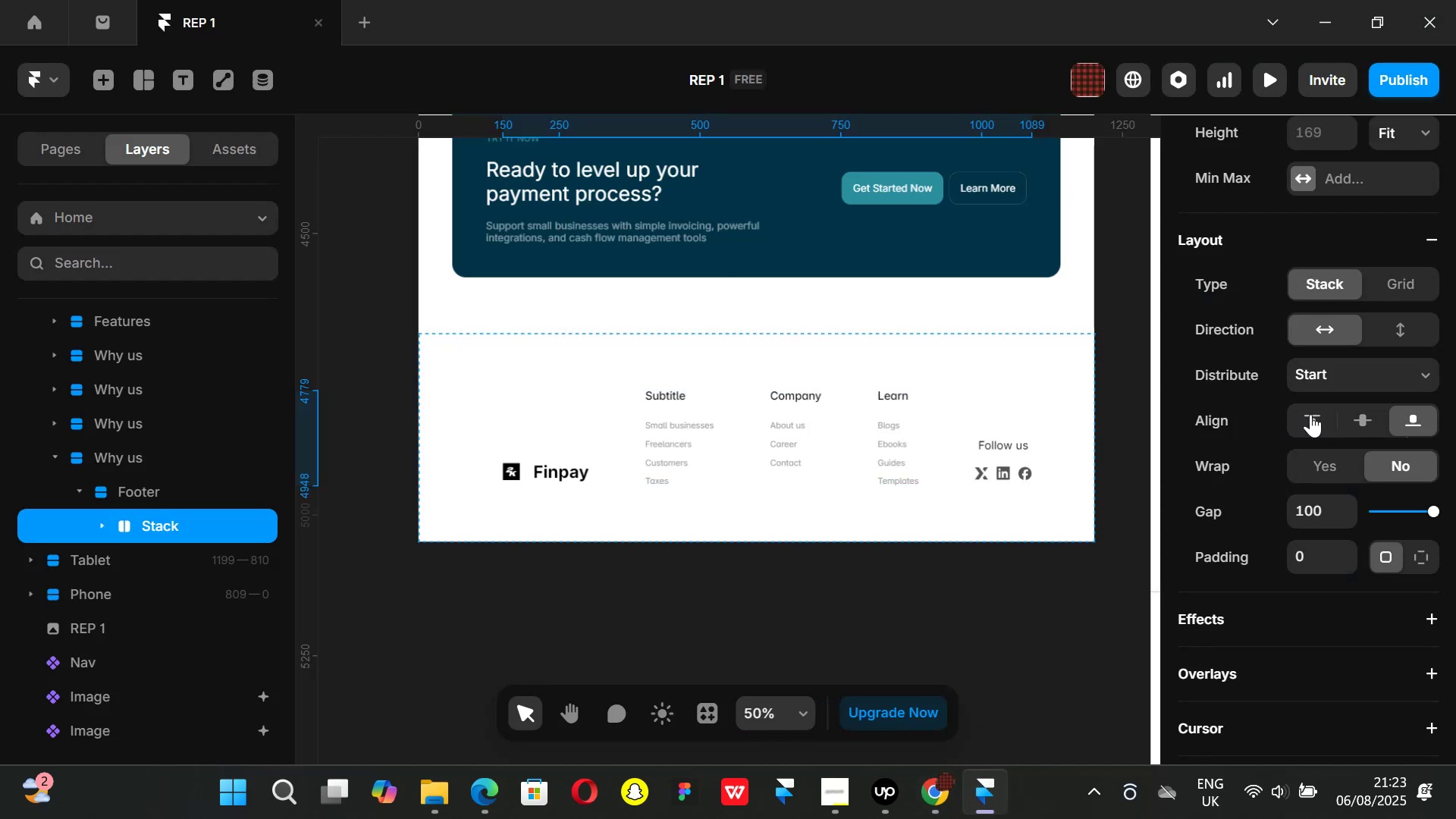 
left_click([1313, 413])
 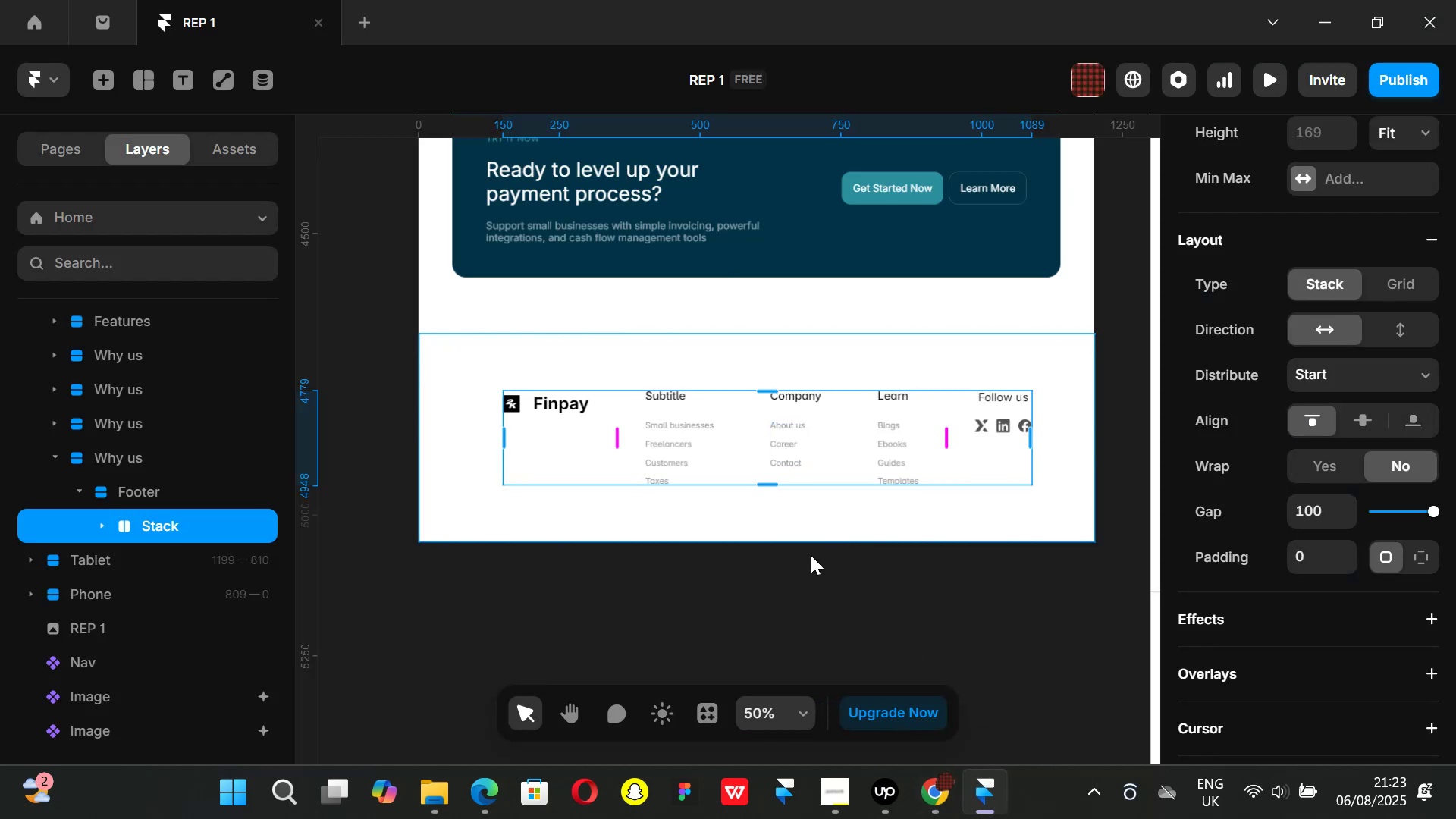 
left_click([770, 613])
 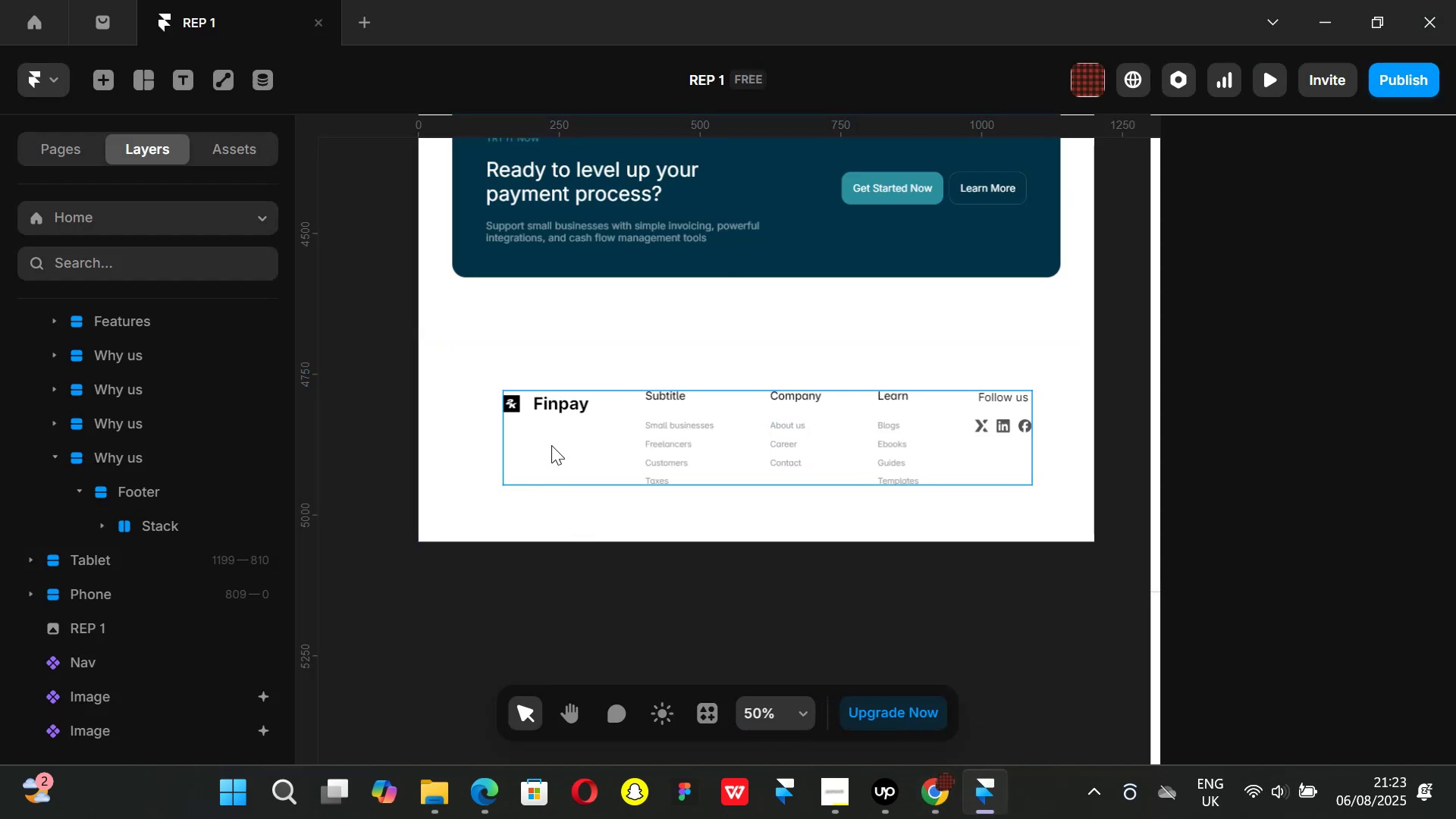 
left_click([551, 445])
 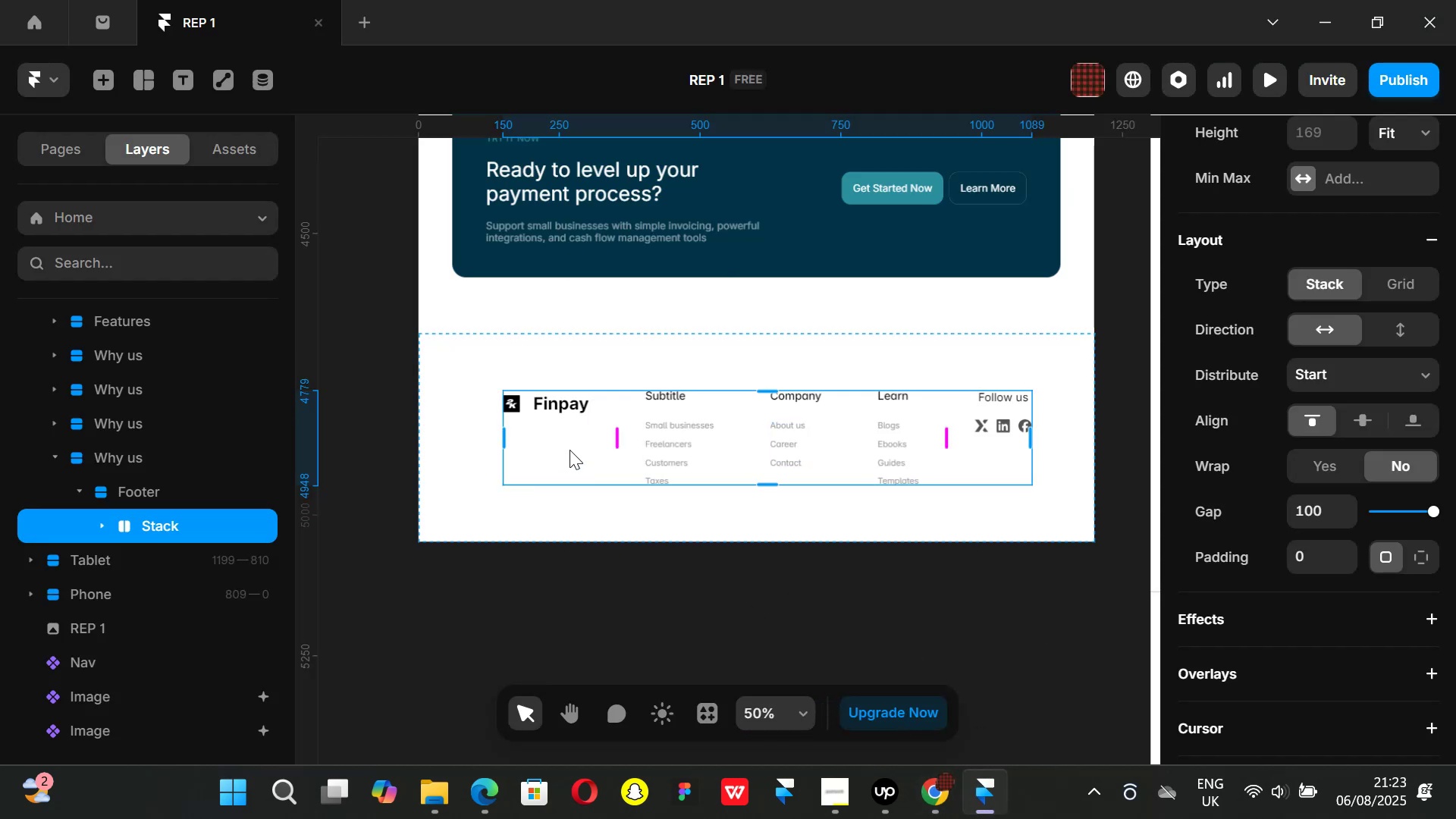 
left_click_drag(start_coordinate=[570, 450], to_coordinate=[523, 443])
 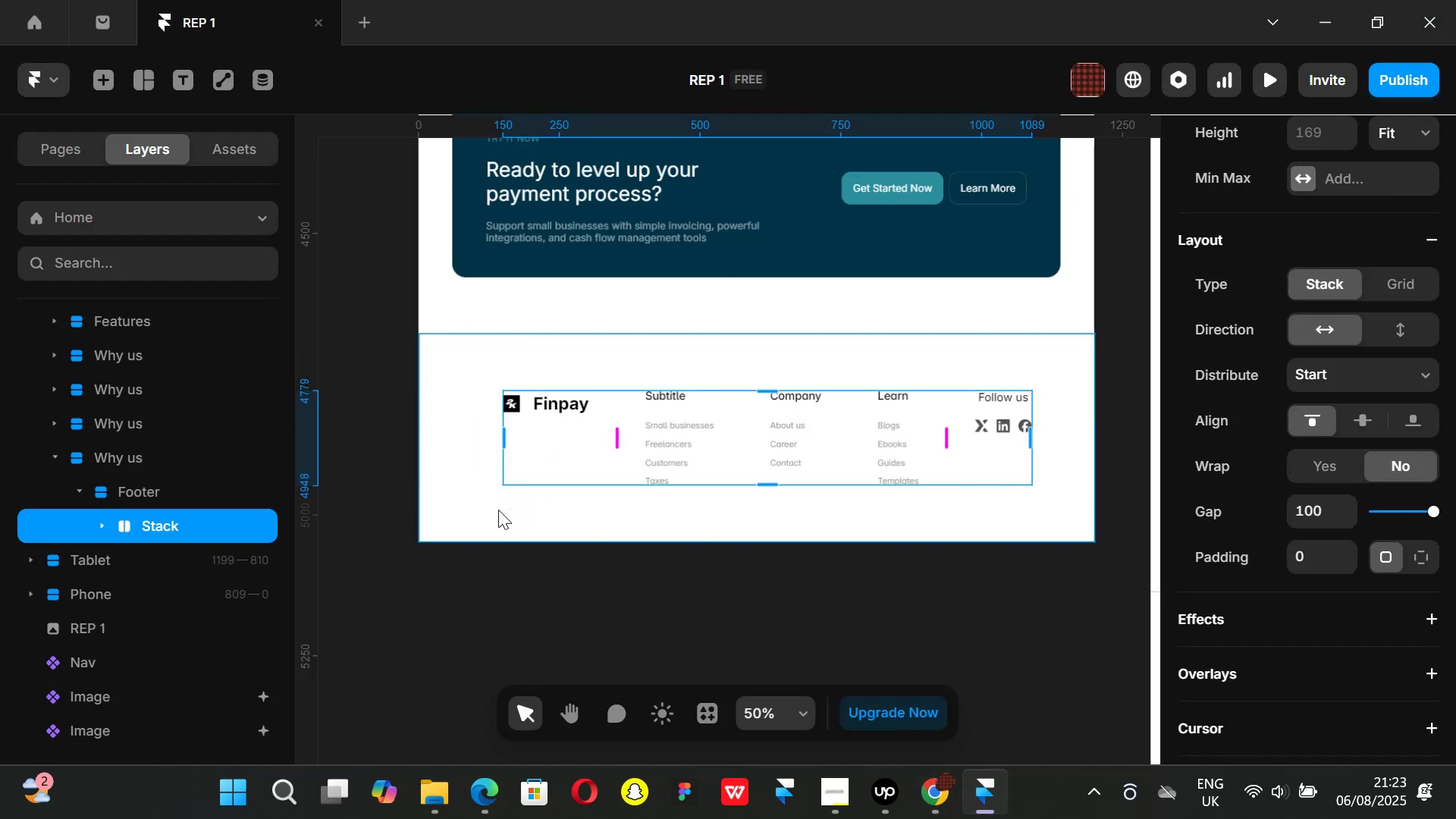 
left_click([498, 510])
 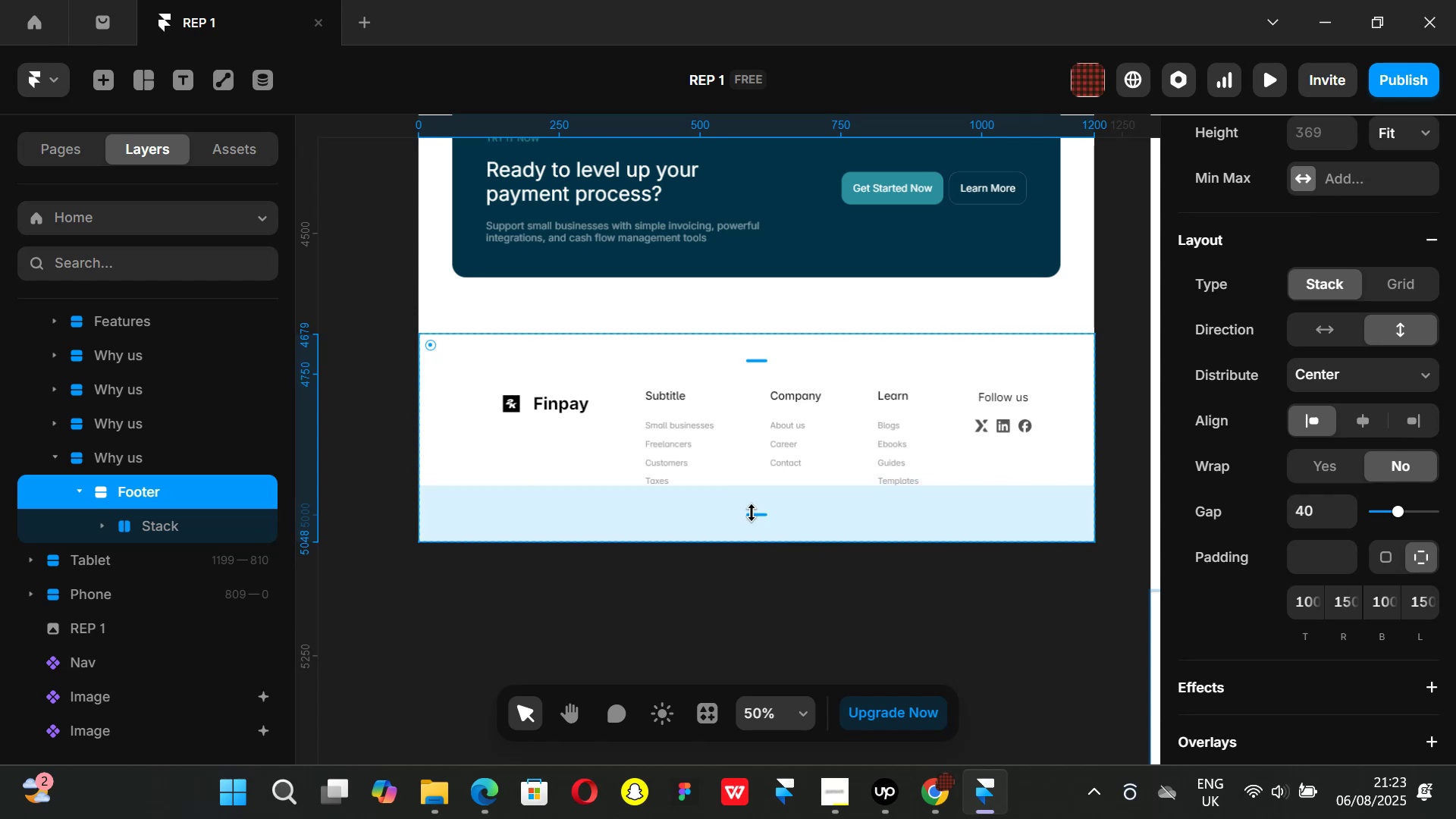 
left_click_drag(start_coordinate=[754, 516], to_coordinate=[760, 507])
 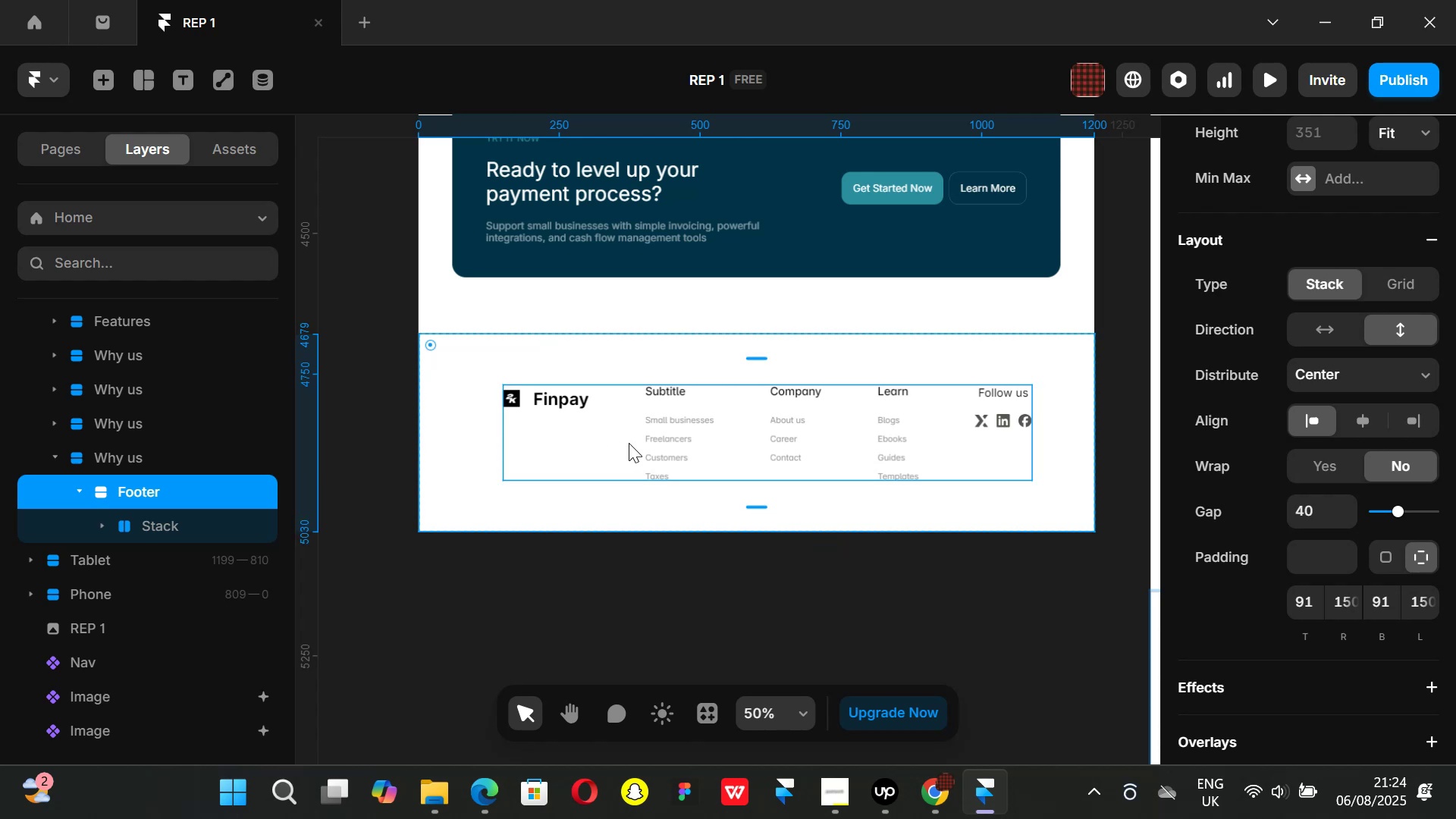 
left_click([629, 443])
 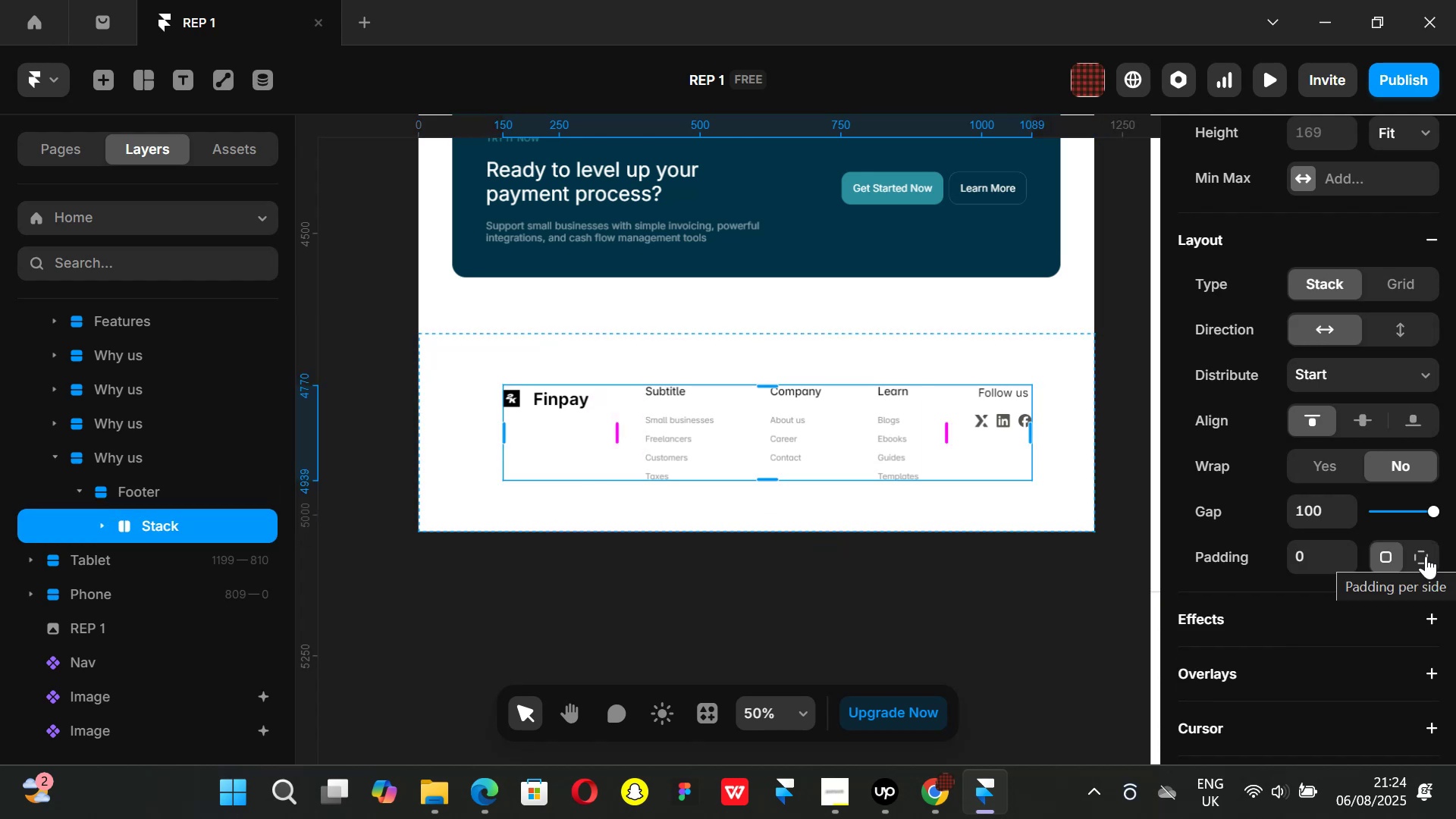 
wait(5.96)
 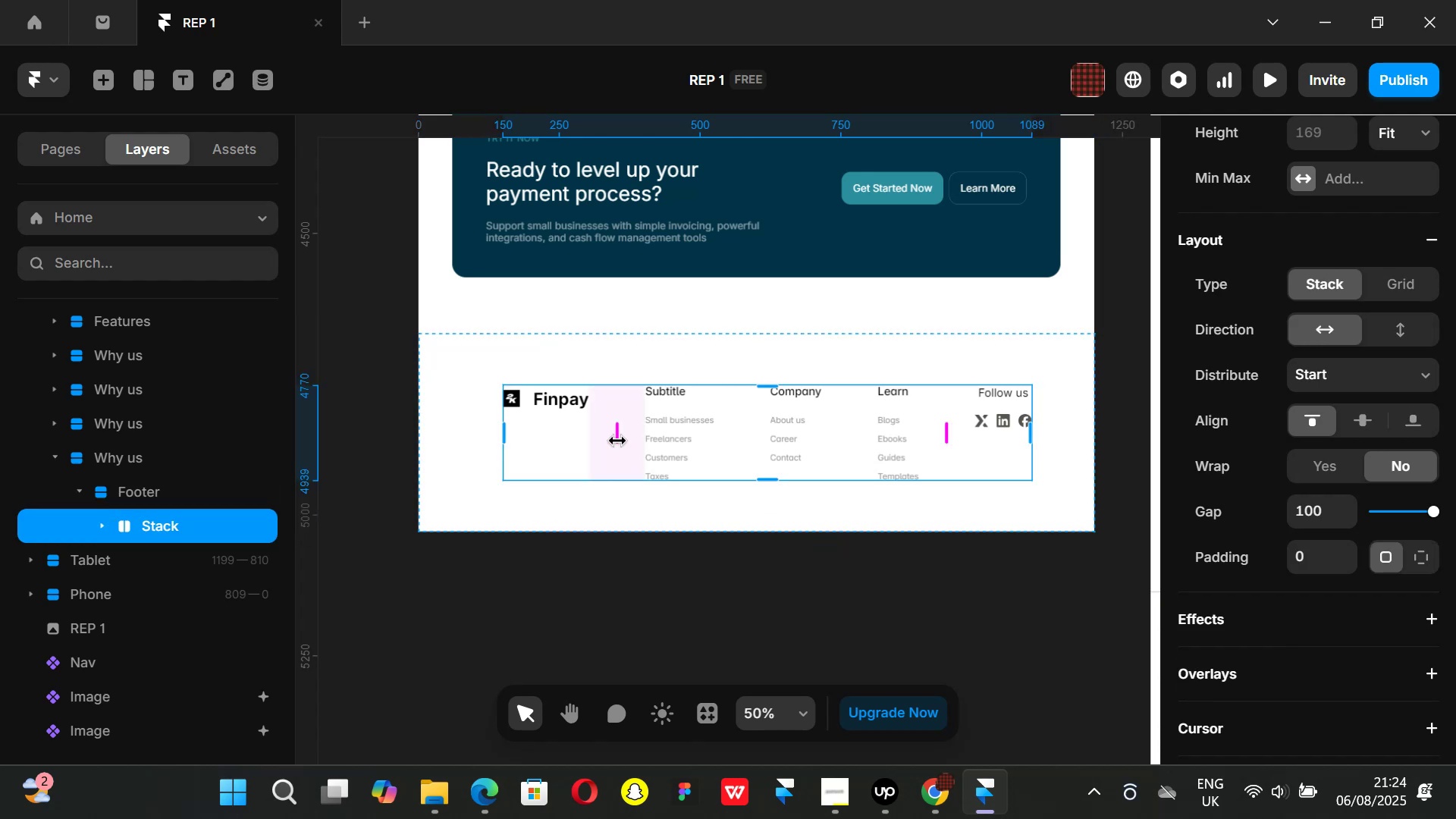 
left_click([1426, 556])
 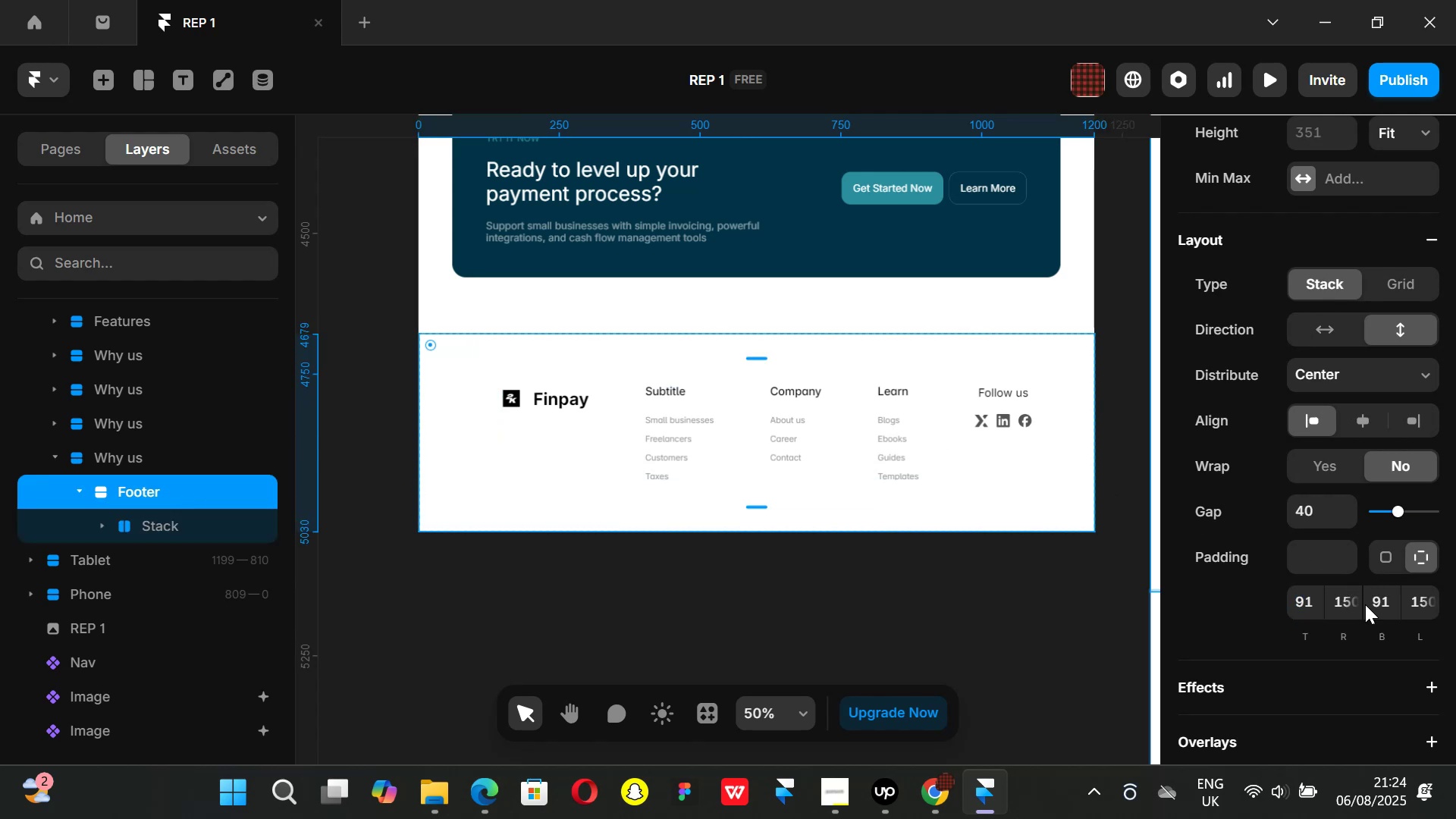 
wait(11.54)
 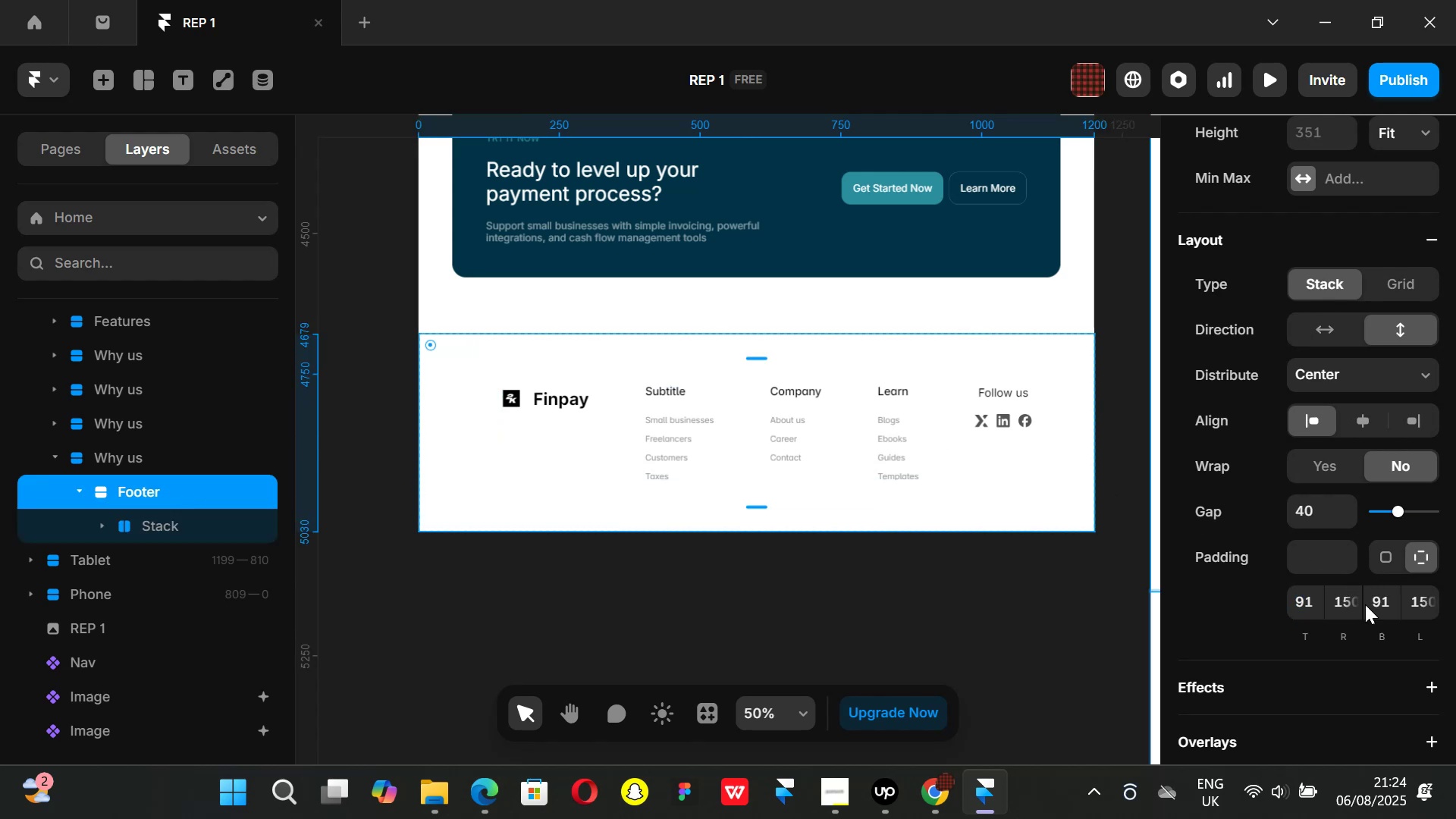 
double_click([1347, 501])
 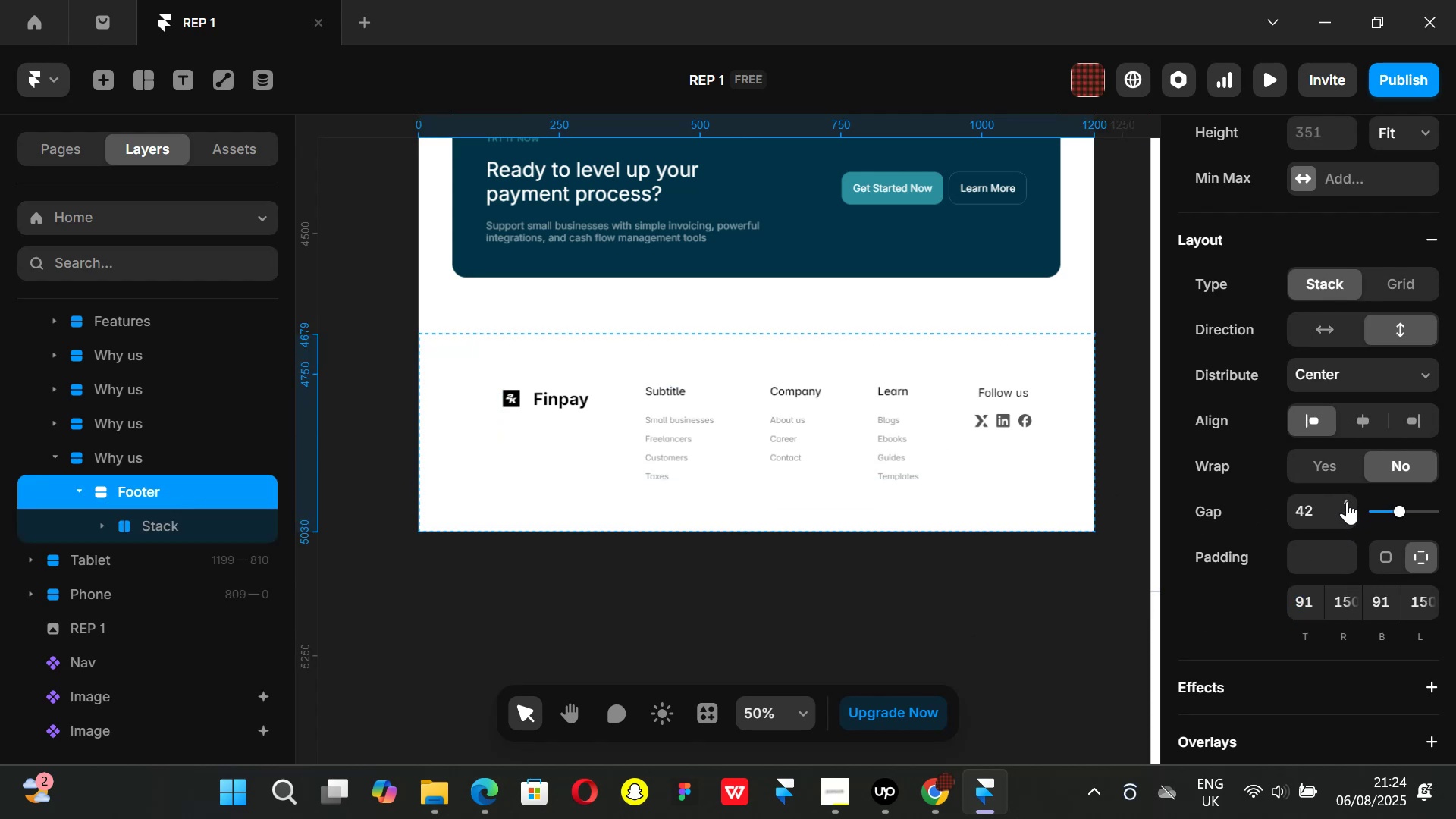 
triple_click([1347, 501])
 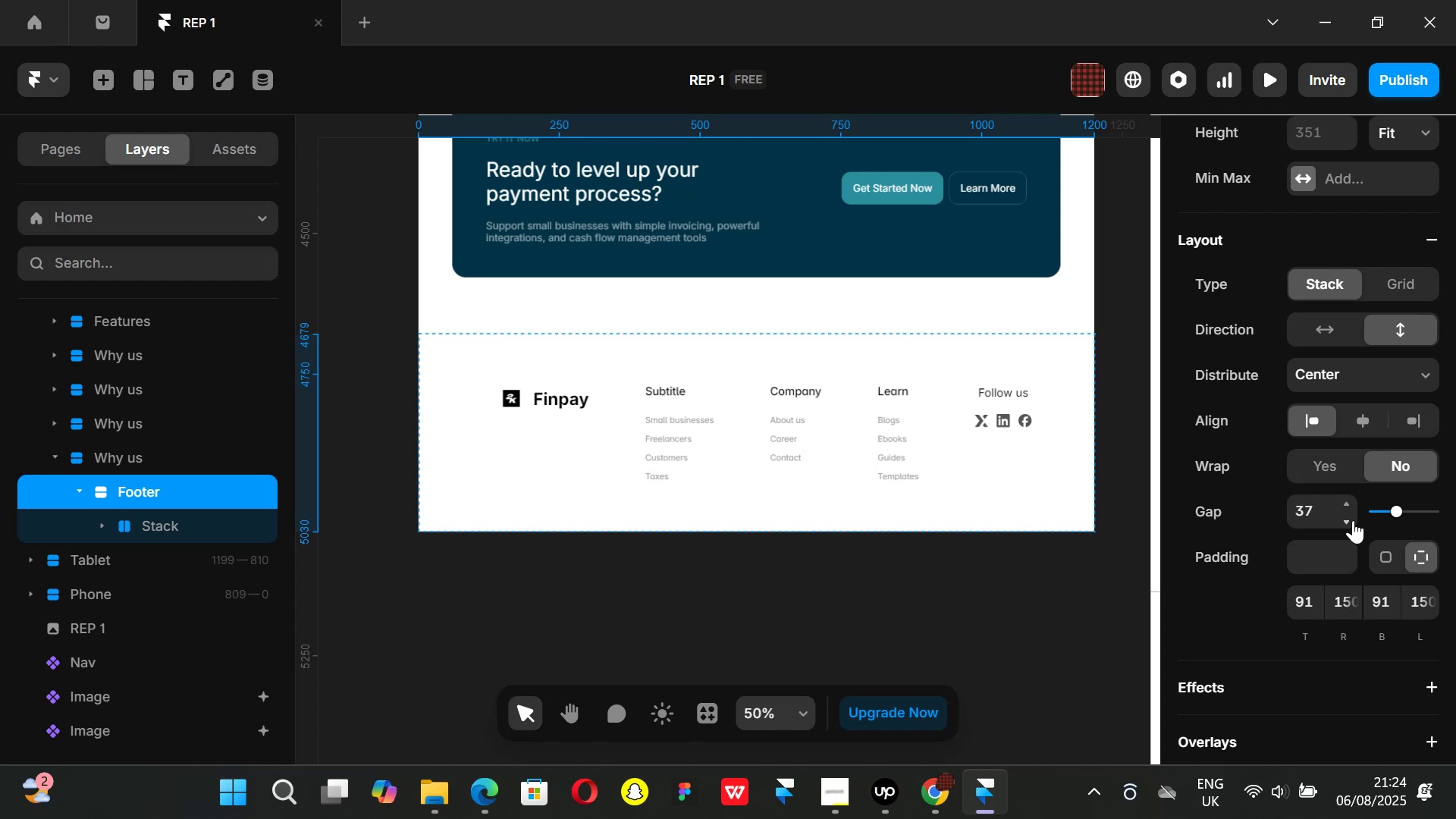 
left_click([1353, 520])
 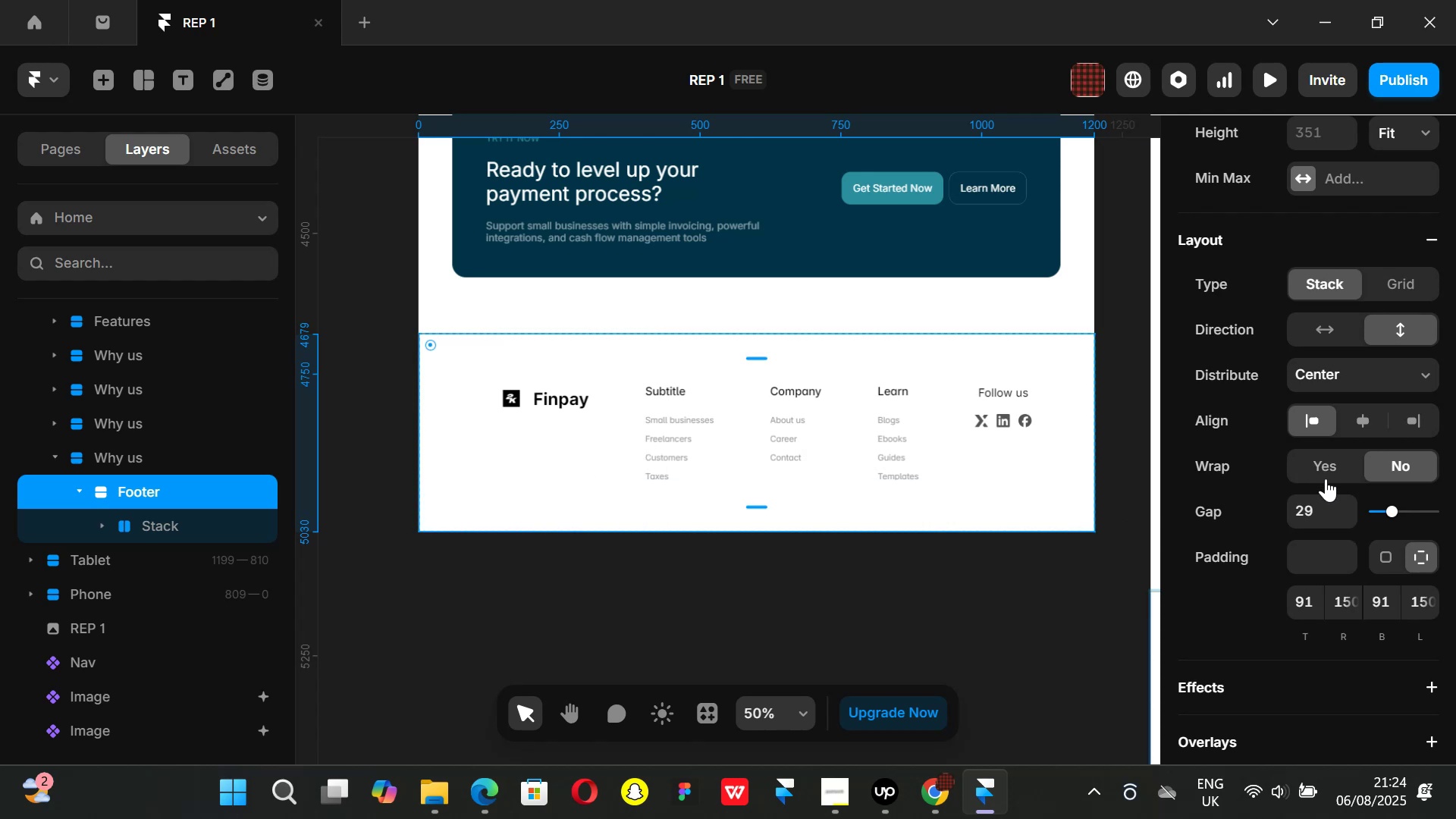 
left_click([621, 600])
 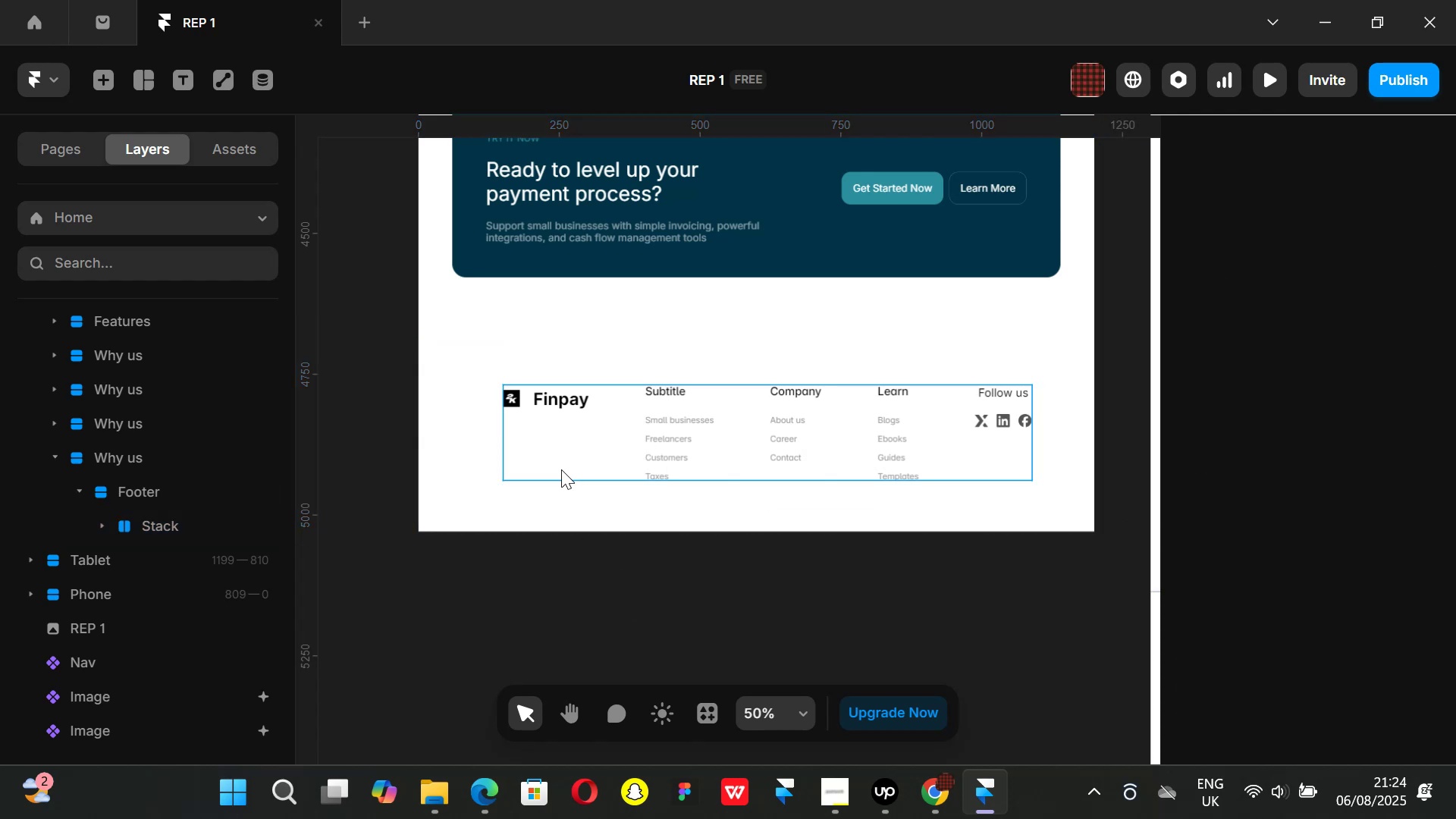 
left_click([561, 469])
 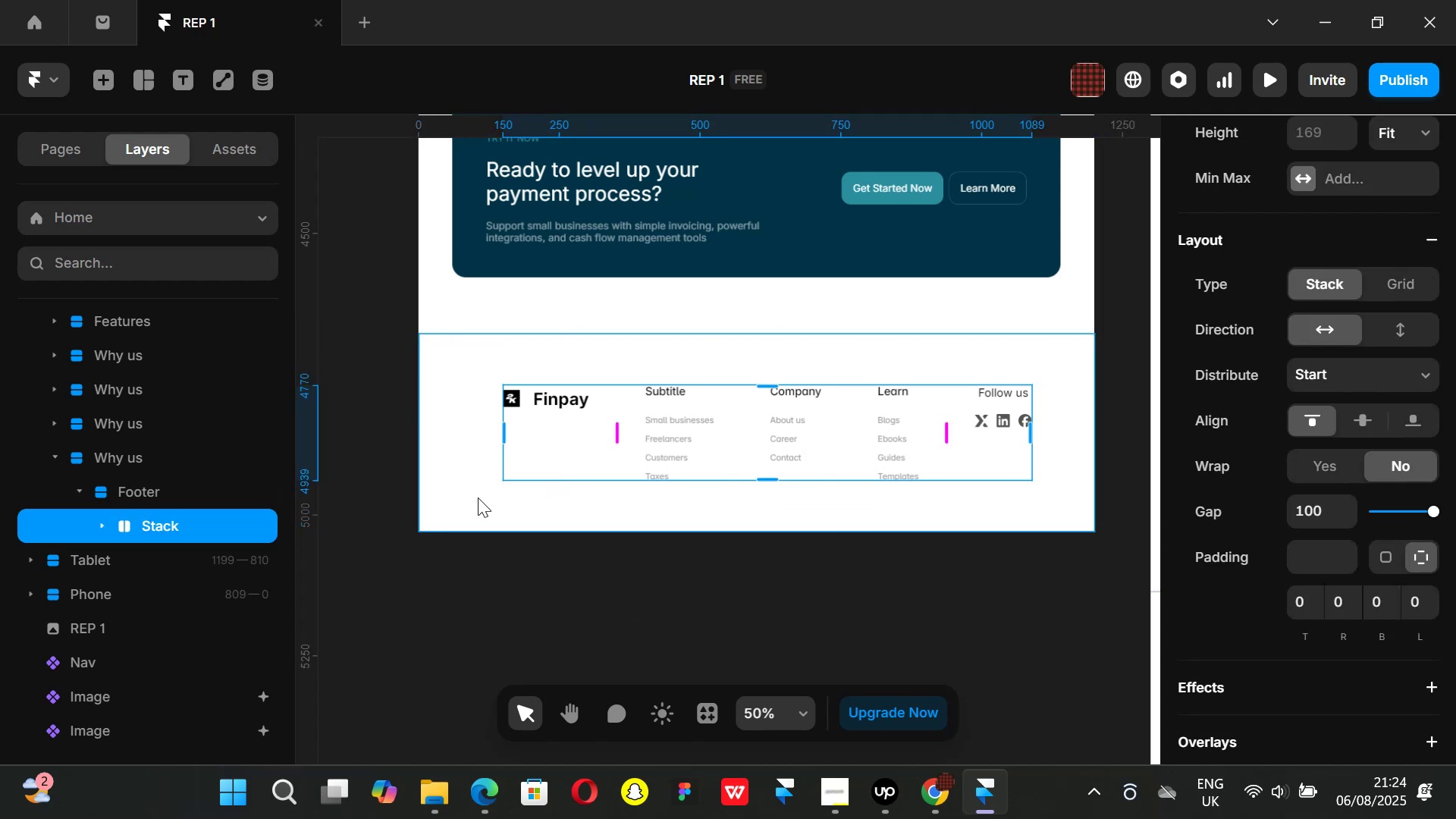 
left_click([478, 497])
 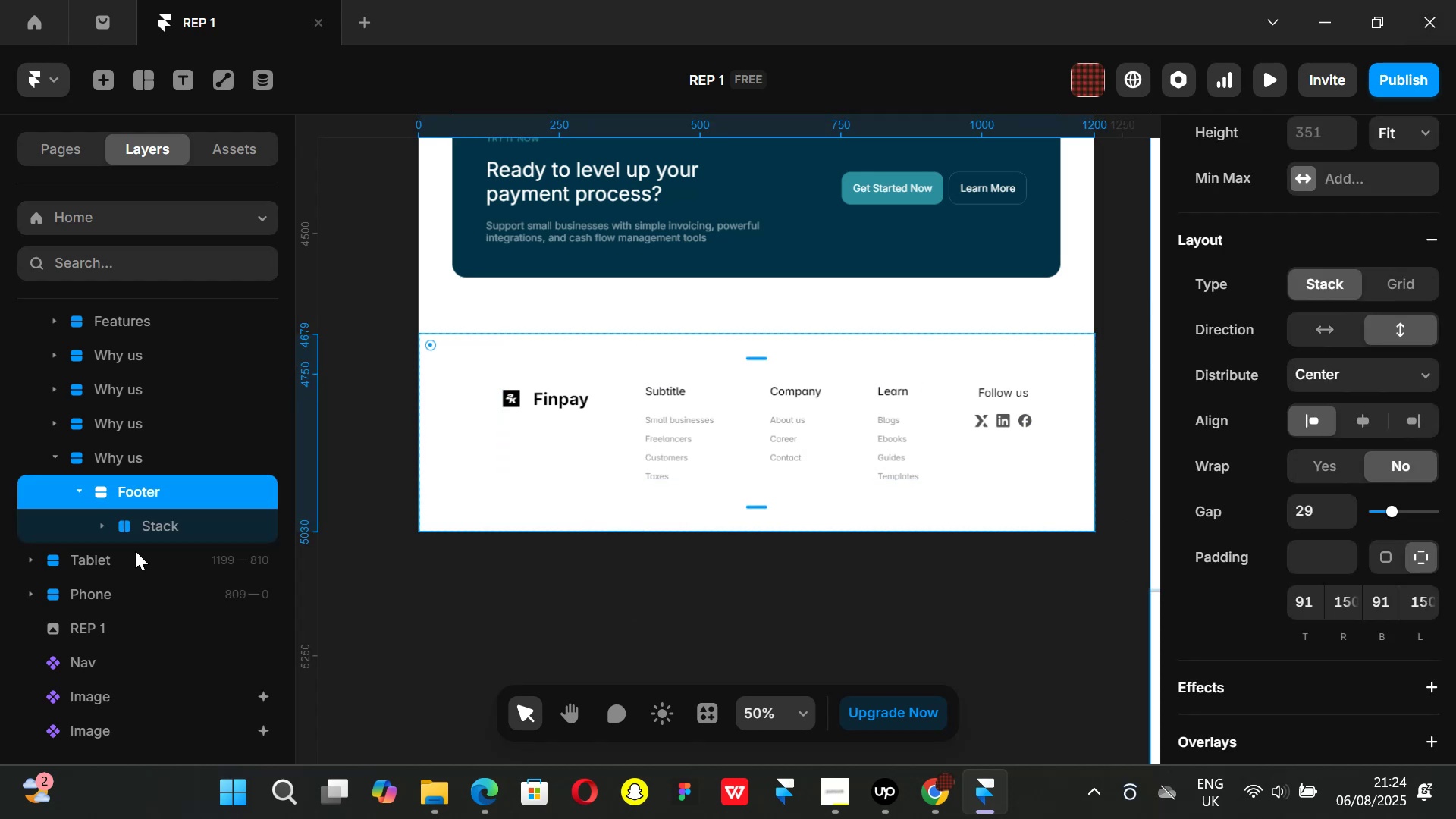 
left_click([151, 522])
 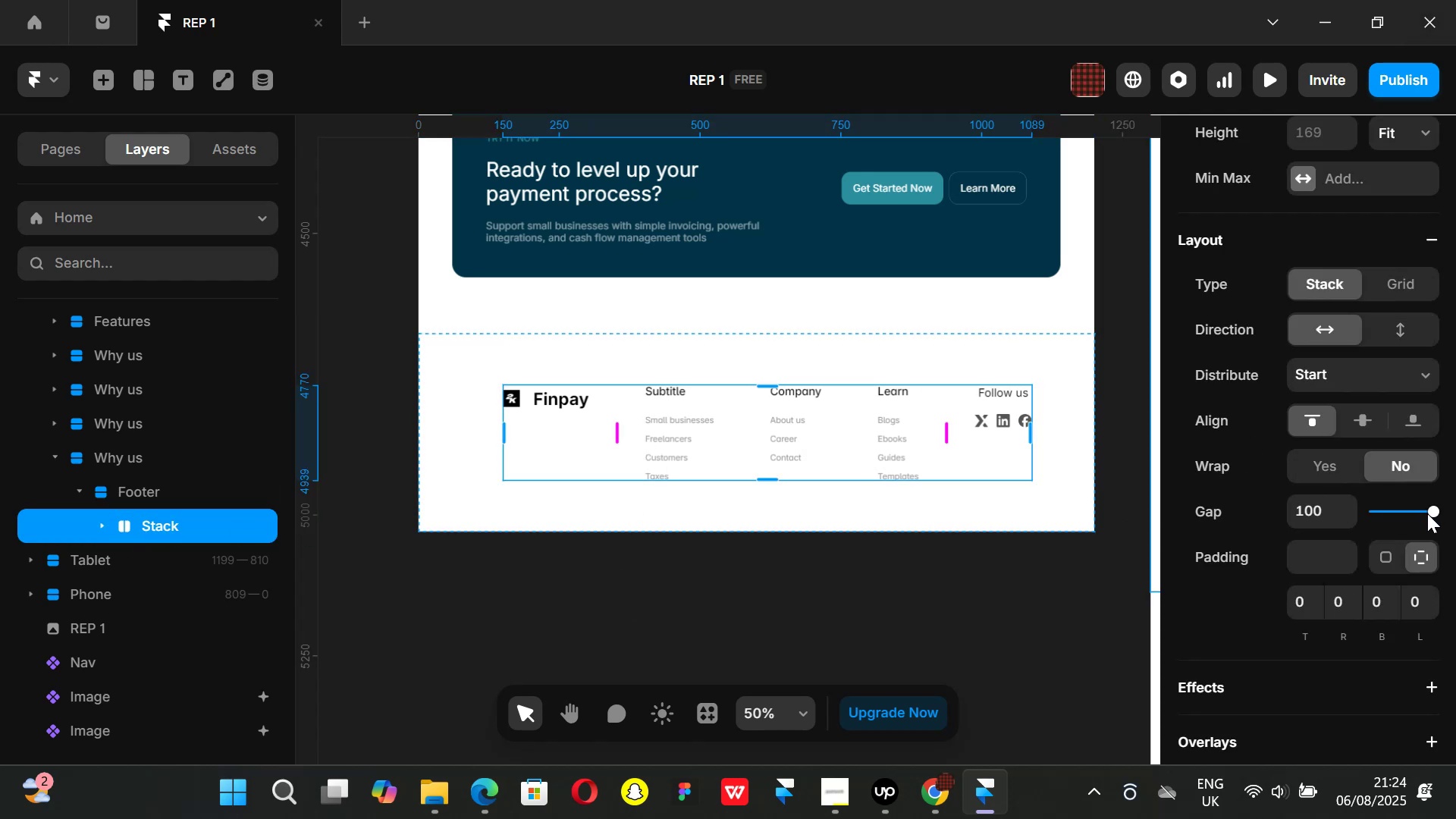 
left_click_drag(start_coordinate=[1427, 513], to_coordinate=[1455, 510])
 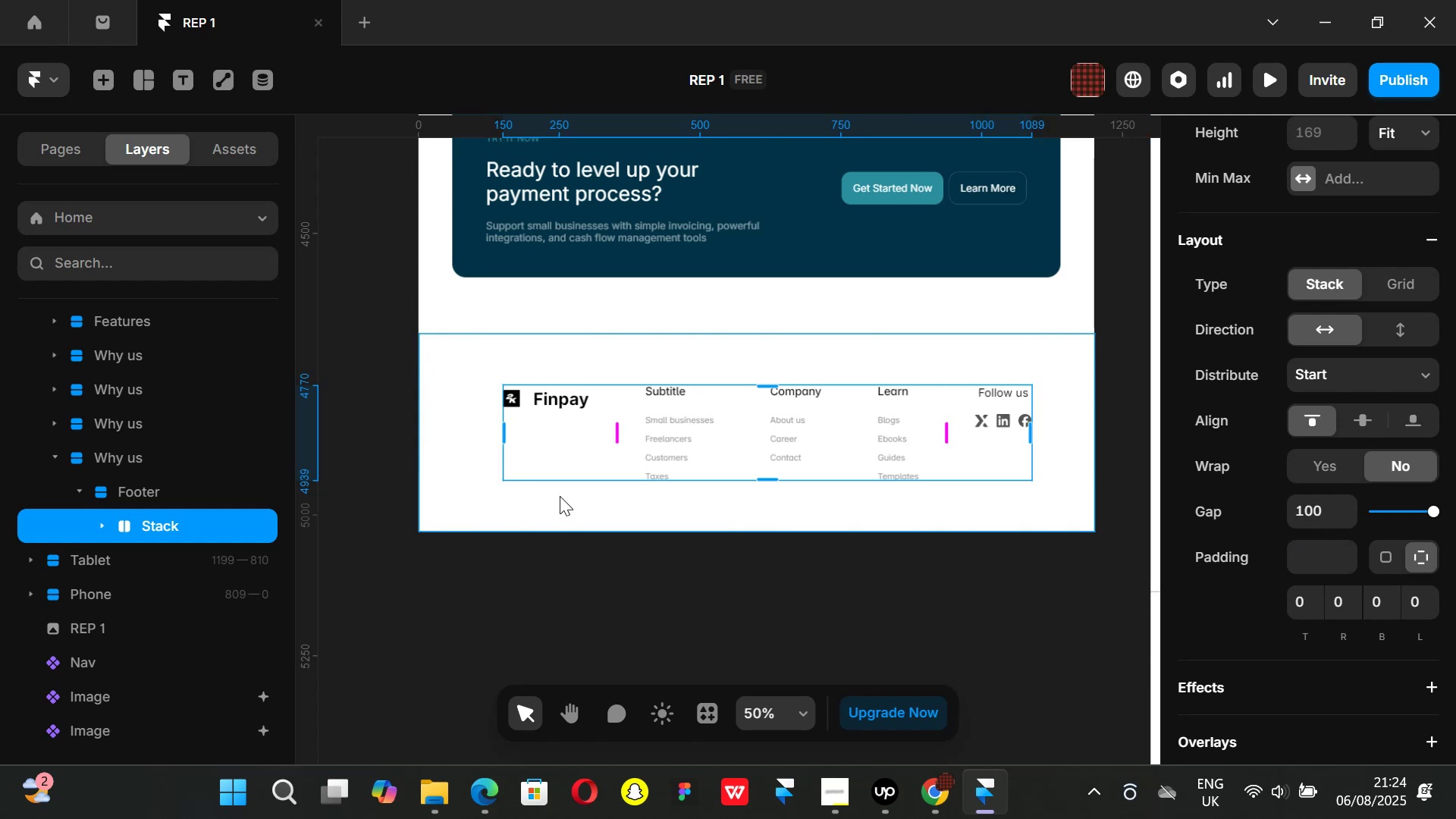 
wait(7.35)
 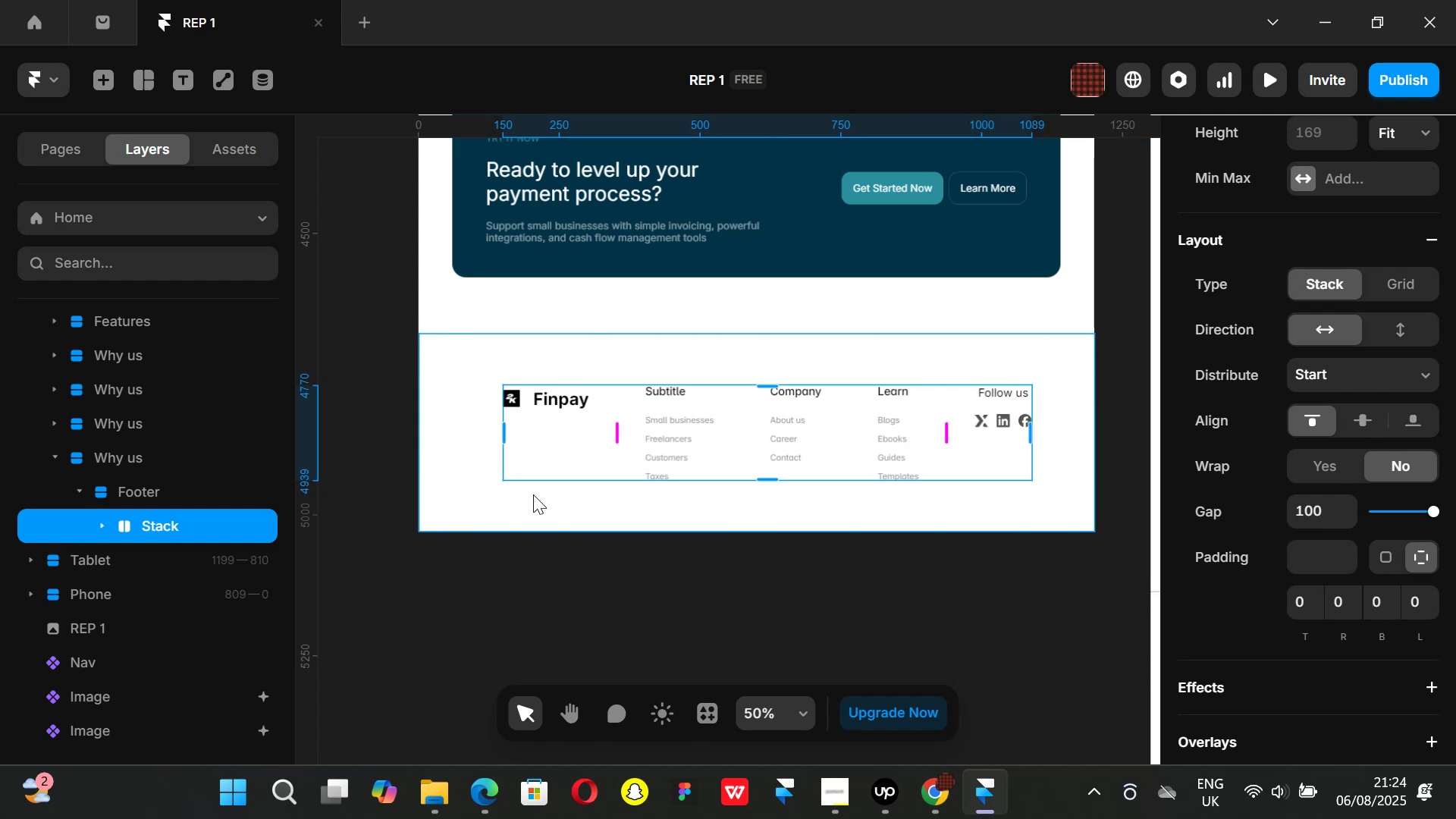 
left_click([940, 780])
 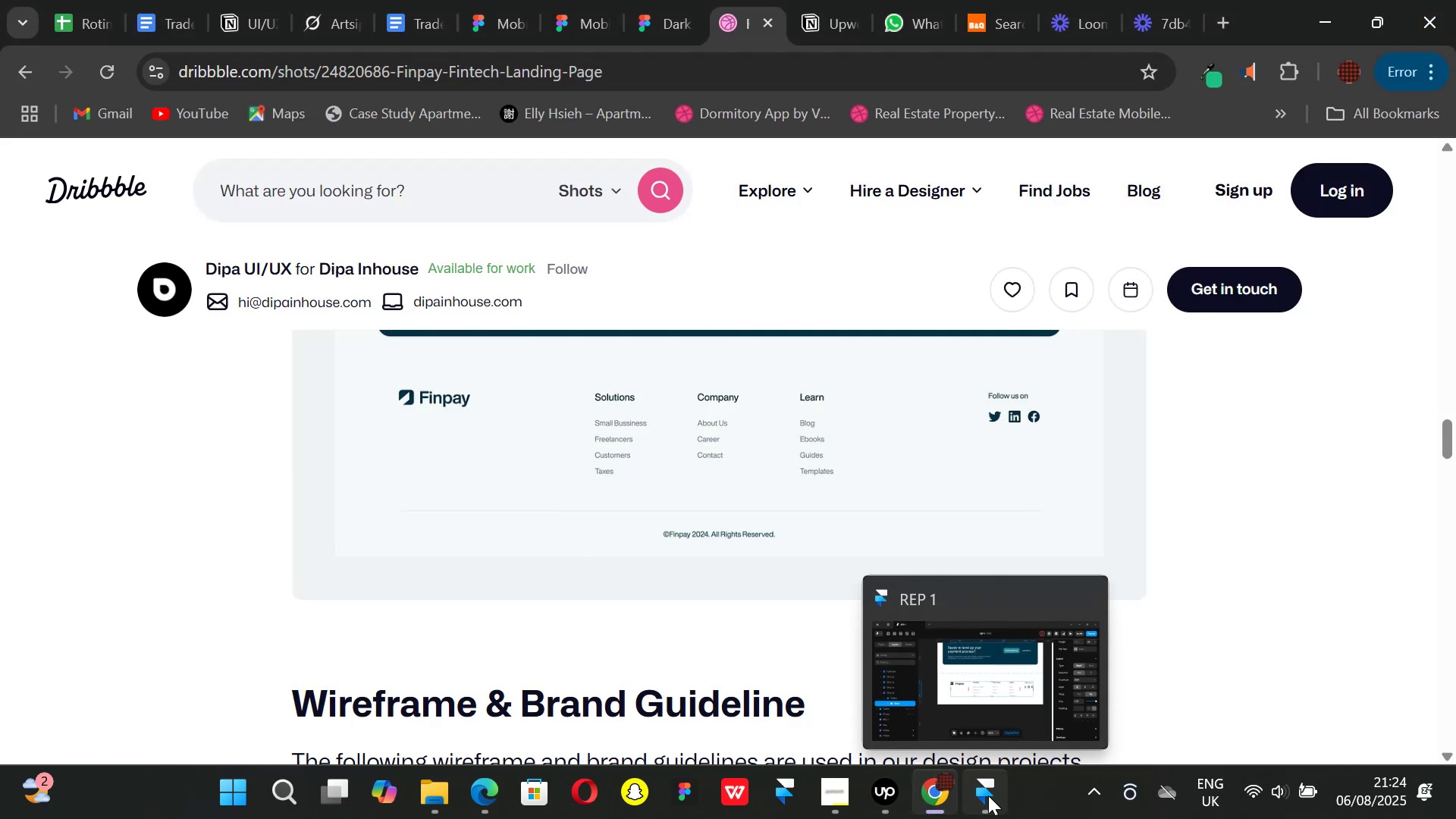 
wait(5.5)
 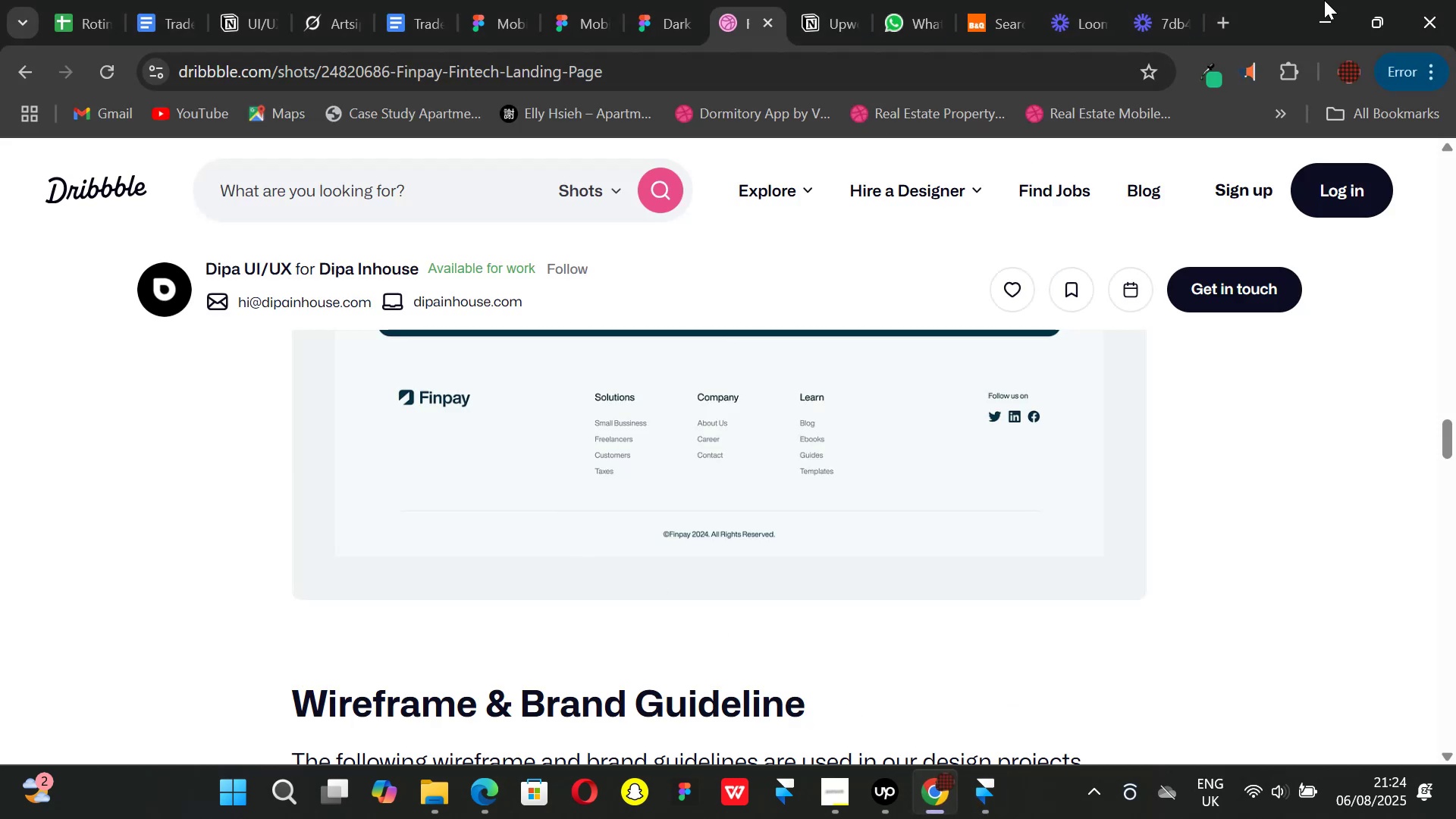 
left_click([989, 796])
 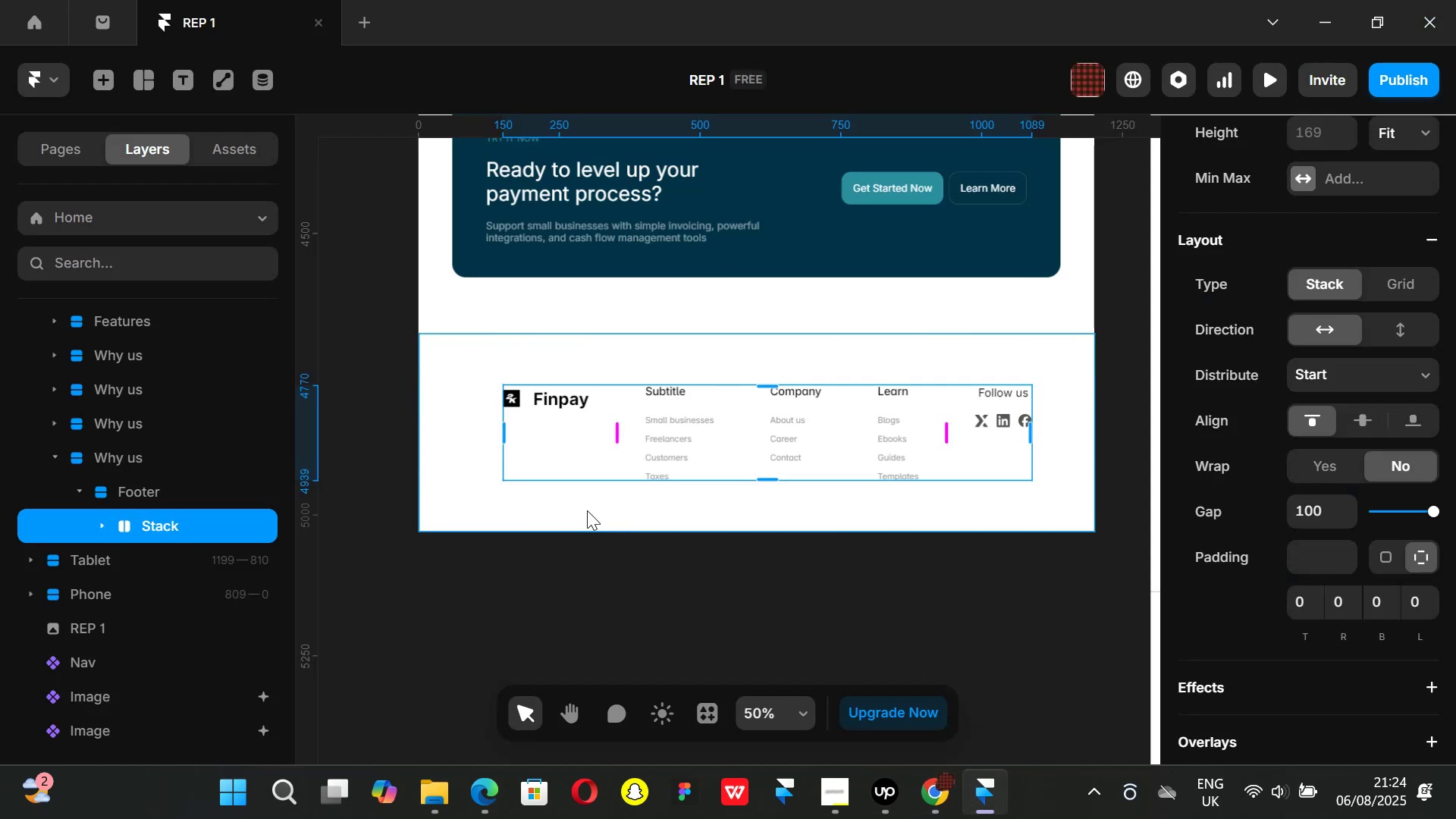 
left_click([587, 510])
 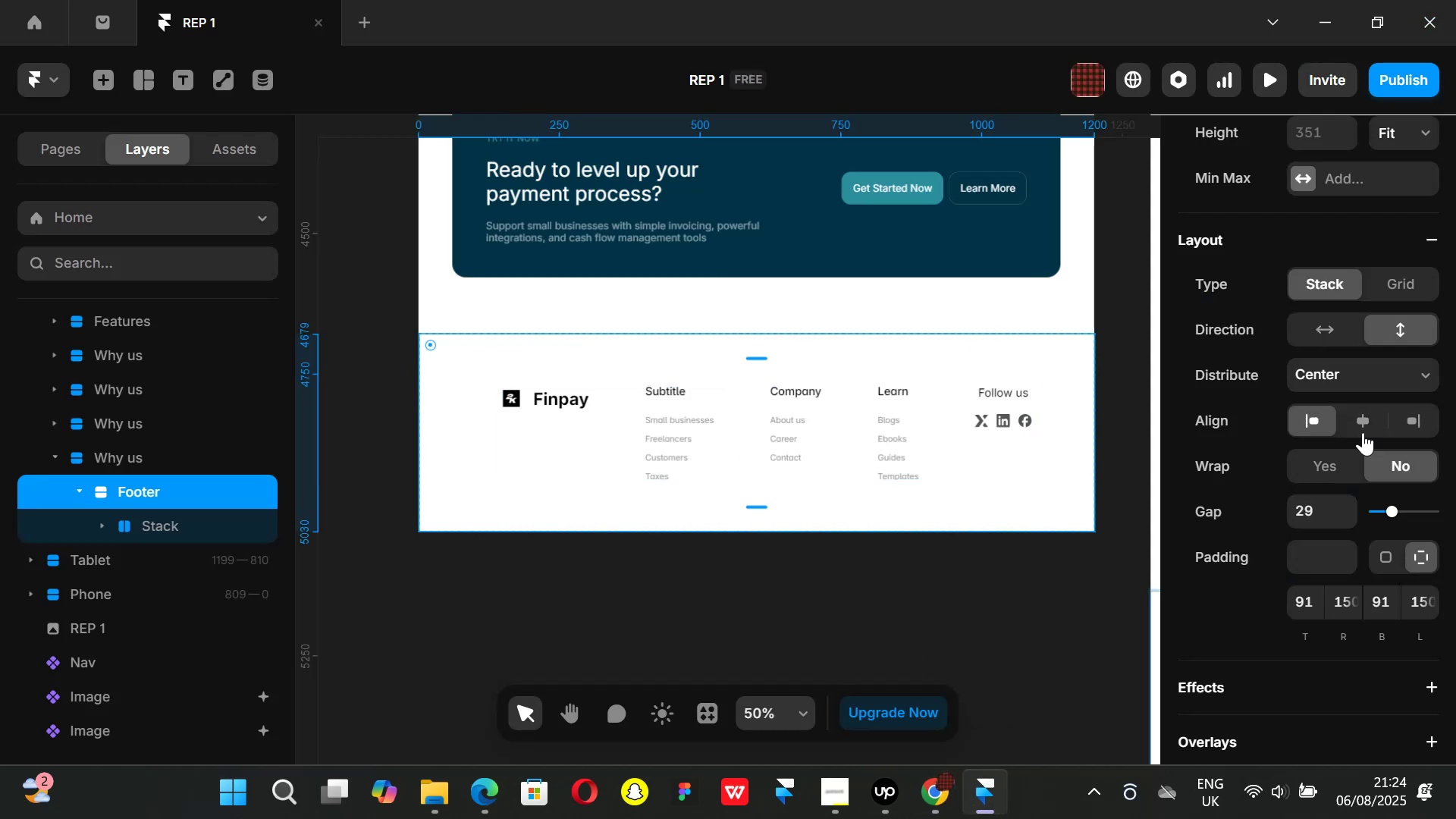 
scroll: coordinate [1363, 432], scroll_direction: up, amount: 1.0
 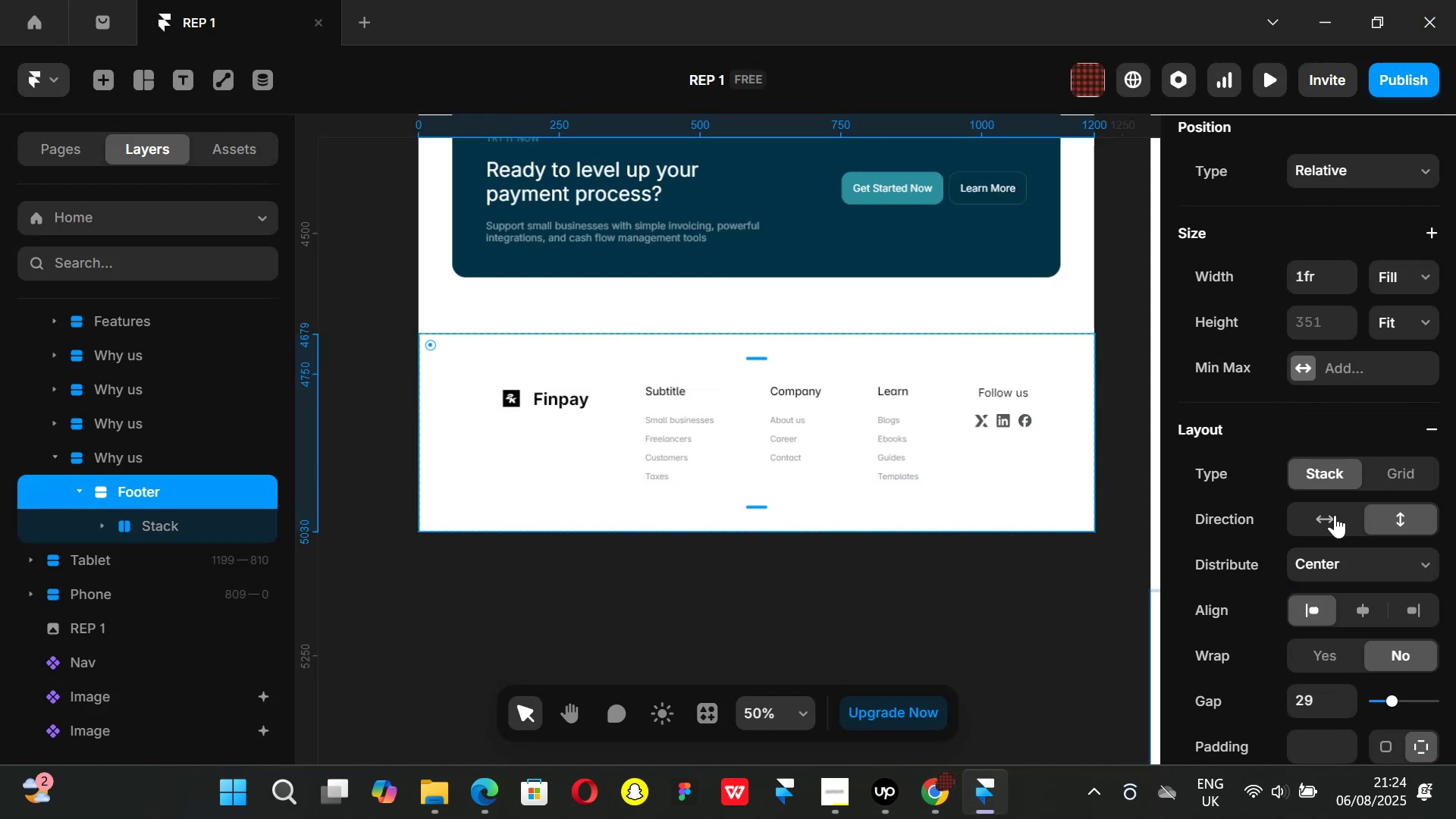 
left_click([1335, 515])
 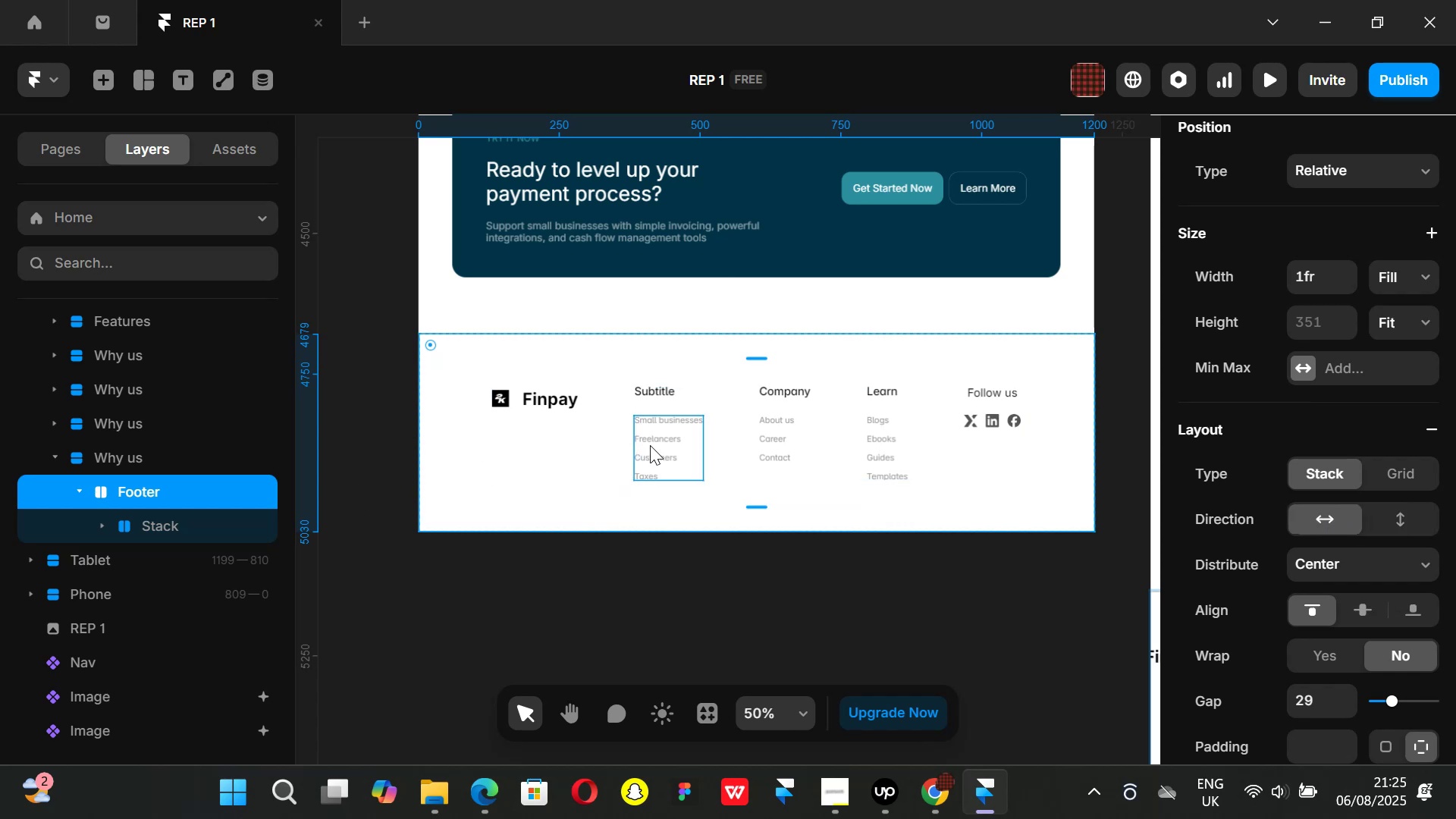 
wait(5.01)
 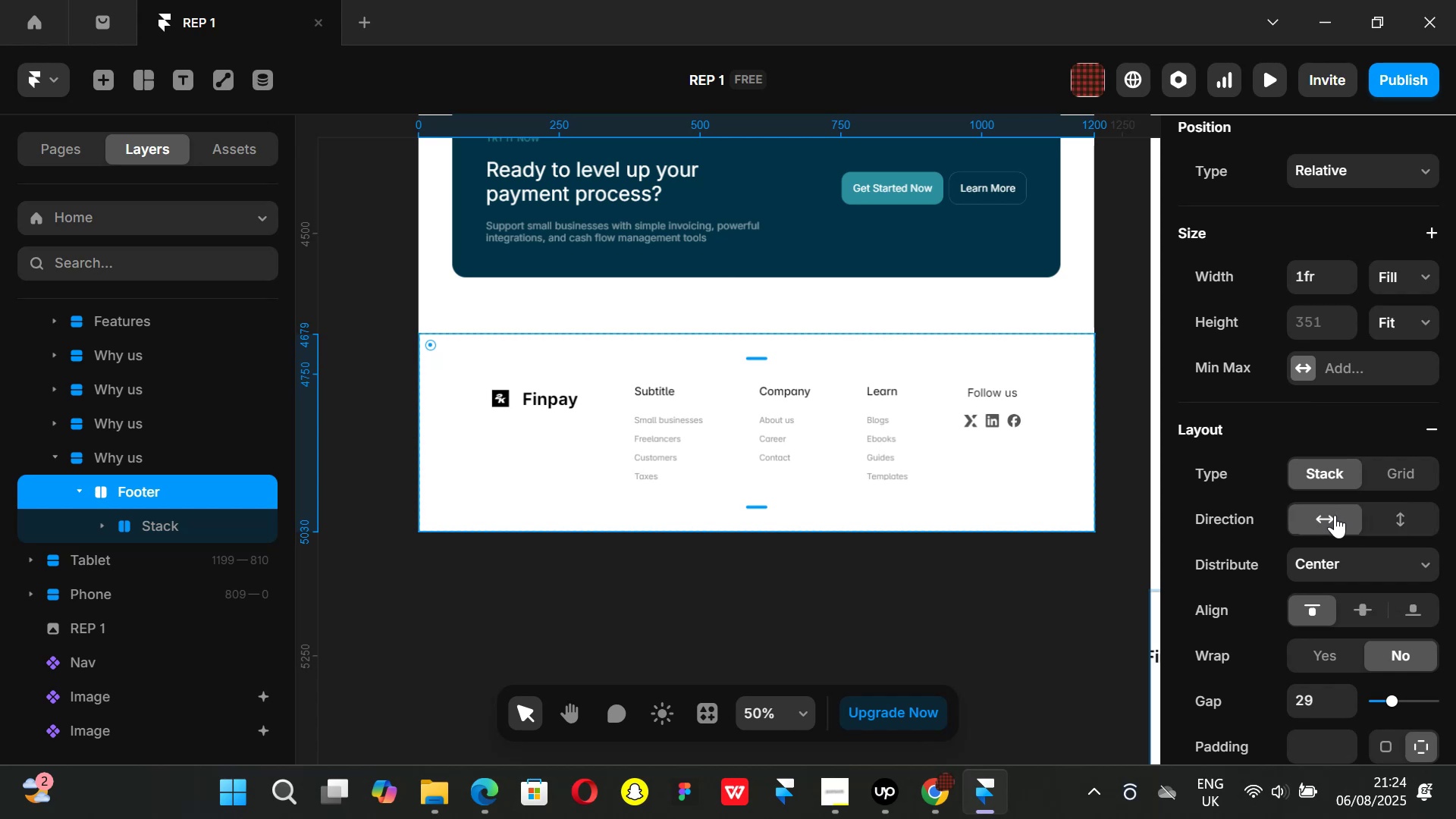 
left_click([610, 453])
 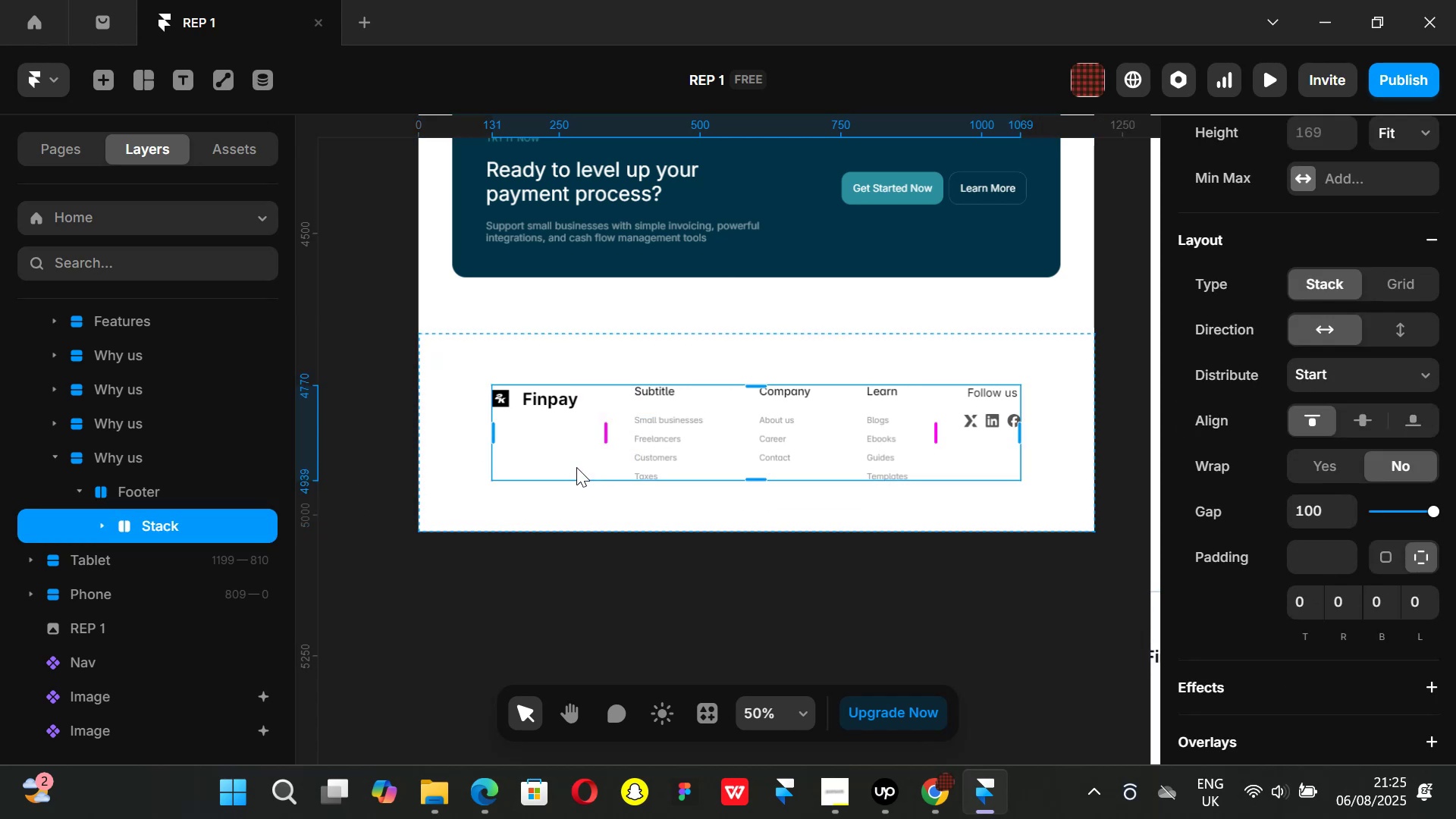 
hold_key(key=AltLeft, duration=0.91)
 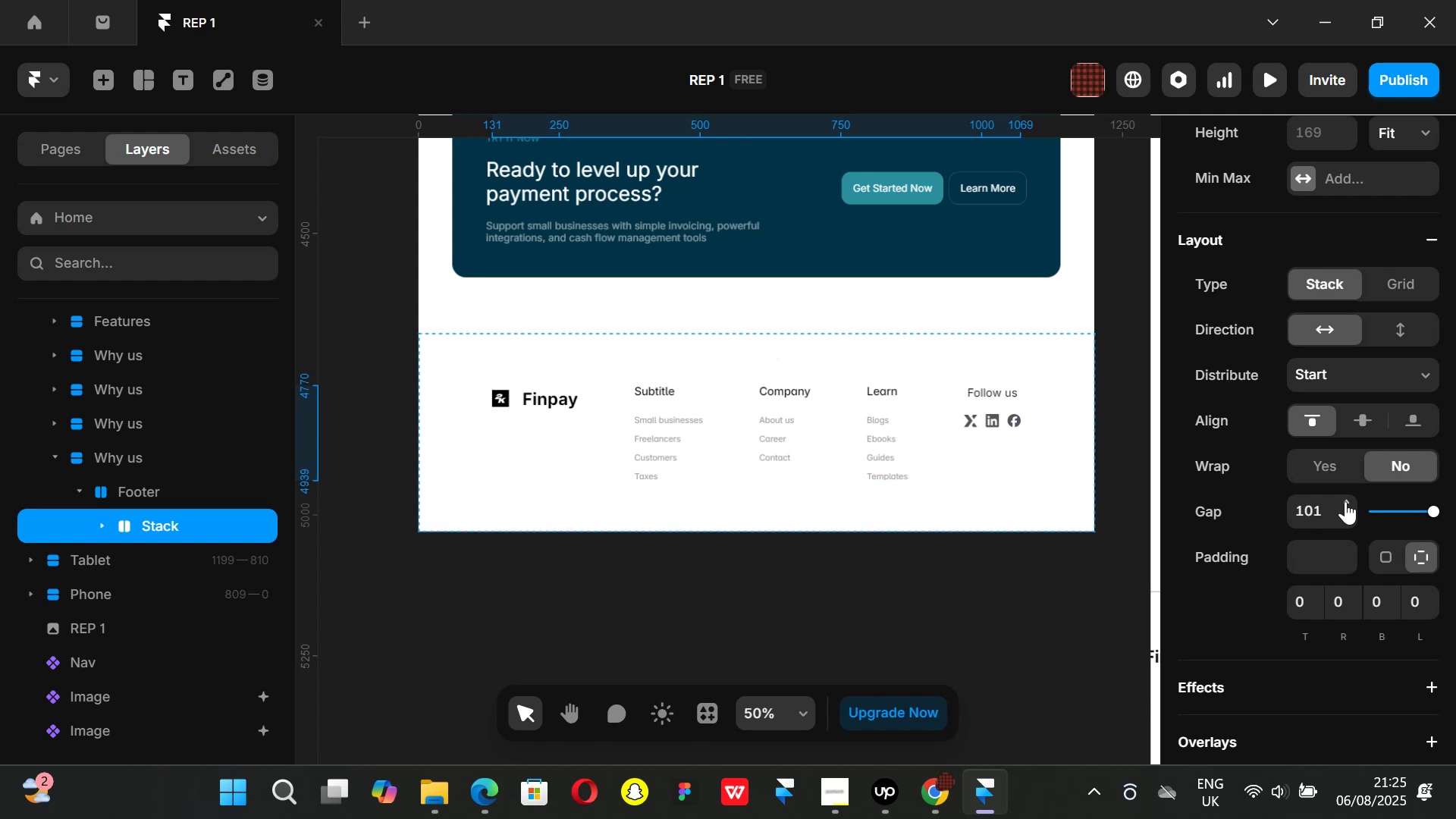 
left_click([1345, 501])
 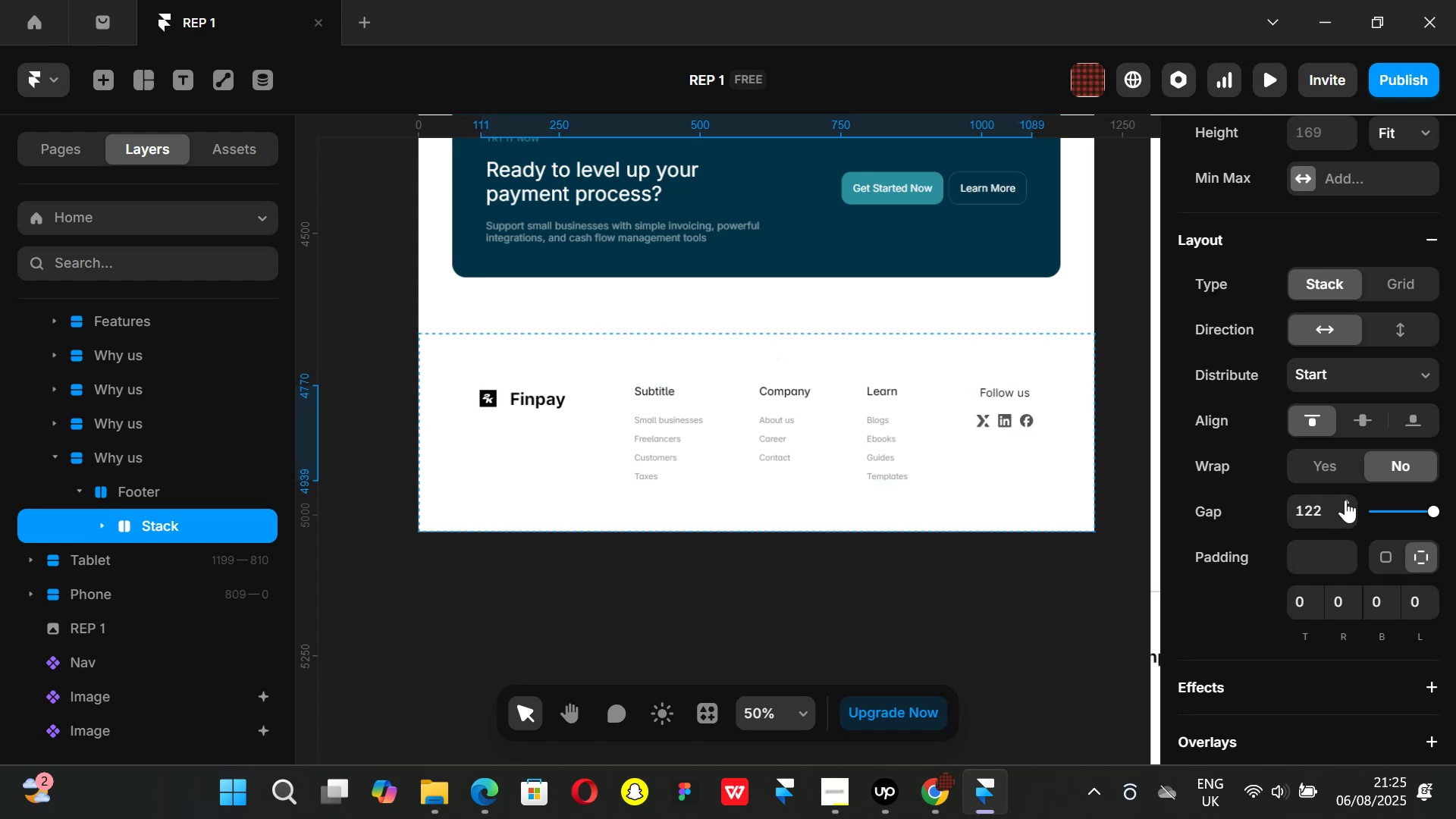 
left_click([1345, 500])
 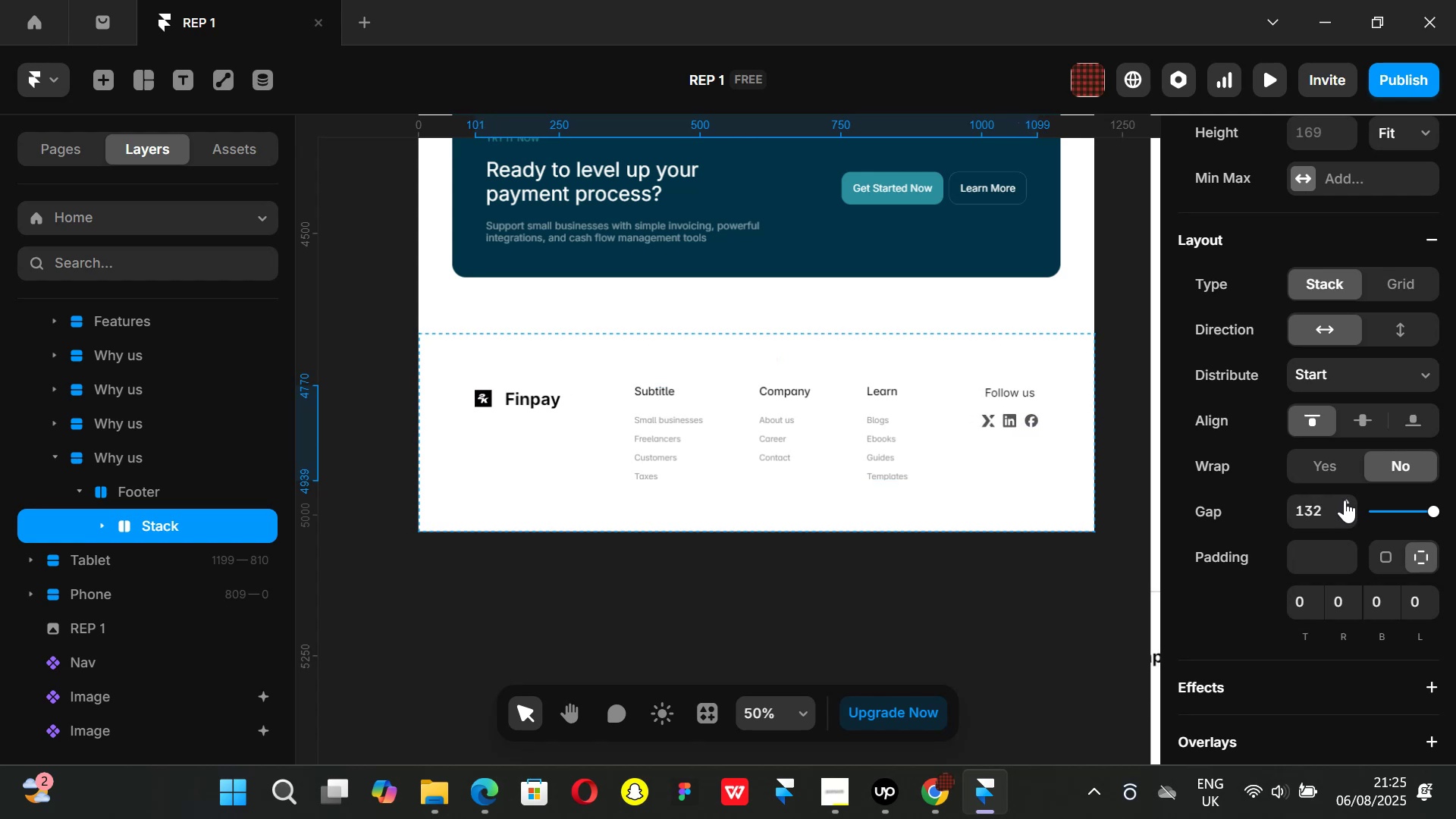 
hold_key(key=AltLeft, duration=1.51)
 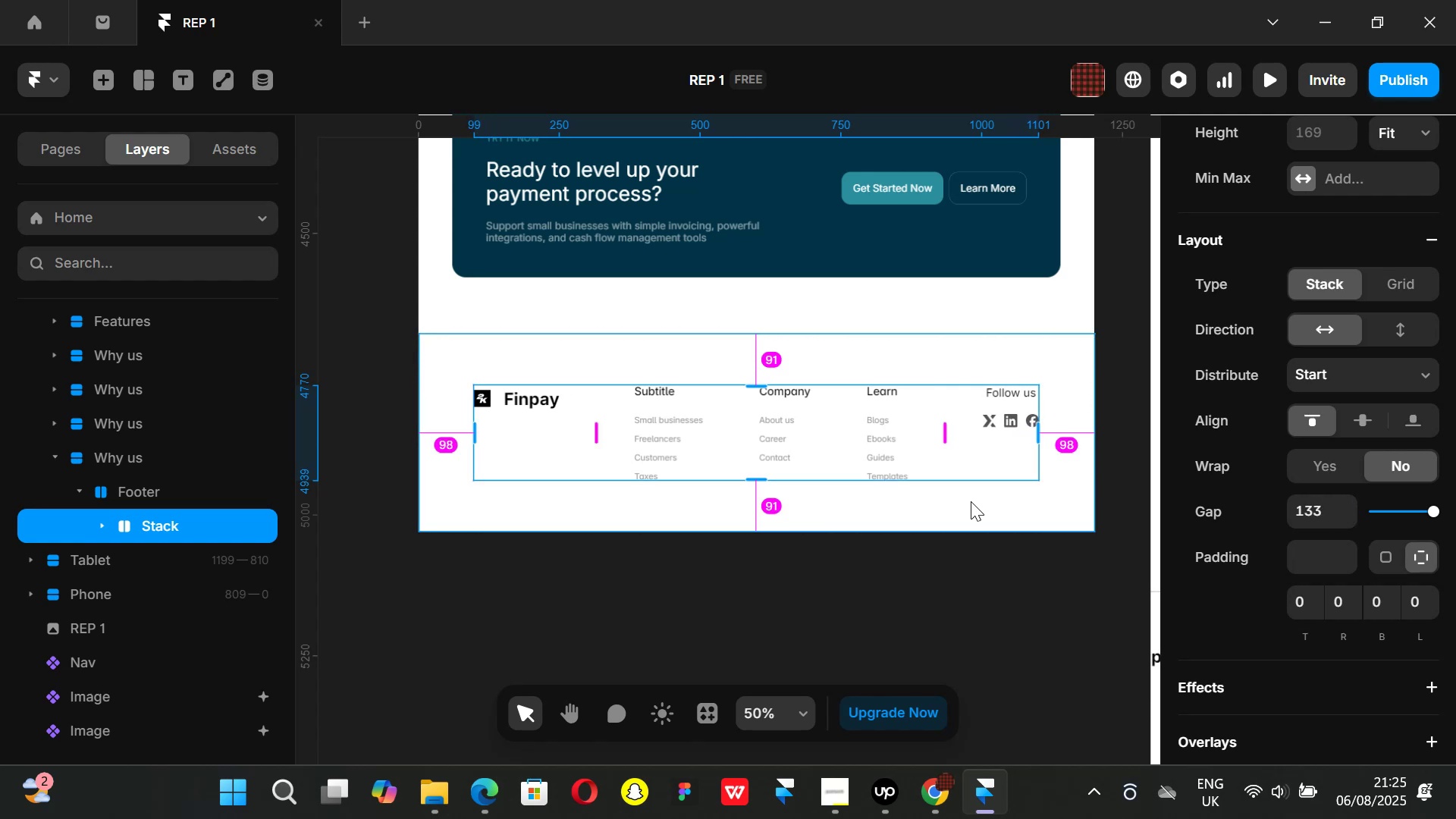 
hold_key(key=AltLeft, duration=1.51)
 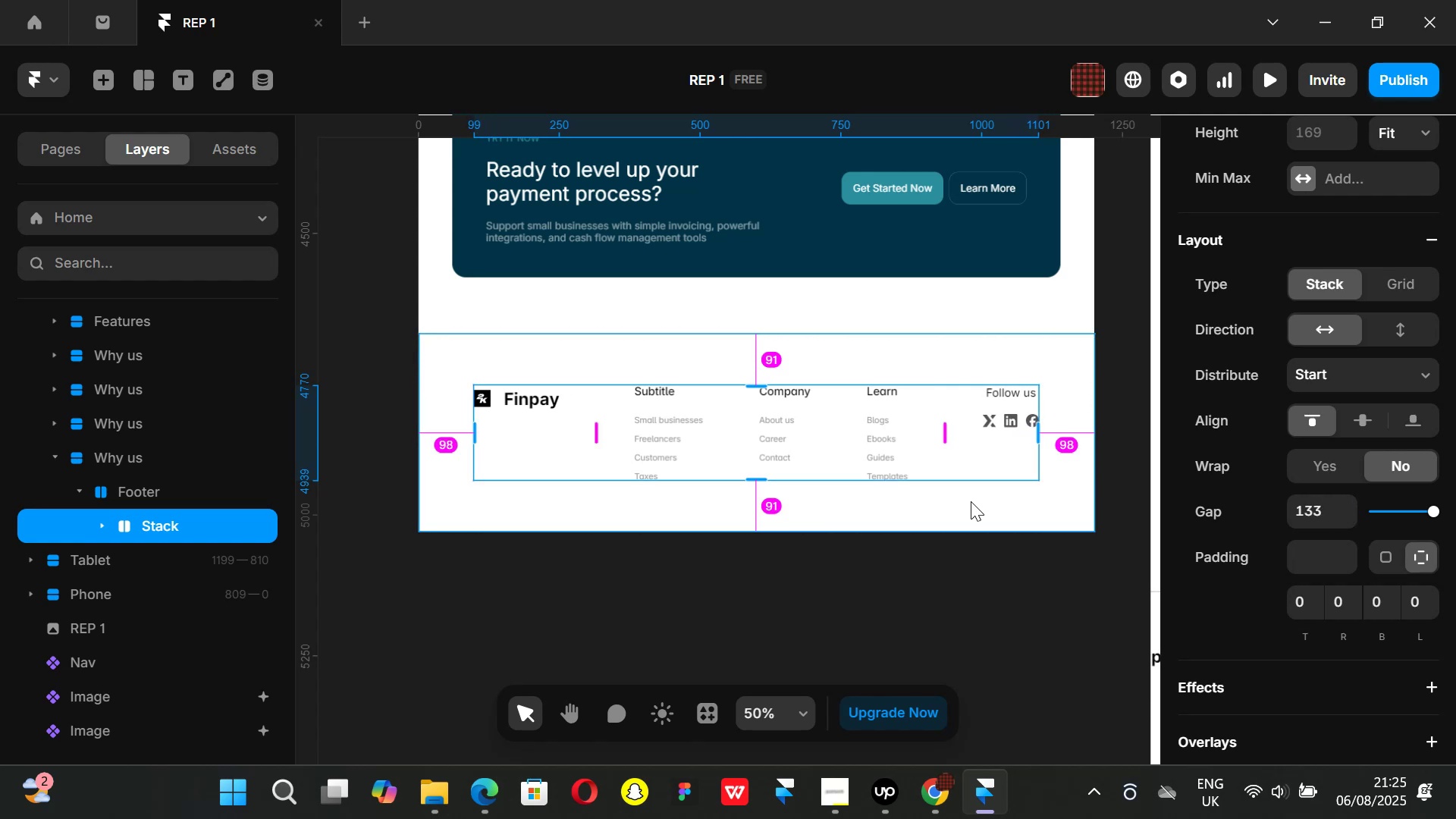 
hold_key(key=AltLeft, duration=1.51)
 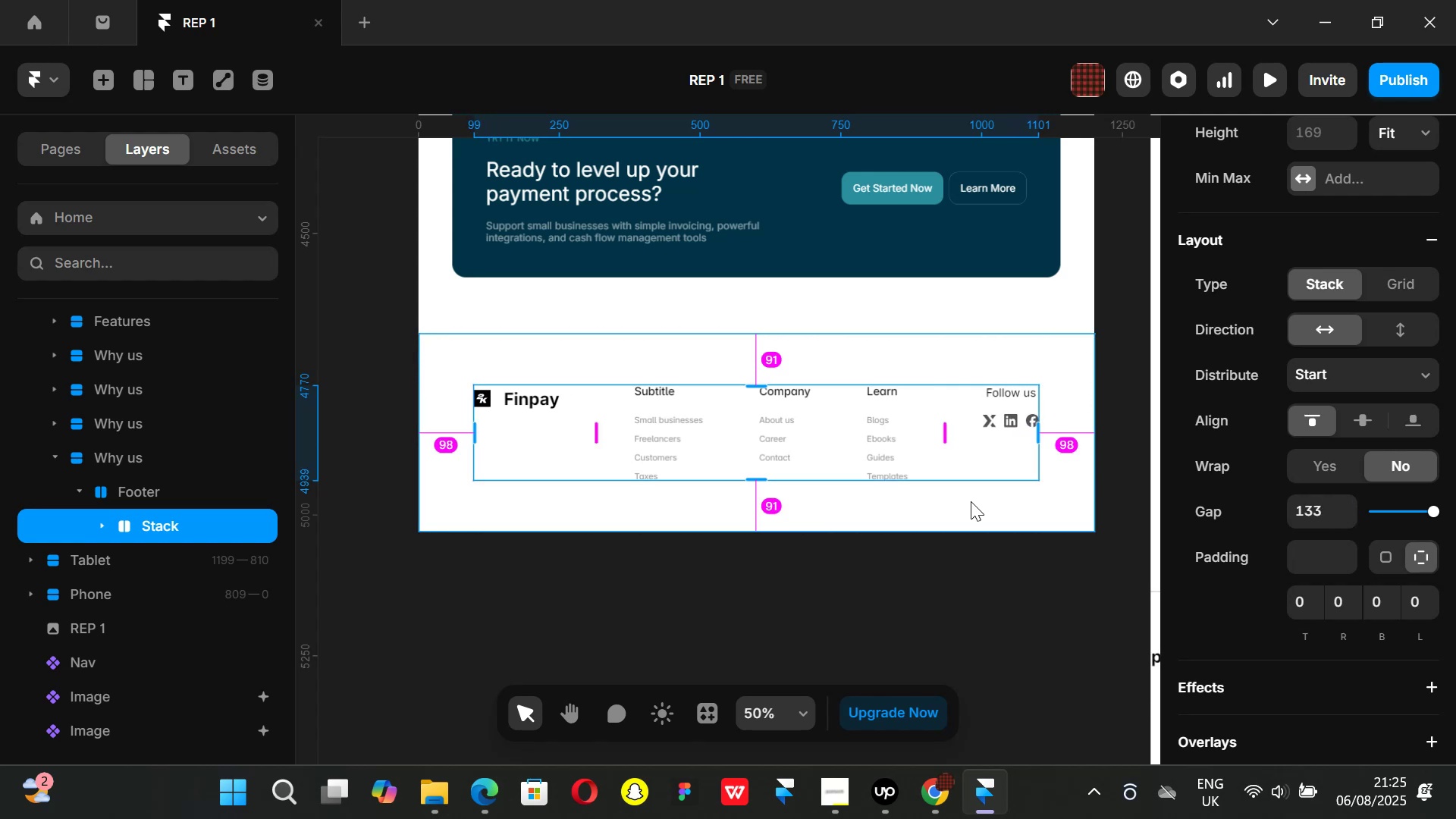 
hold_key(key=AltLeft, duration=1.51)
 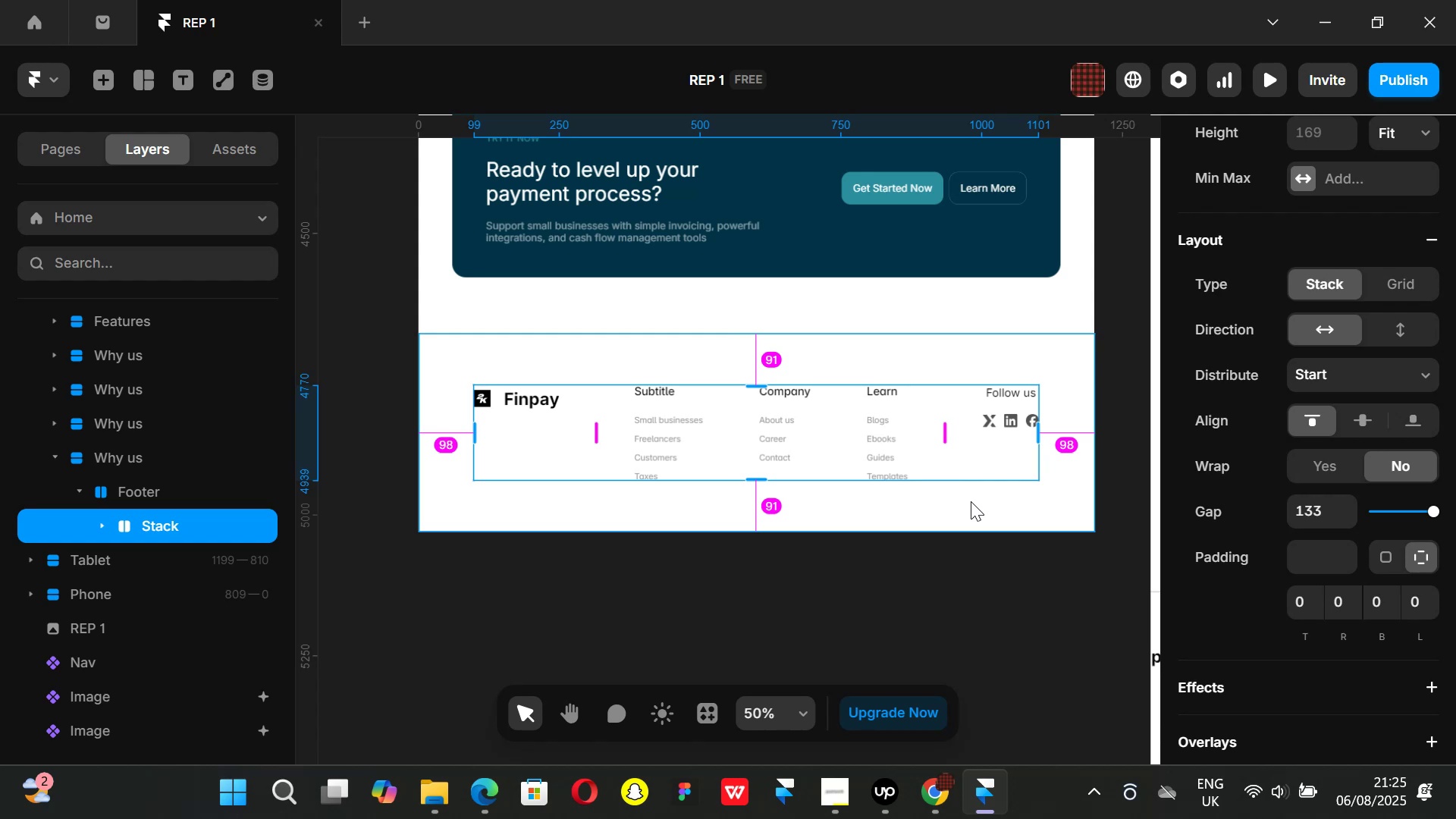 
hold_key(key=AltLeft, duration=0.79)
 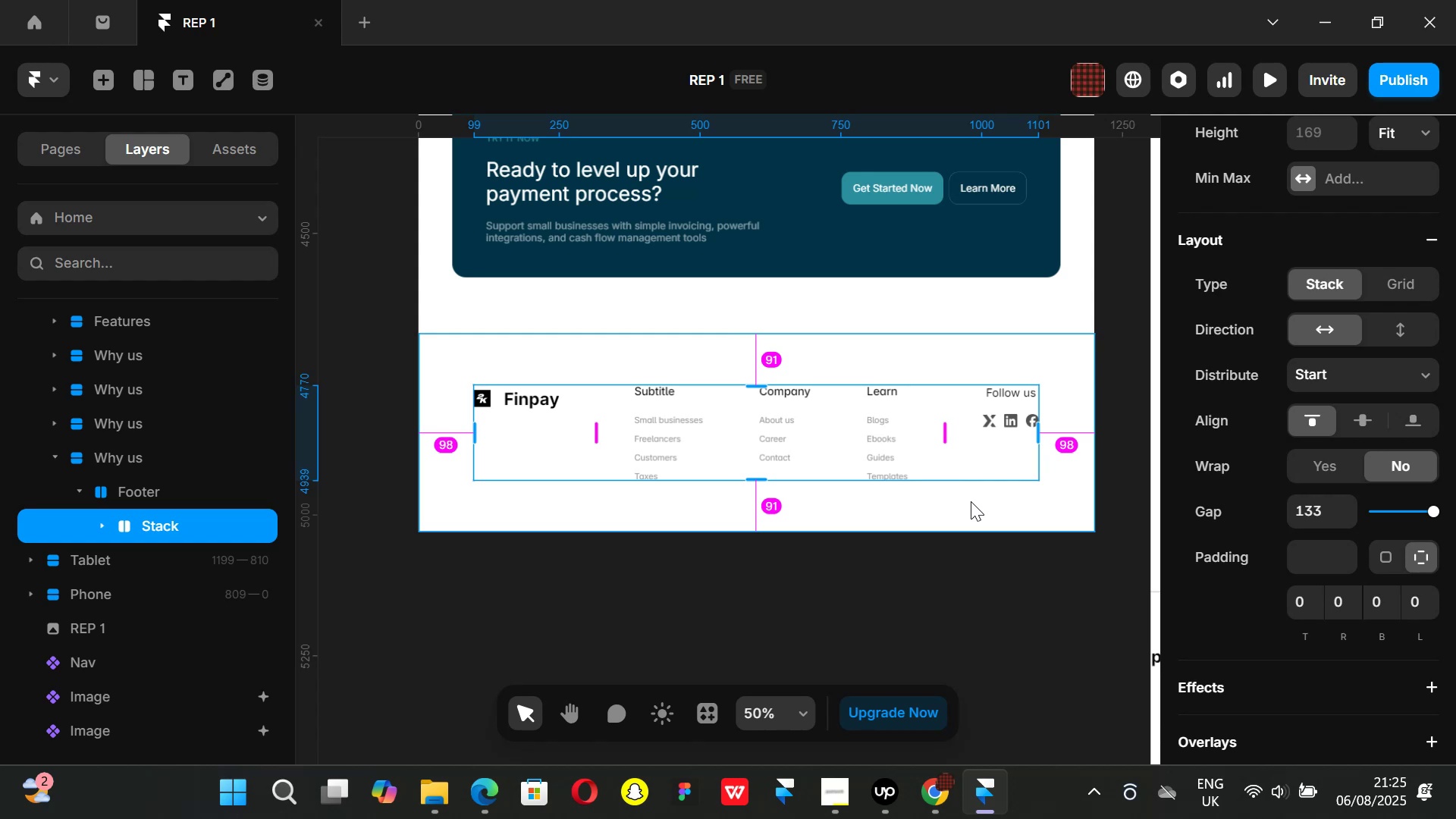 
key(Alt+AltLeft)
 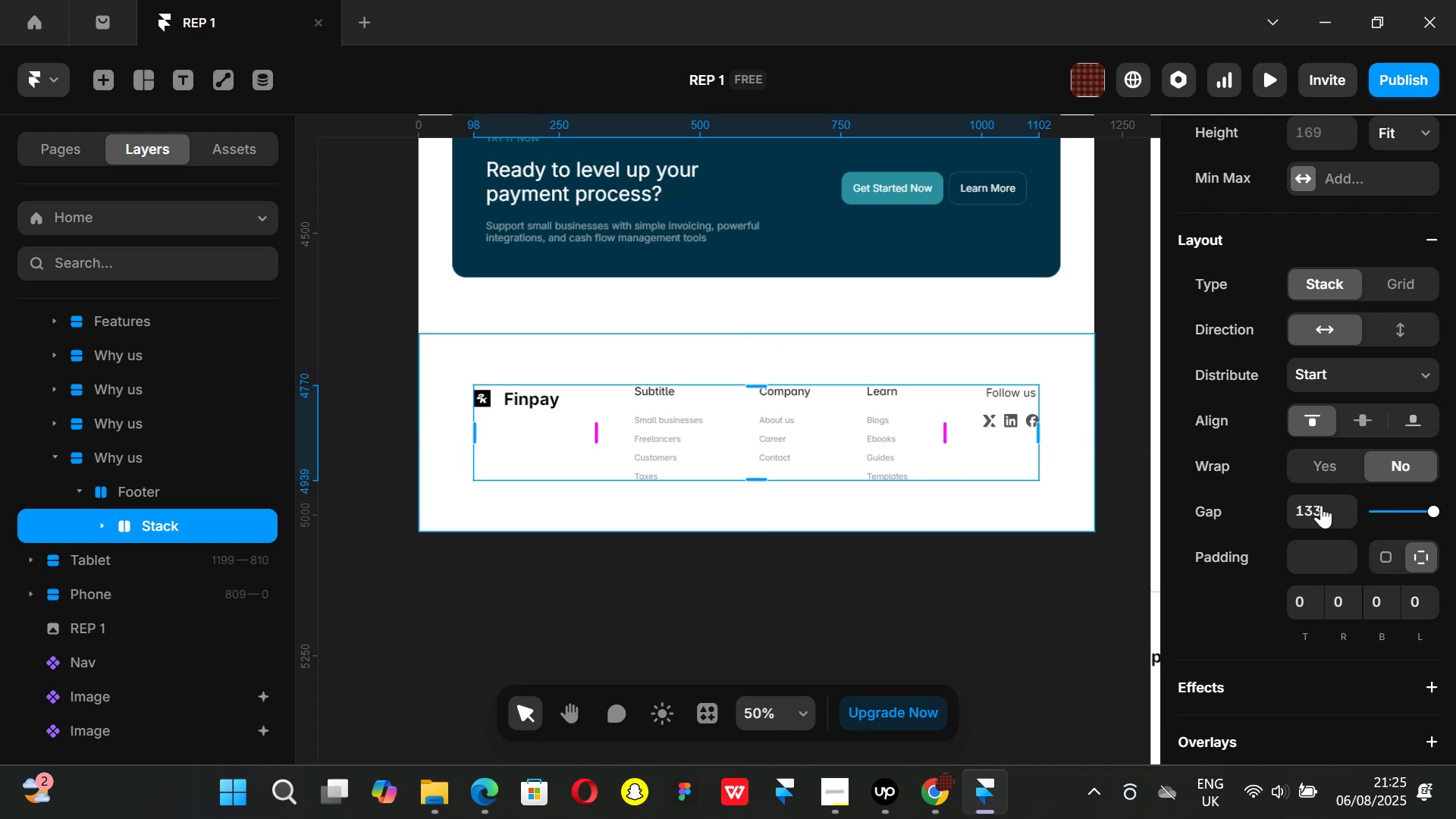 
wait(5.02)
 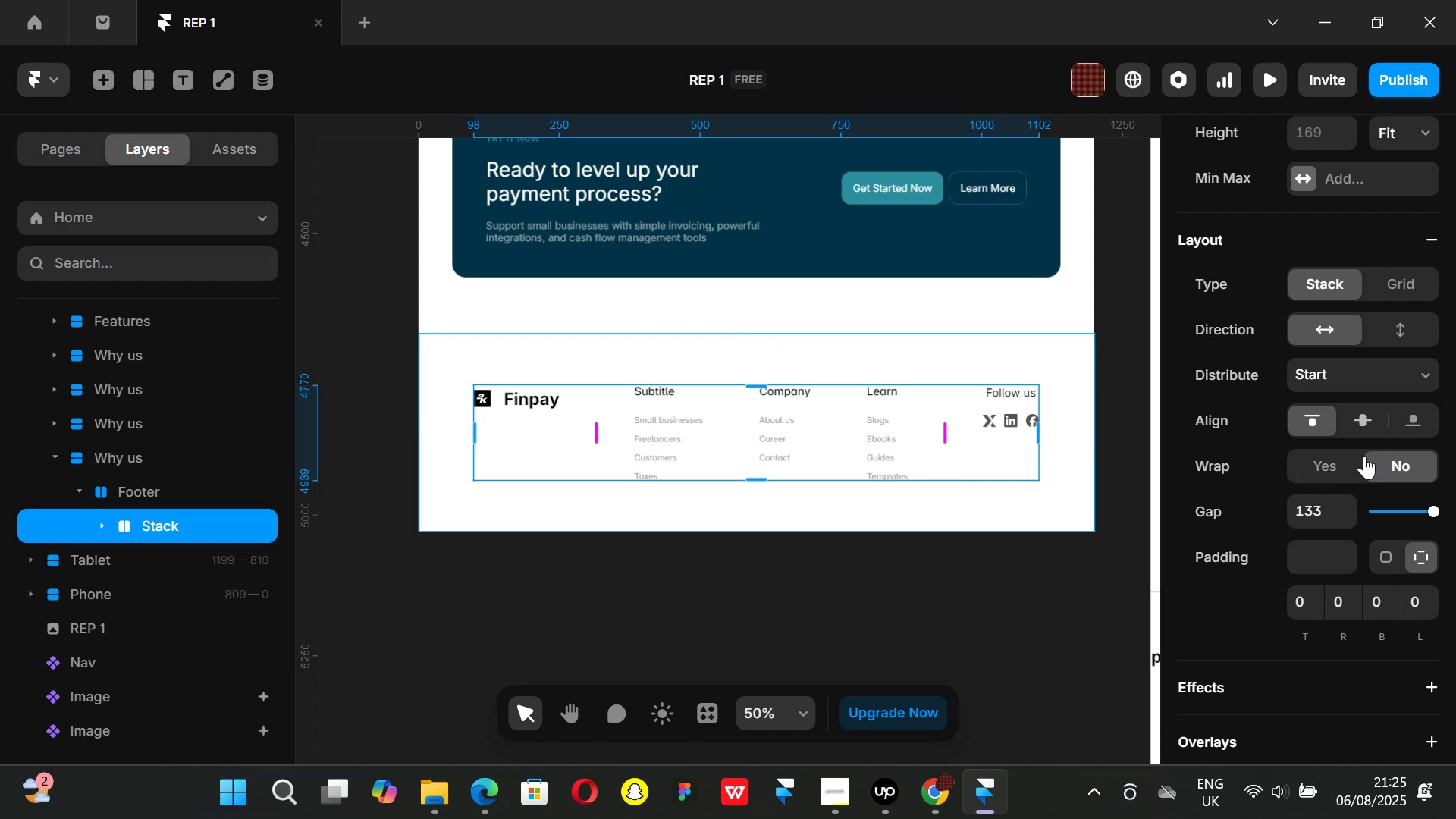 
left_click([1345, 503])
 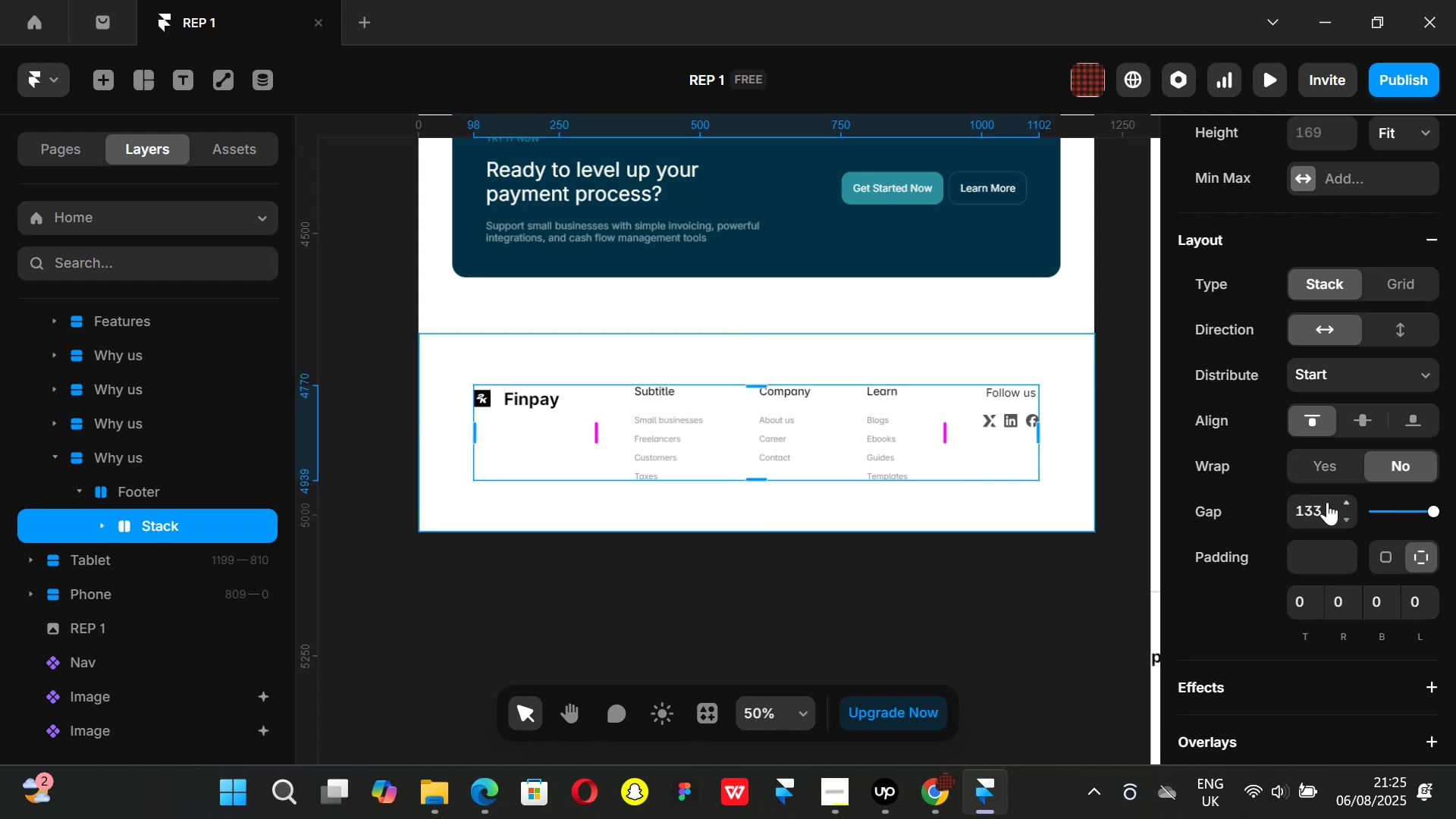 
hold_key(key=AltLeft, duration=0.7)
 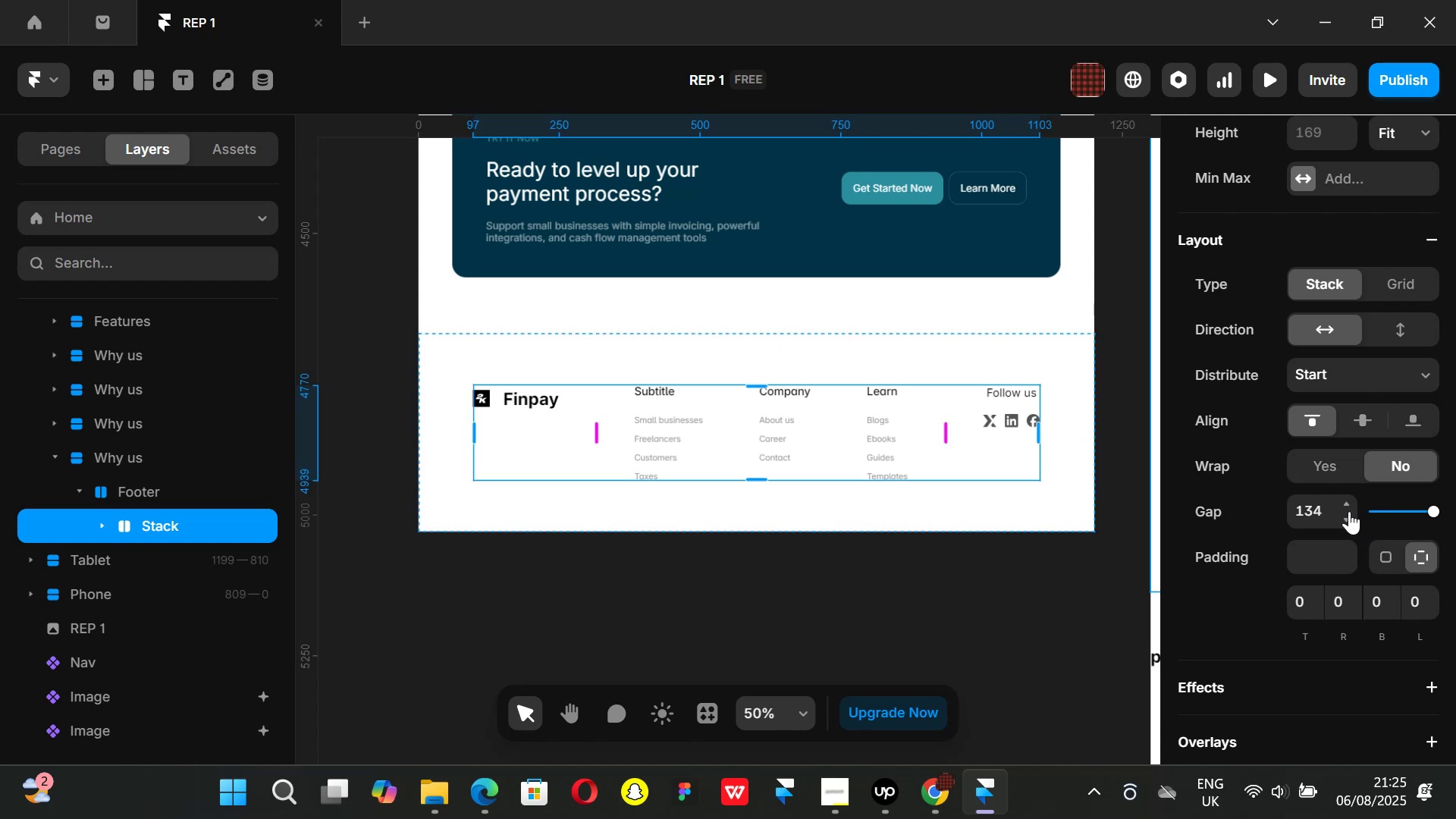 
left_click_drag(start_coordinate=[1349, 511], to_coordinate=[1344, 494])
 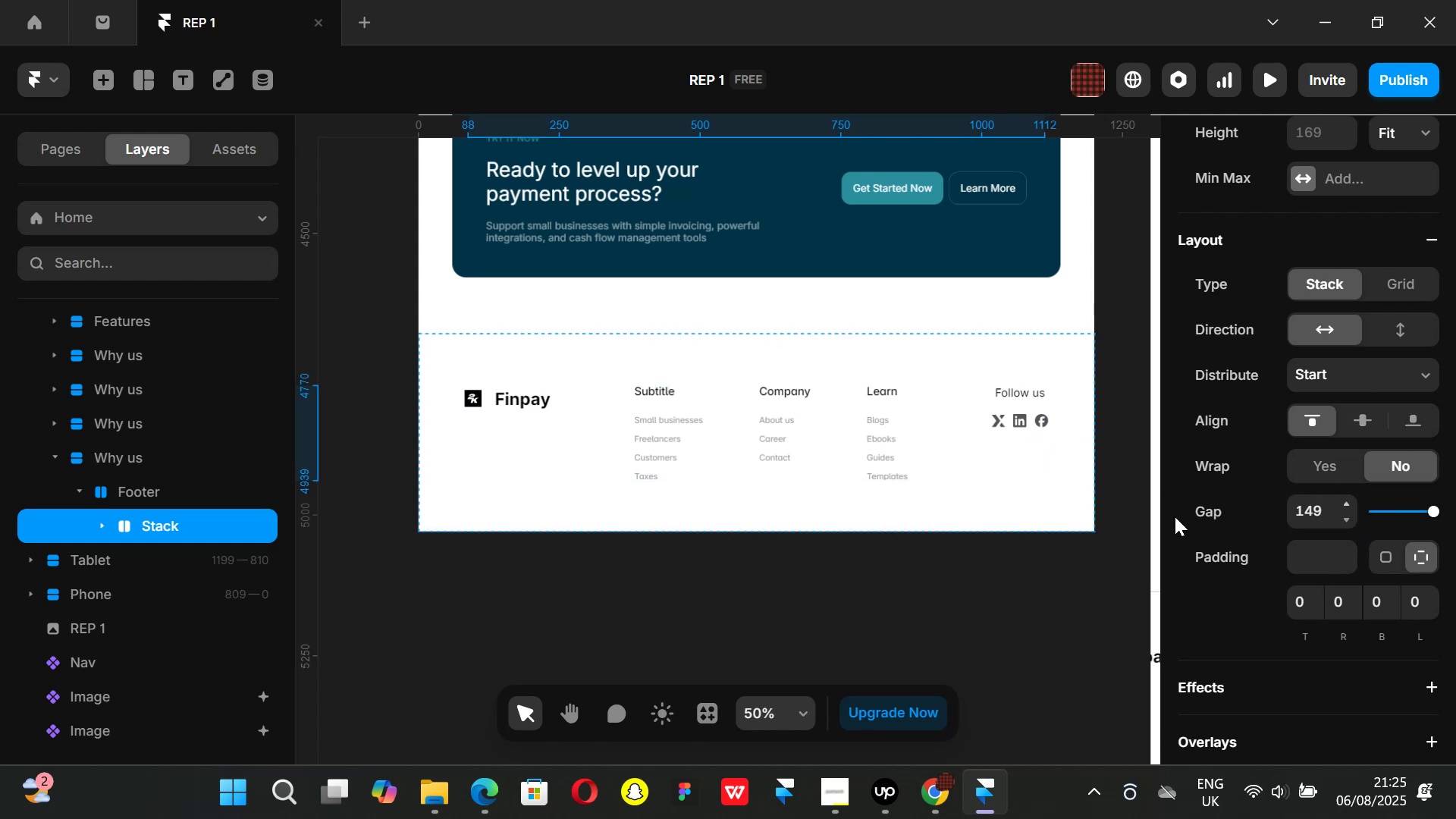 
hold_key(key=AltLeft, duration=0.76)
 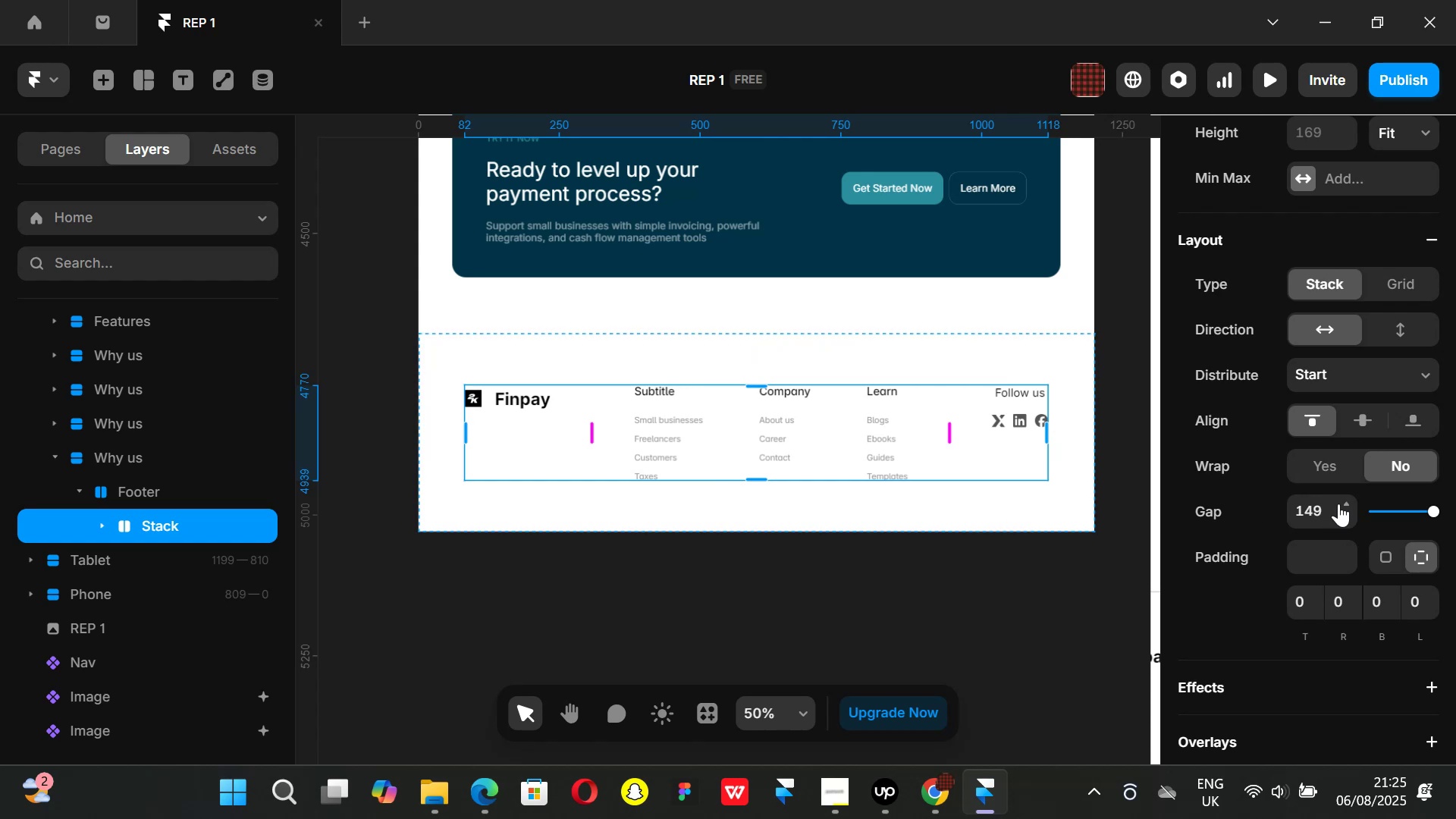 
left_click_drag(start_coordinate=[1346, 504], to_coordinate=[1345, 533])
 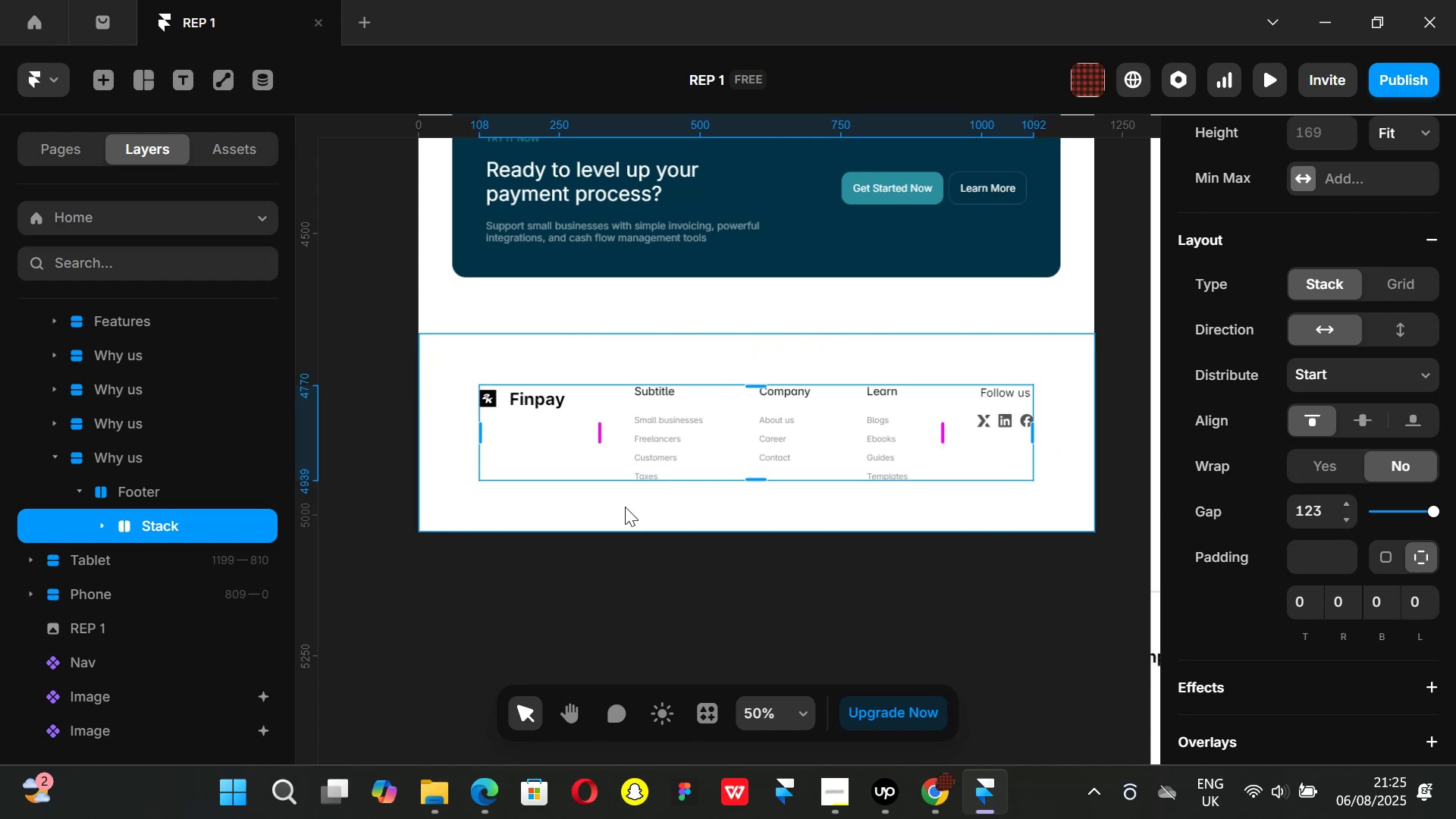 
hold_key(key=AltLeft, duration=1.13)
 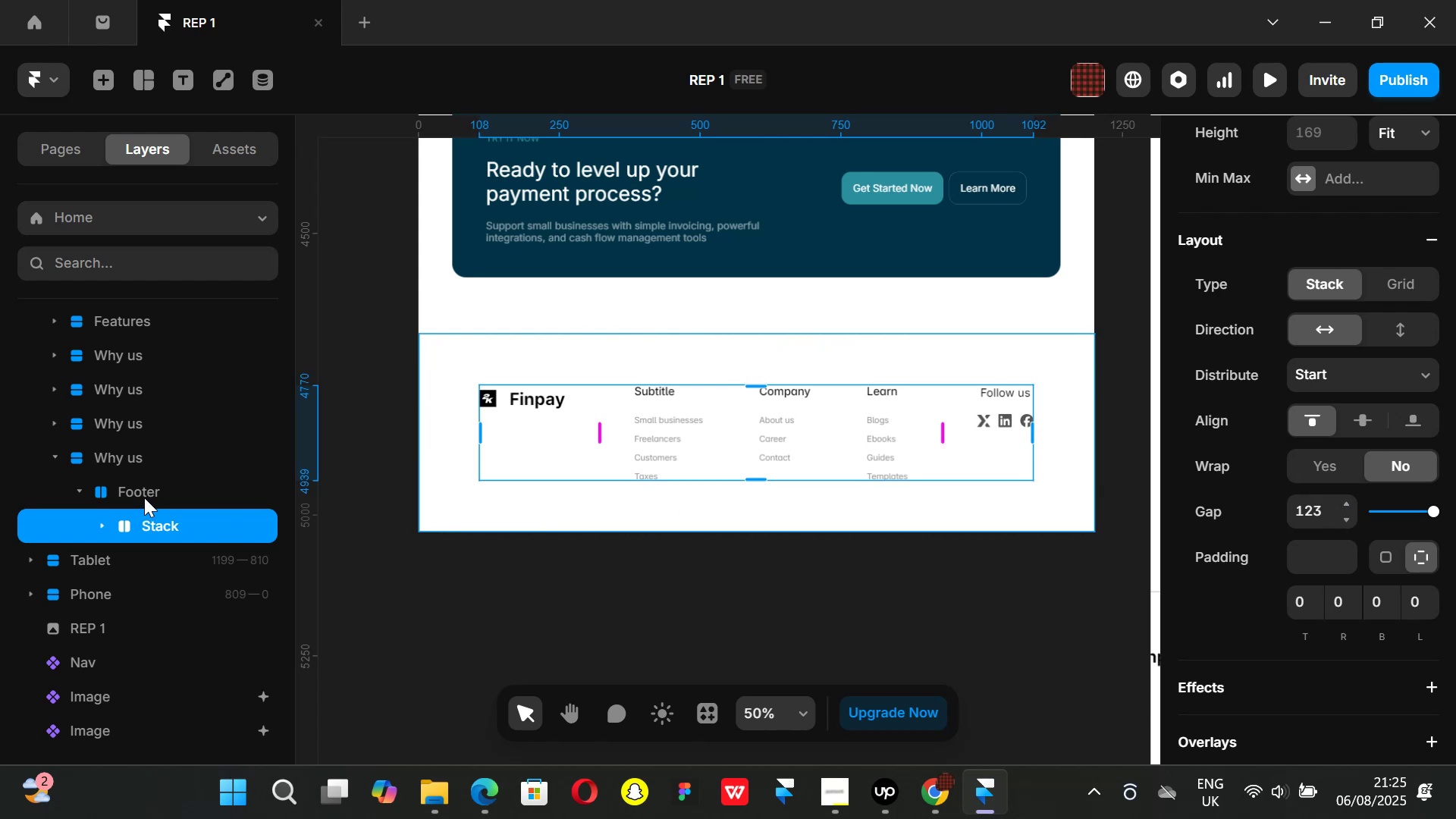 
left_click([144, 497])
 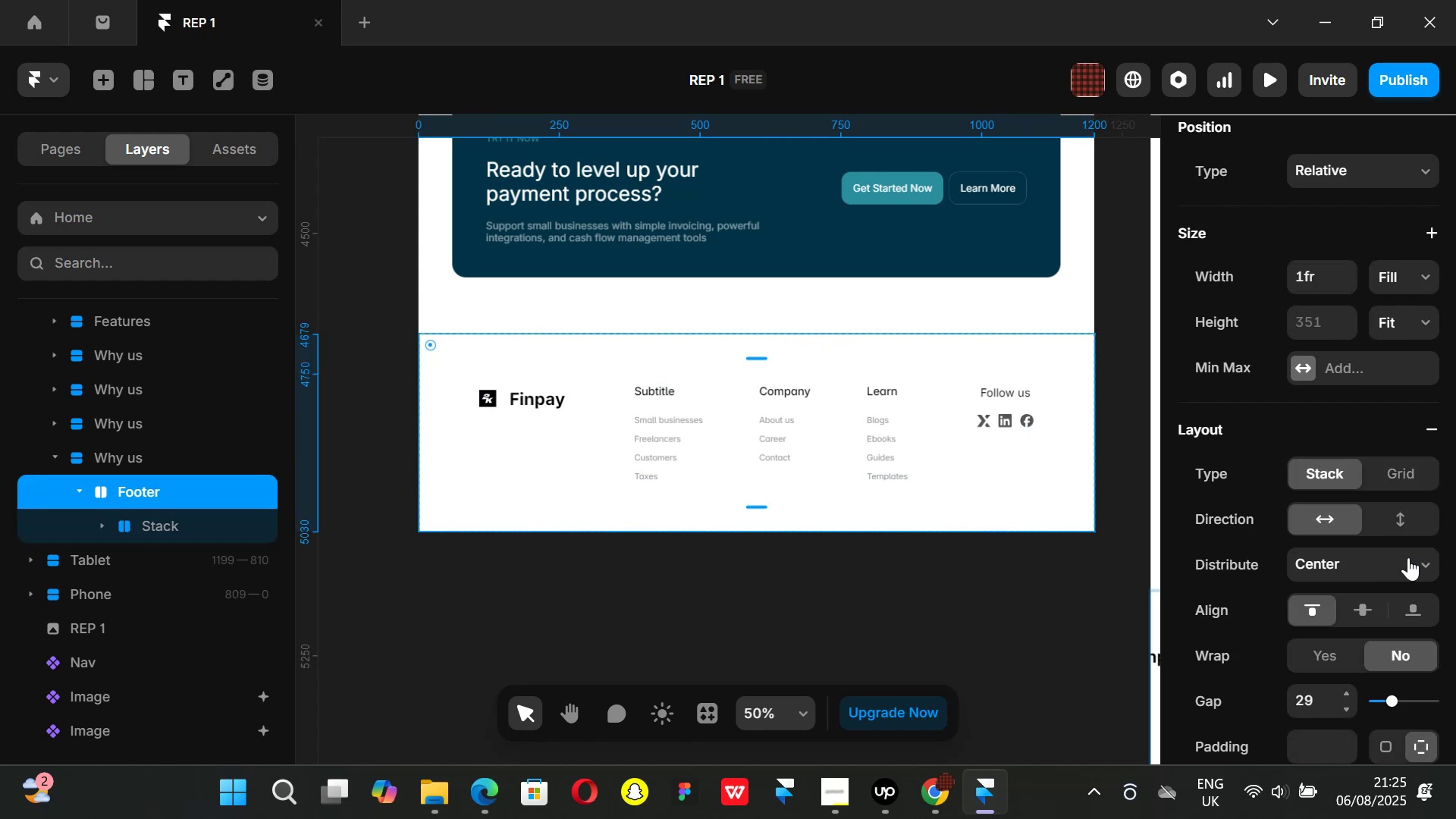 
scroll: coordinate [1316, 558], scroll_direction: down, amount: 2.0
 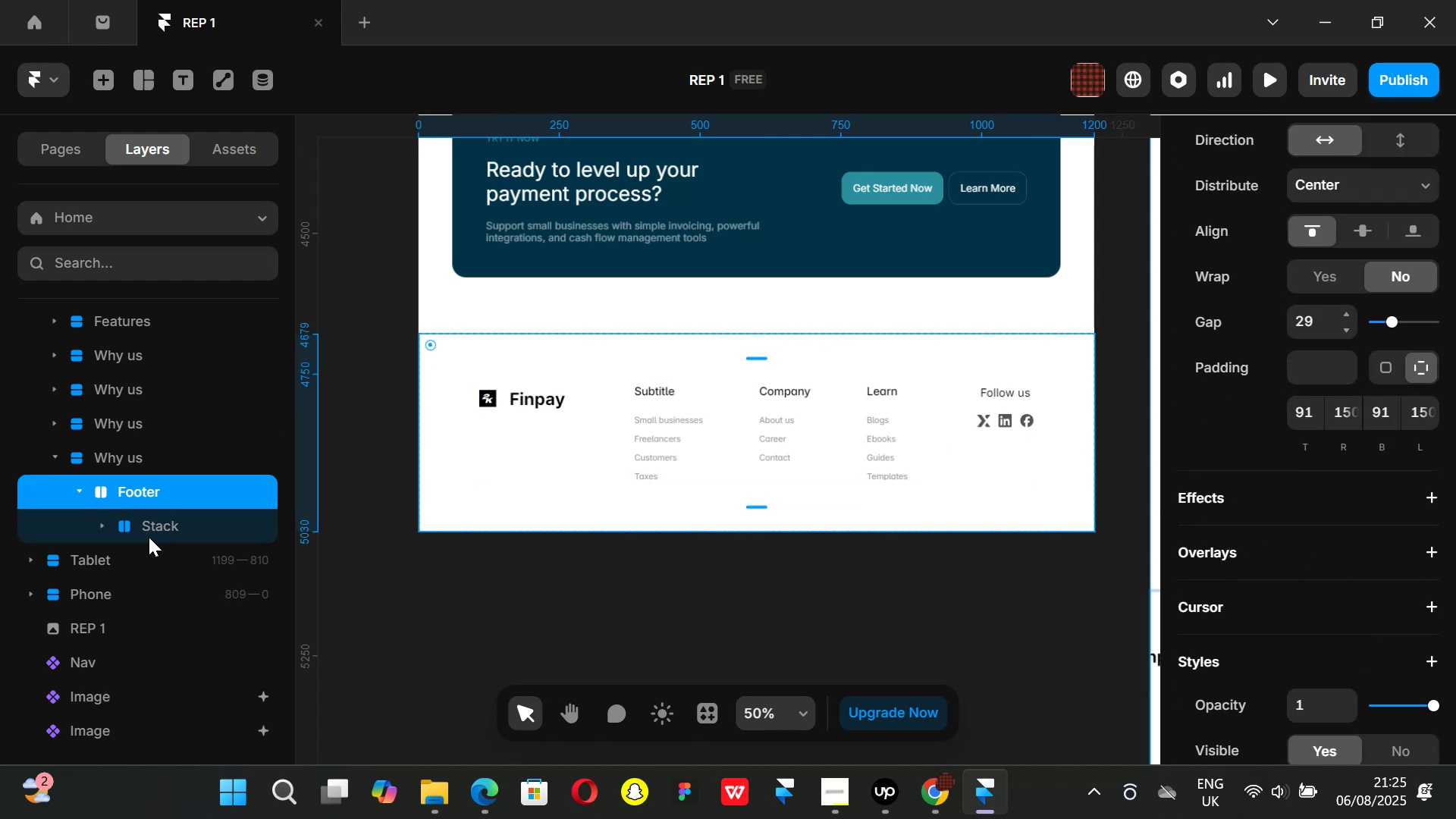 
left_click([149, 522])
 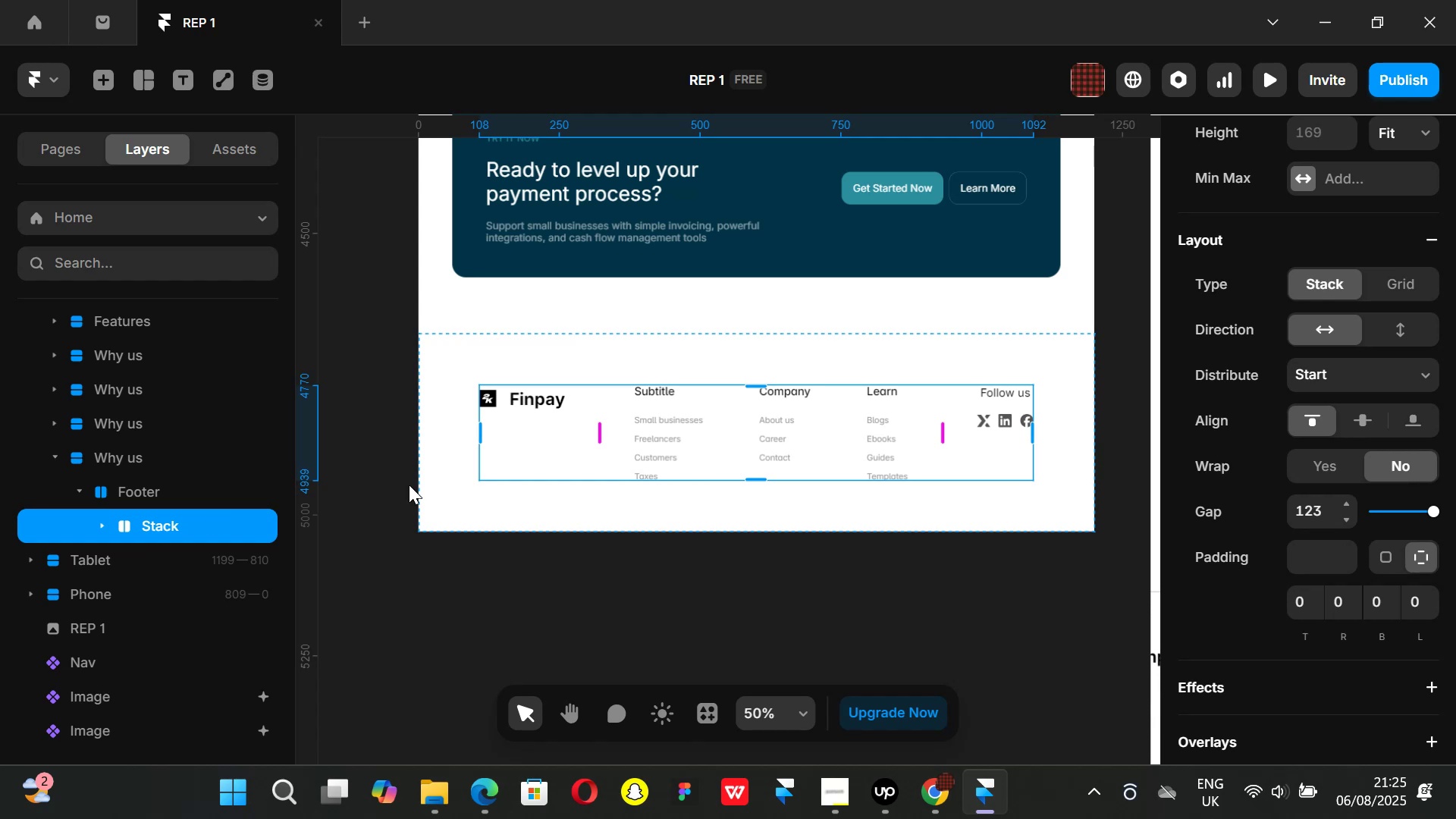 
hold_key(key=AltLeft, duration=0.84)
 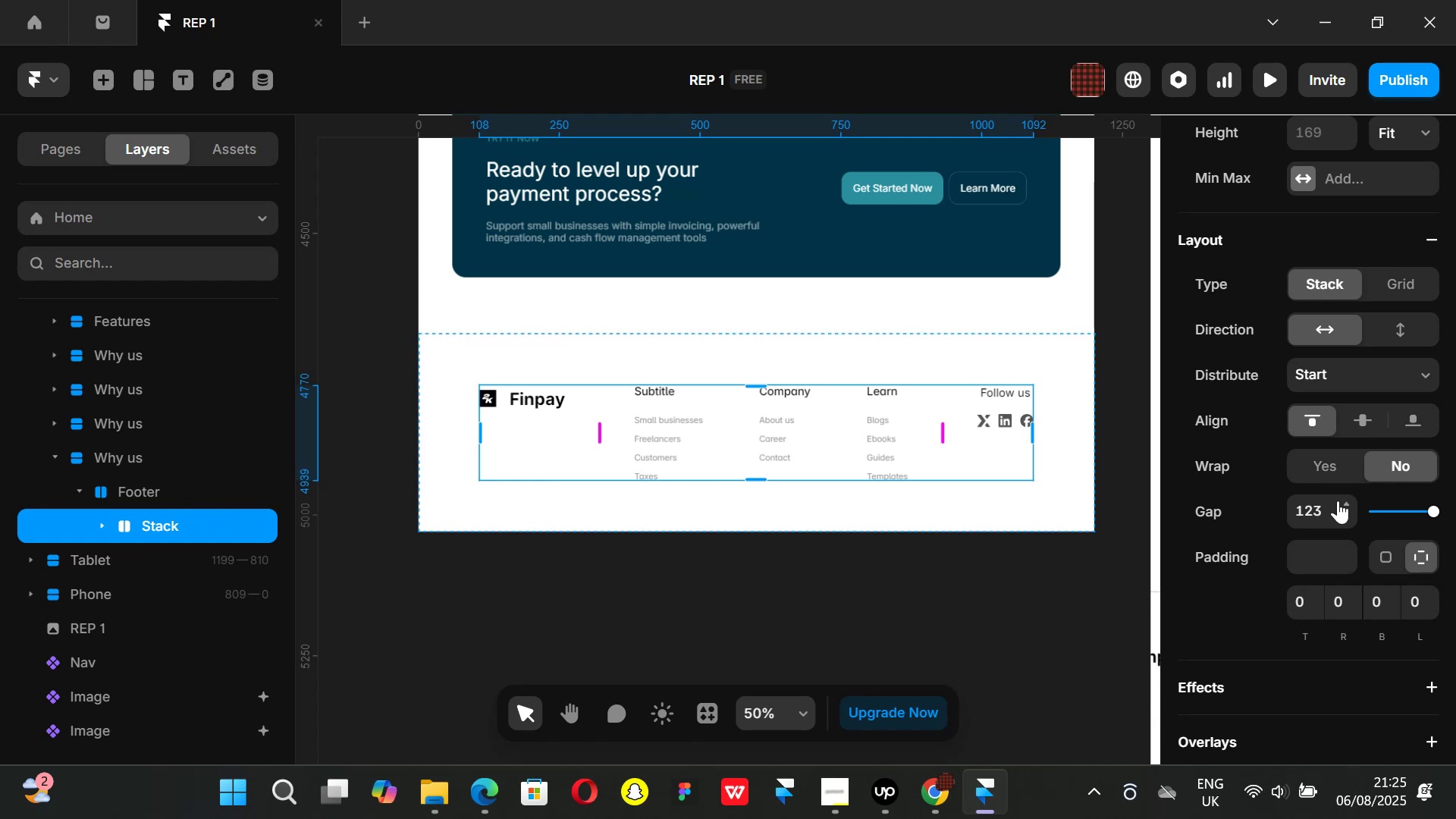 
left_click_drag(start_coordinate=[1341, 504], to_coordinate=[1343, 514])
 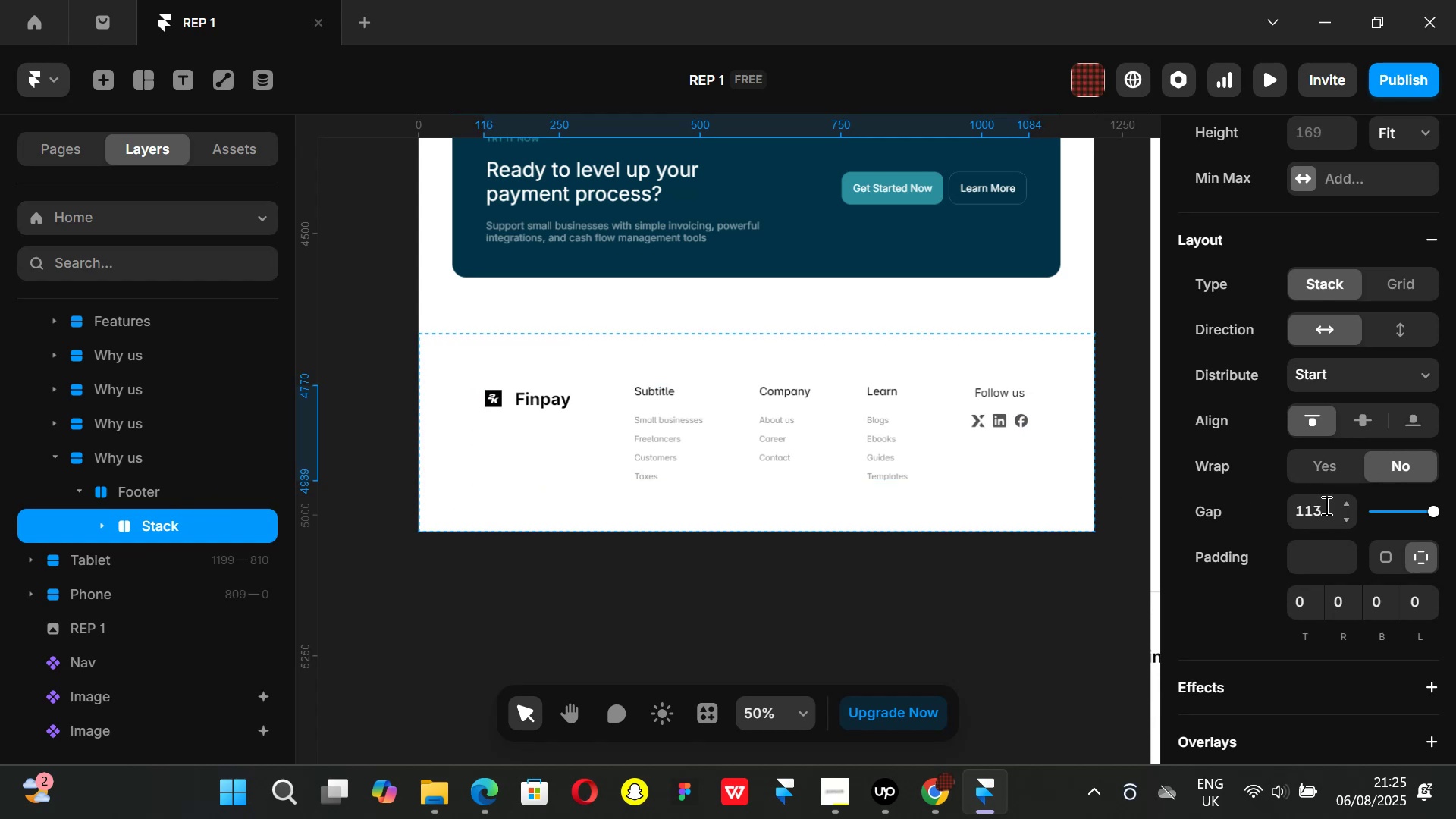 
left_click([1325, 505])
 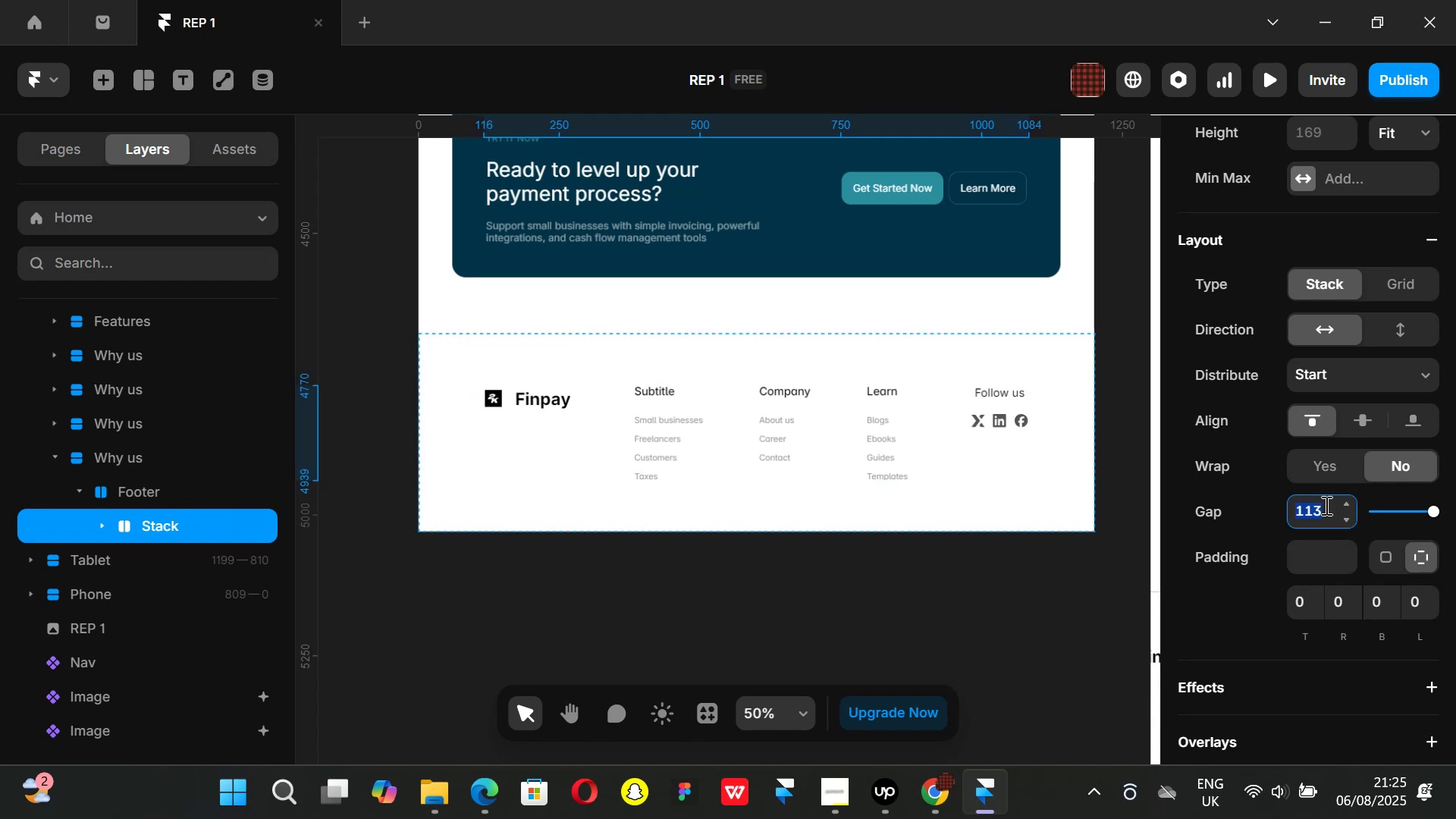 
type(100)
 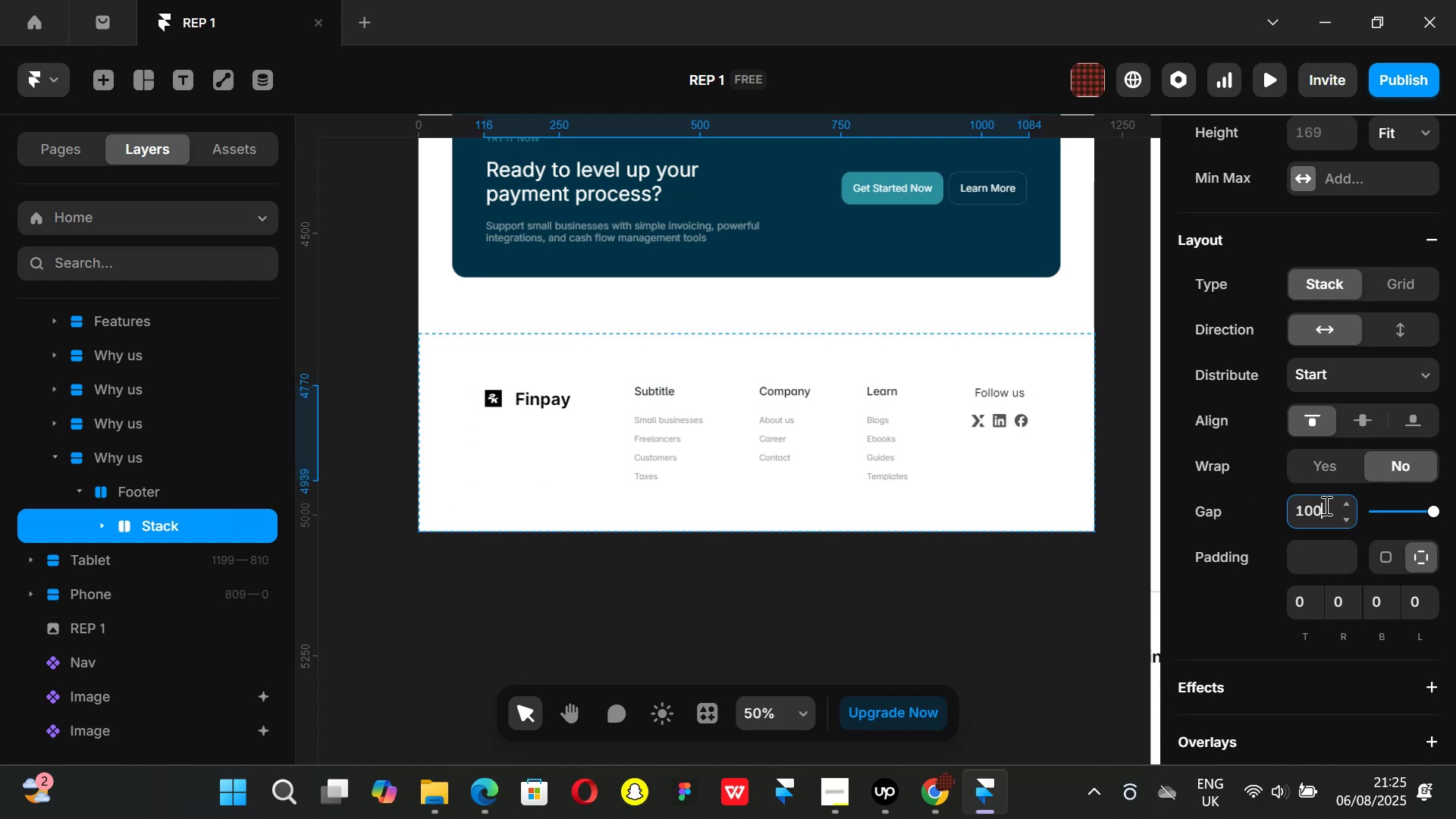 
key(Enter)
 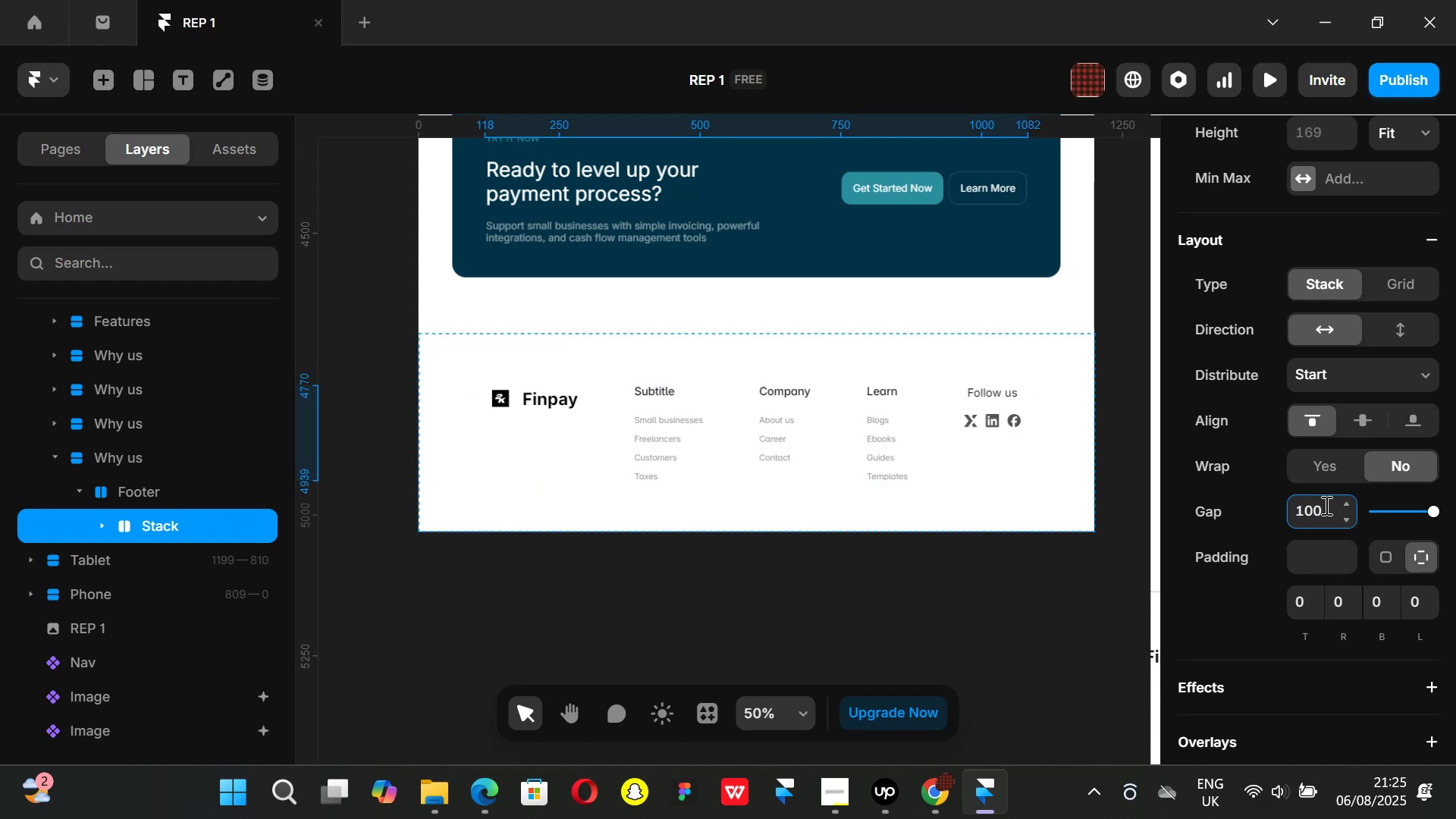 
hold_key(key=AltLeft, duration=1.1)
 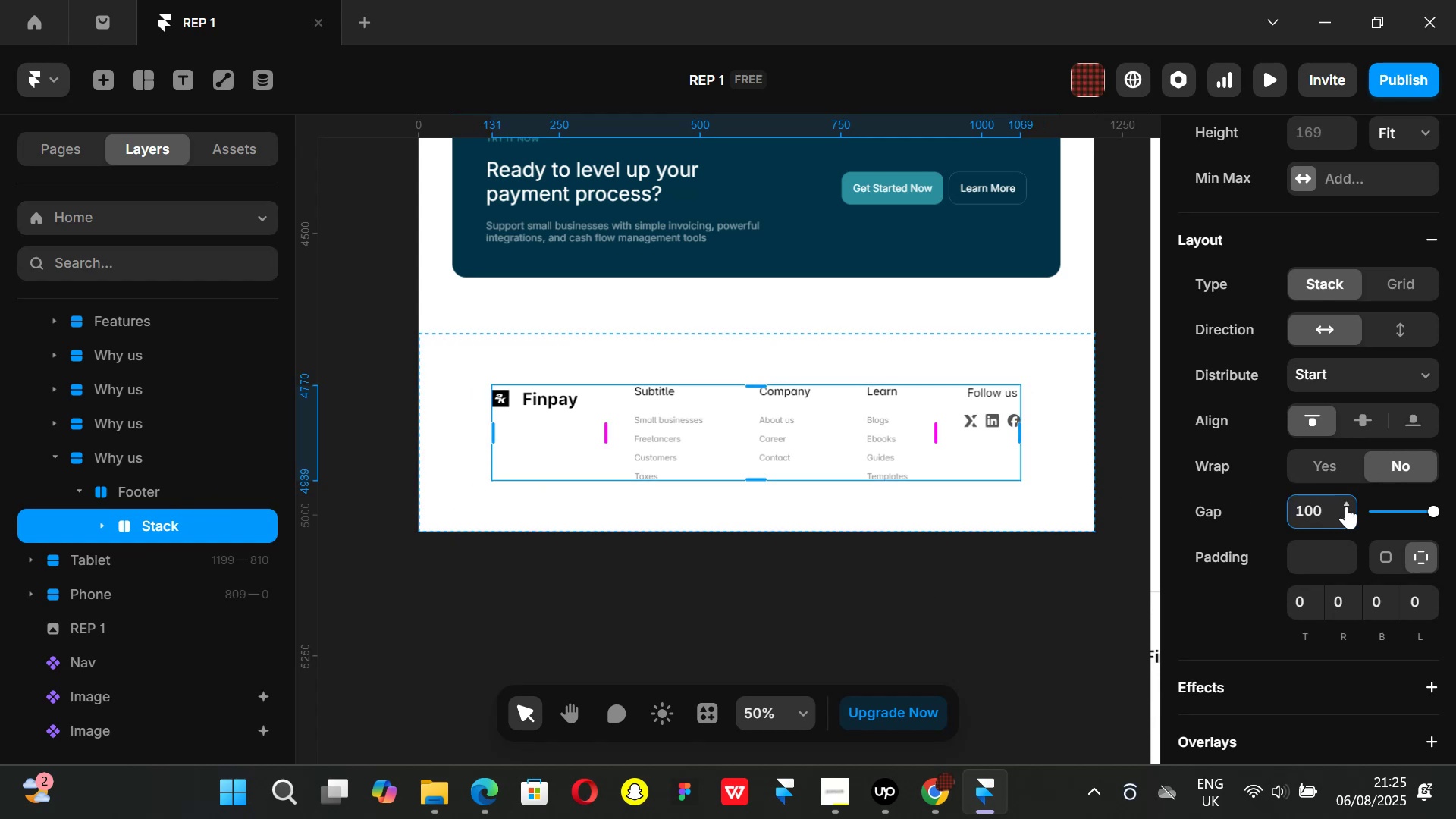 
left_click_drag(start_coordinate=[1345, 504], to_coordinate=[1360, 526])
 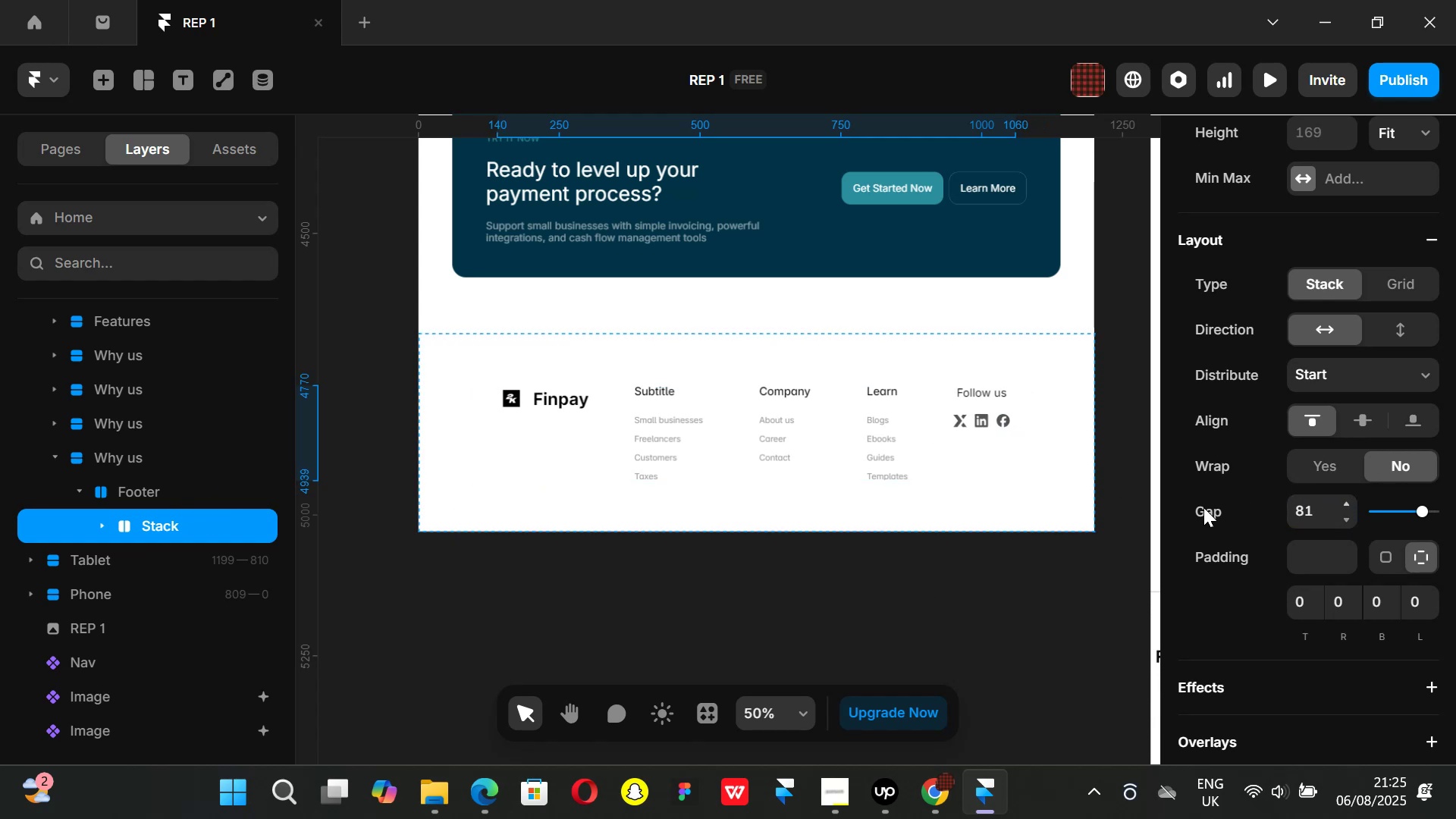 
hold_key(key=AltLeft, duration=1.51)
 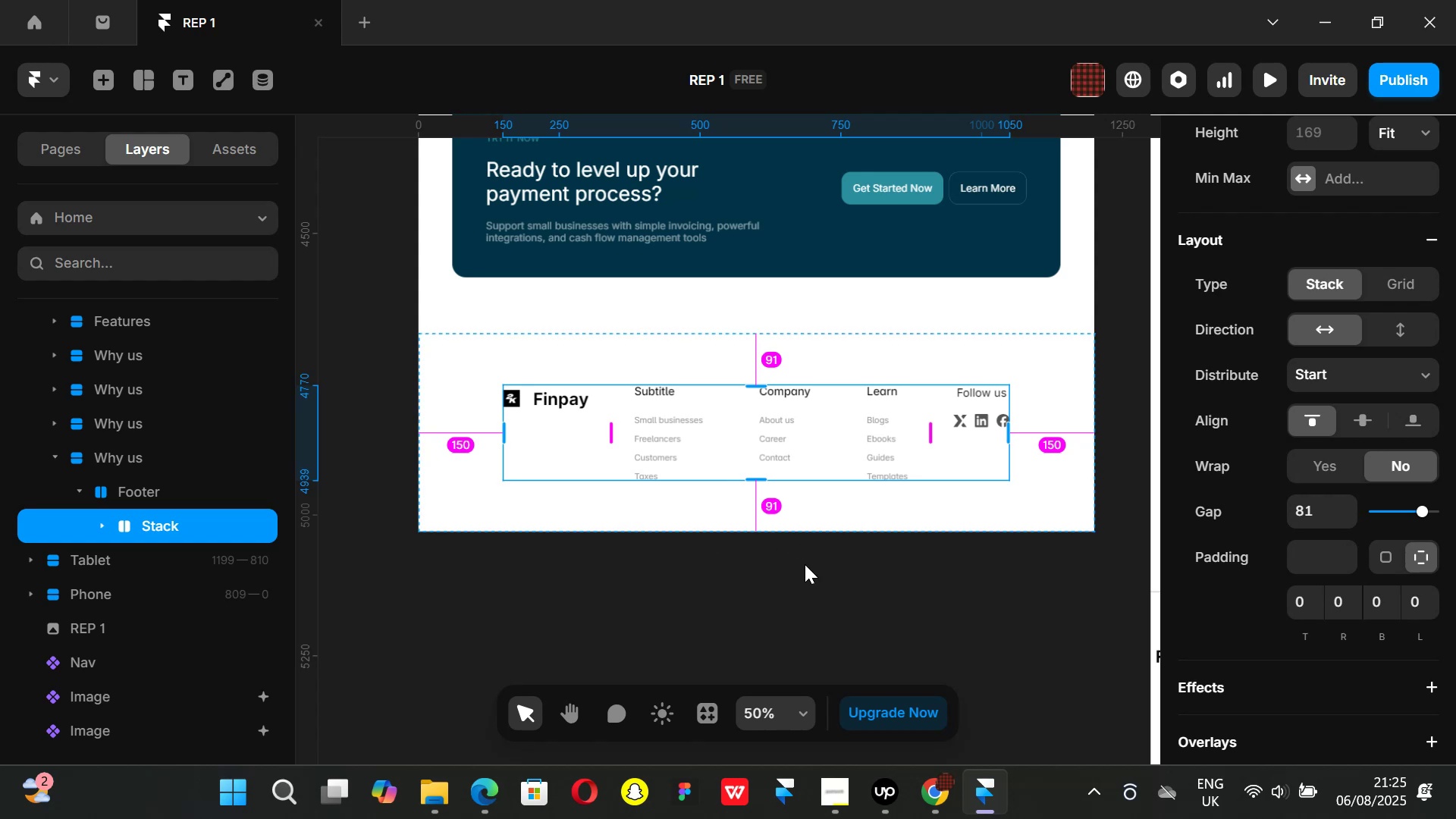 
key(Alt+AltLeft)
 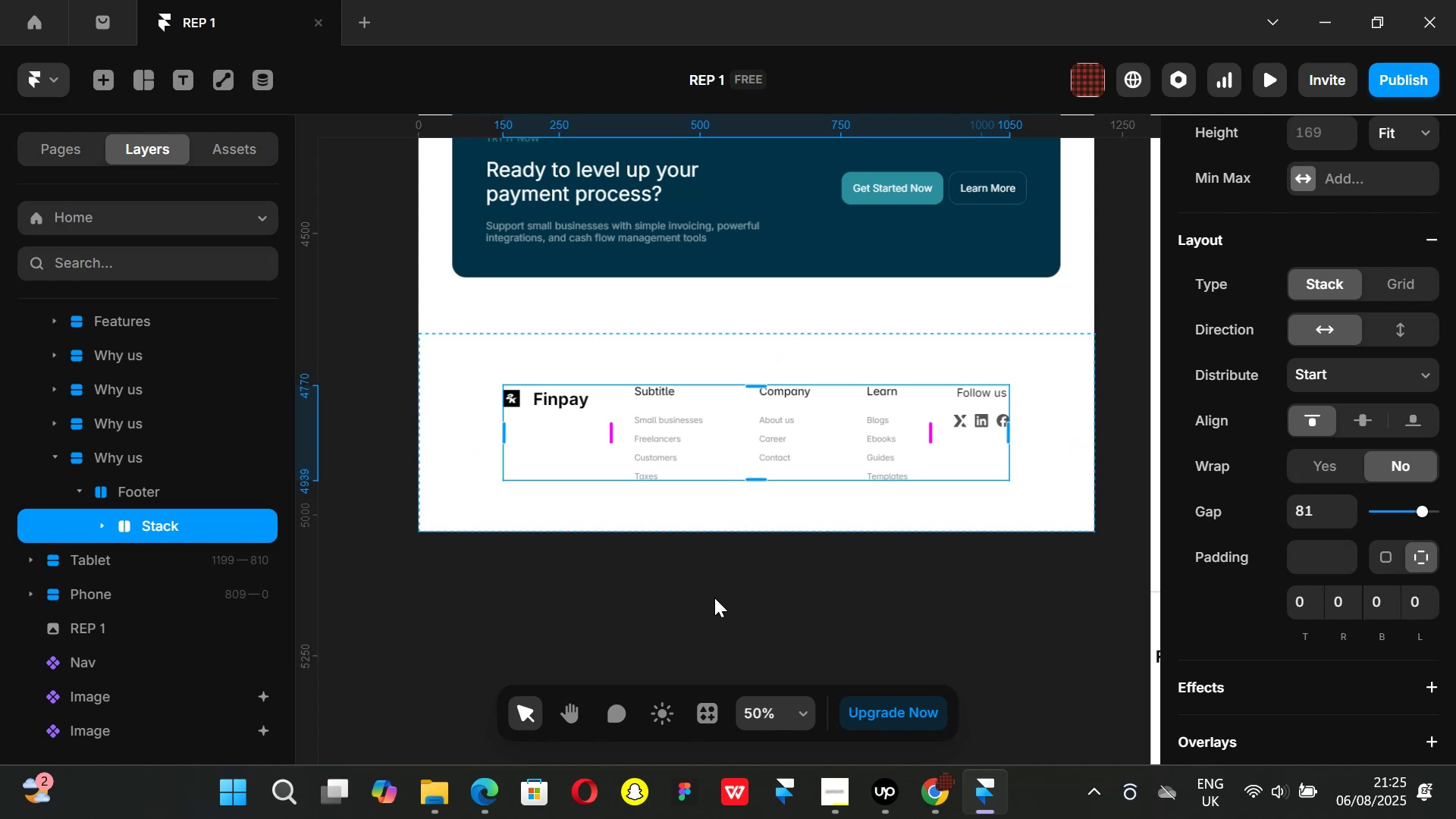 
left_click([714, 598])
 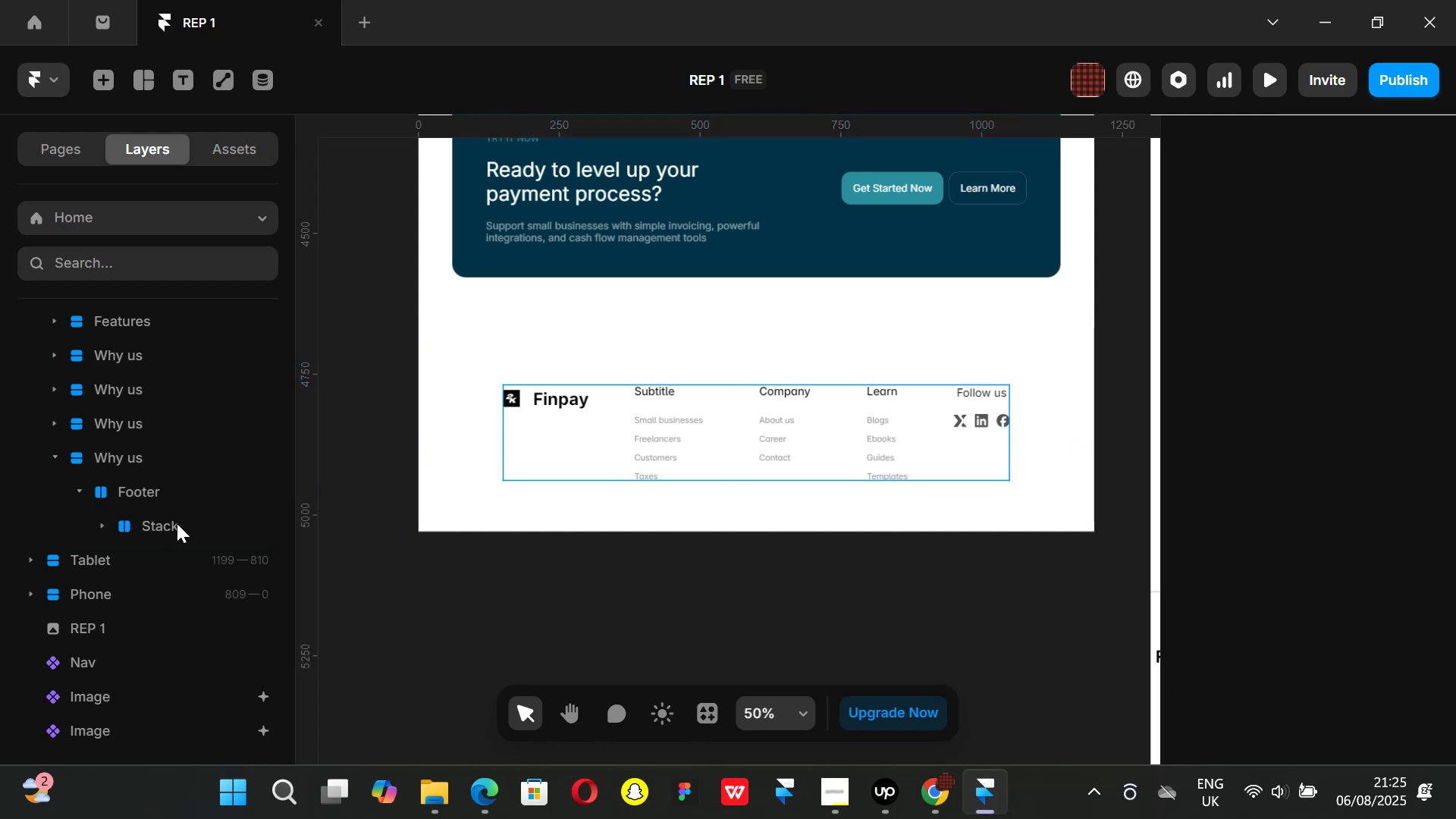 
left_click([177, 523])
 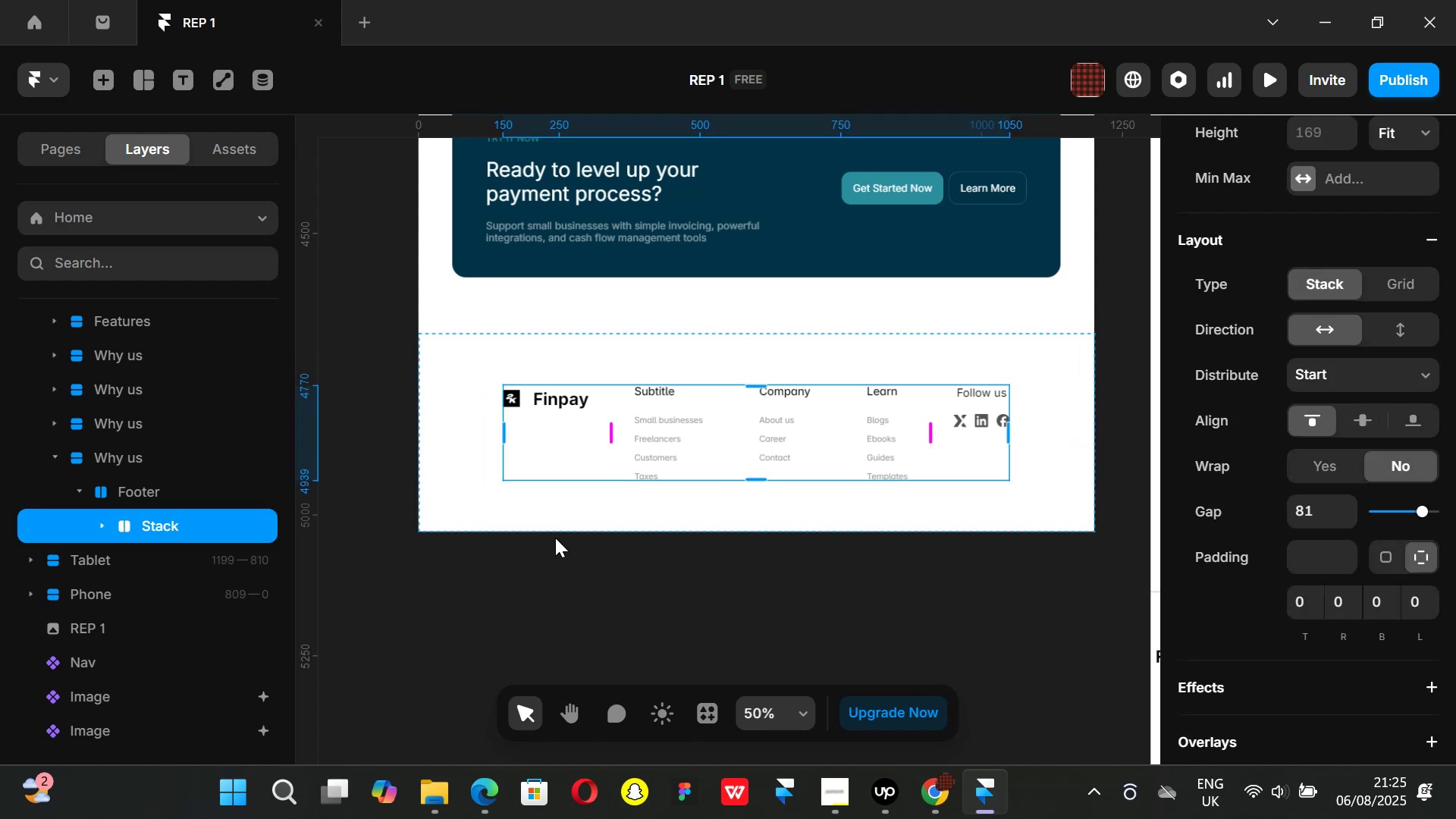 
left_click([601, 588])
 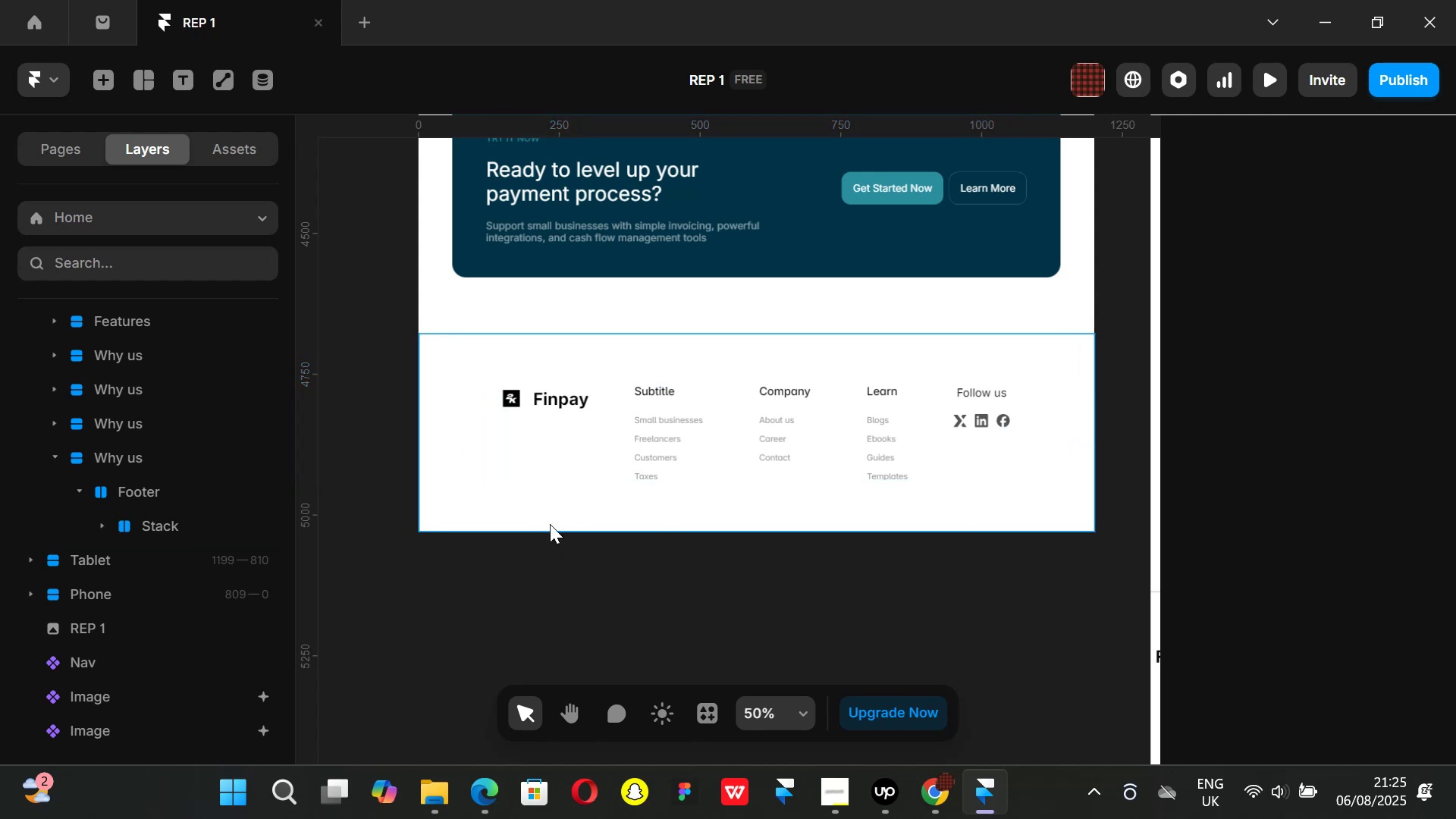 
key(L)
 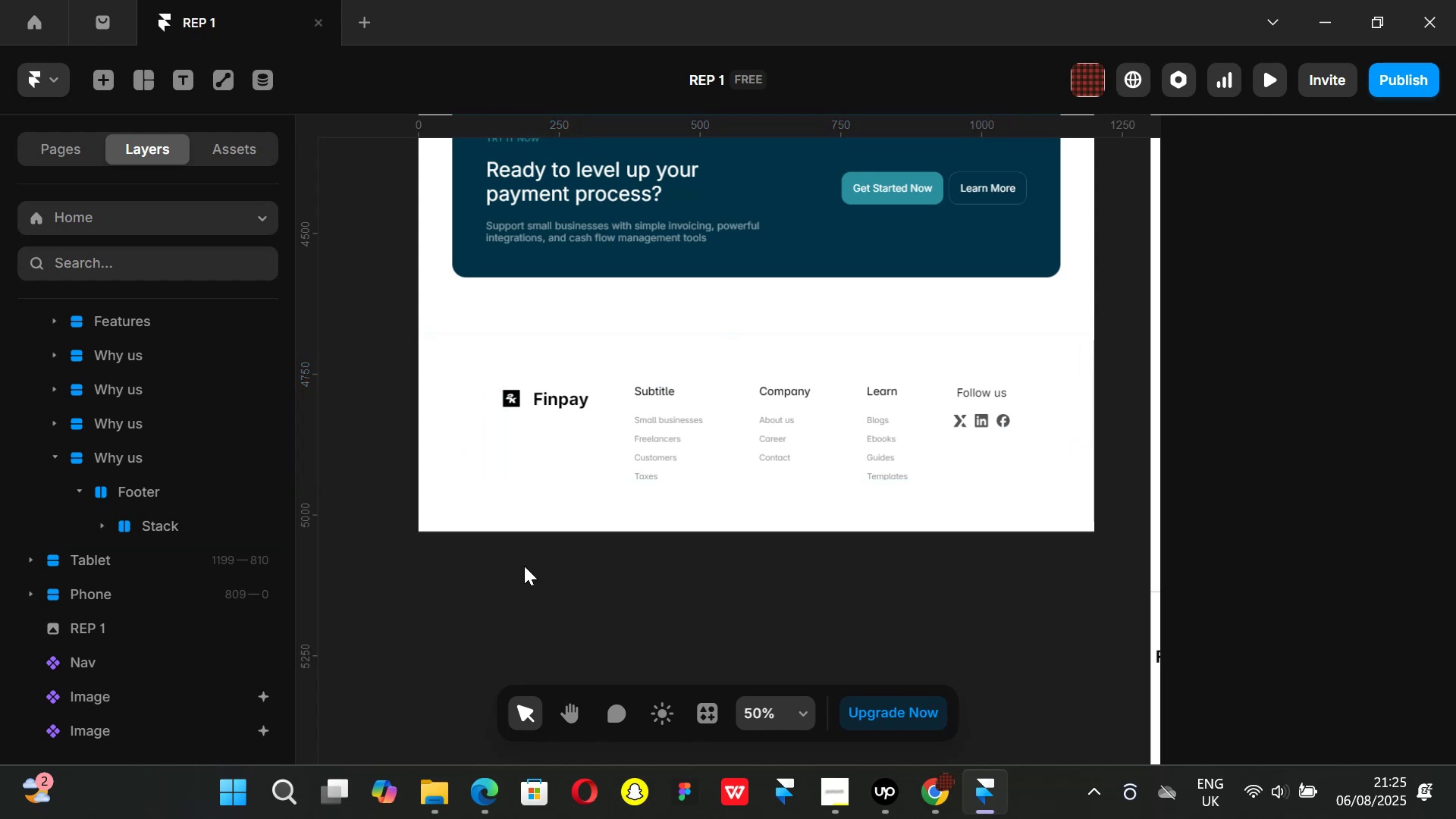 
key(F)
 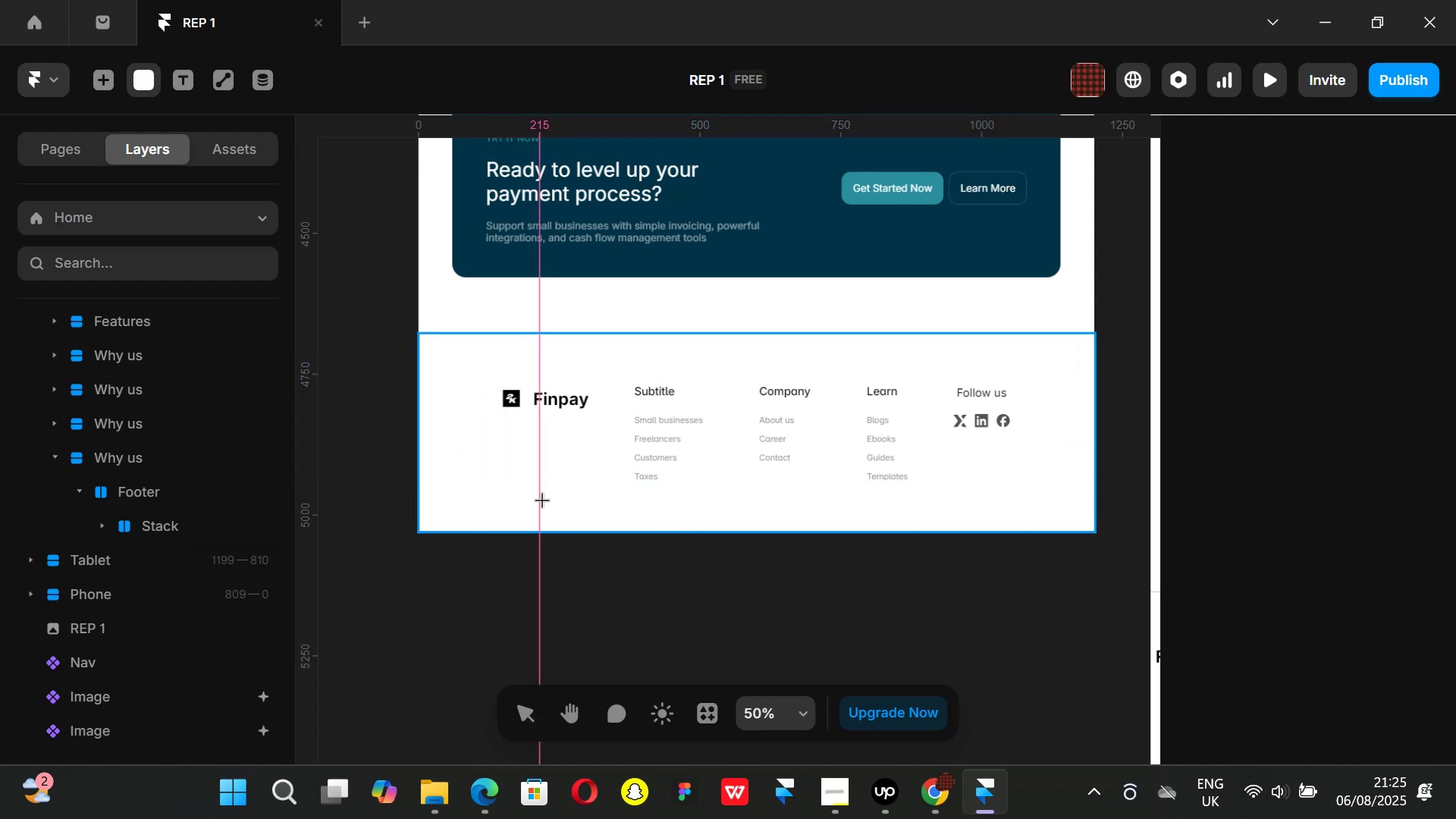 
left_click_drag(start_coordinate=[541, 500], to_coordinate=[990, 510])
 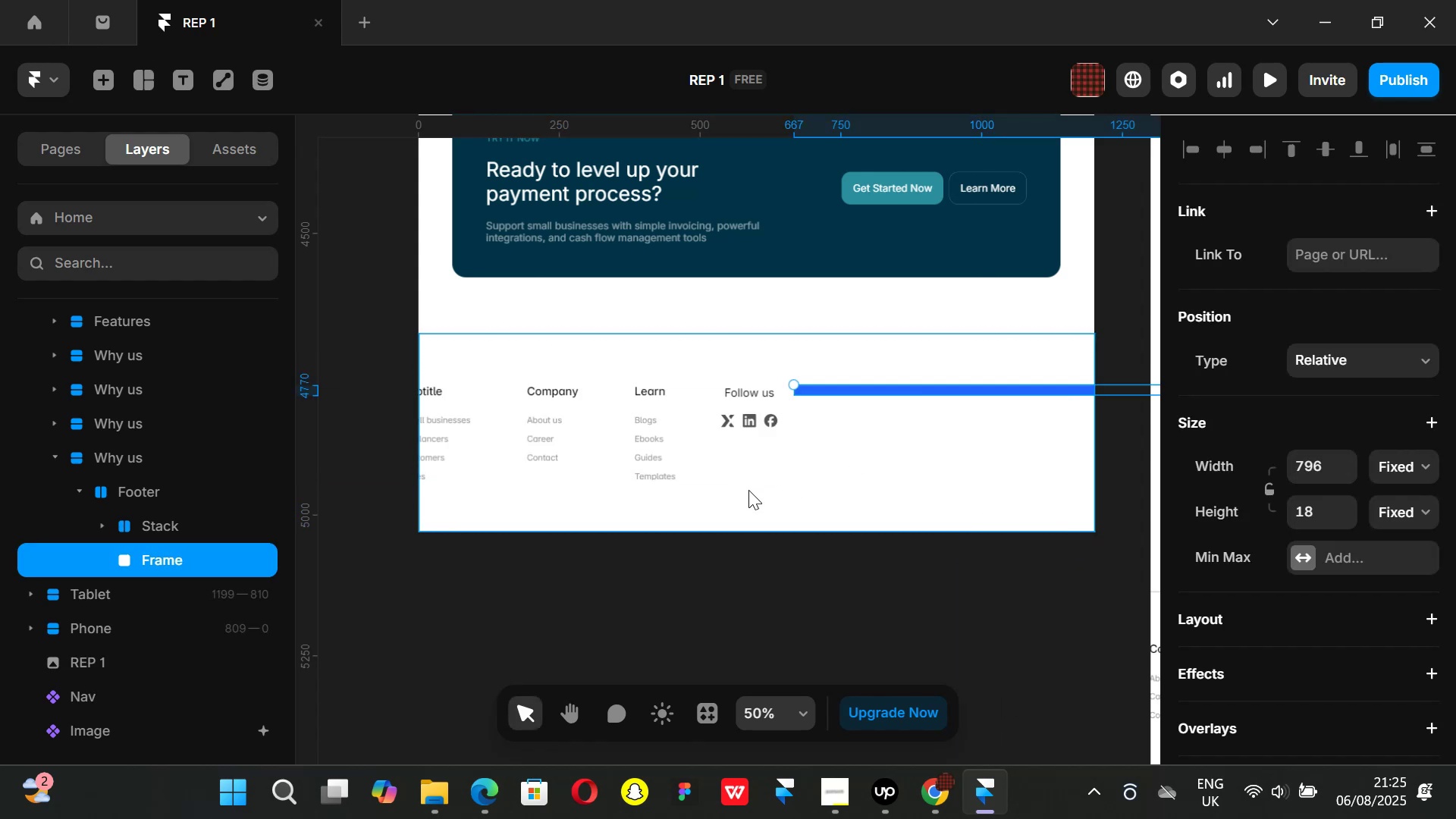 
left_click([823, 491])
 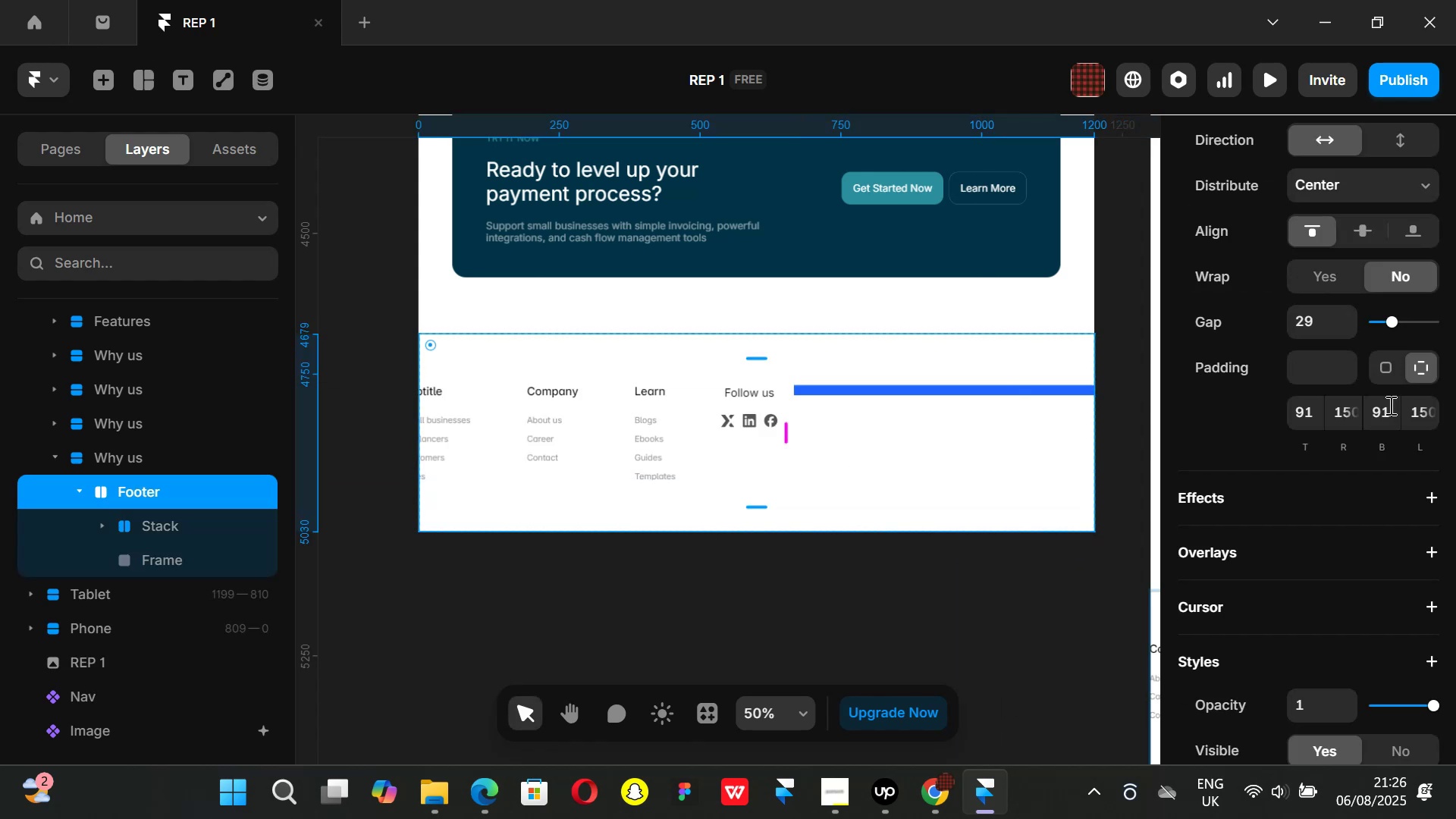 
scroll: coordinate [1387, 376], scroll_direction: up, amount: 1.0
 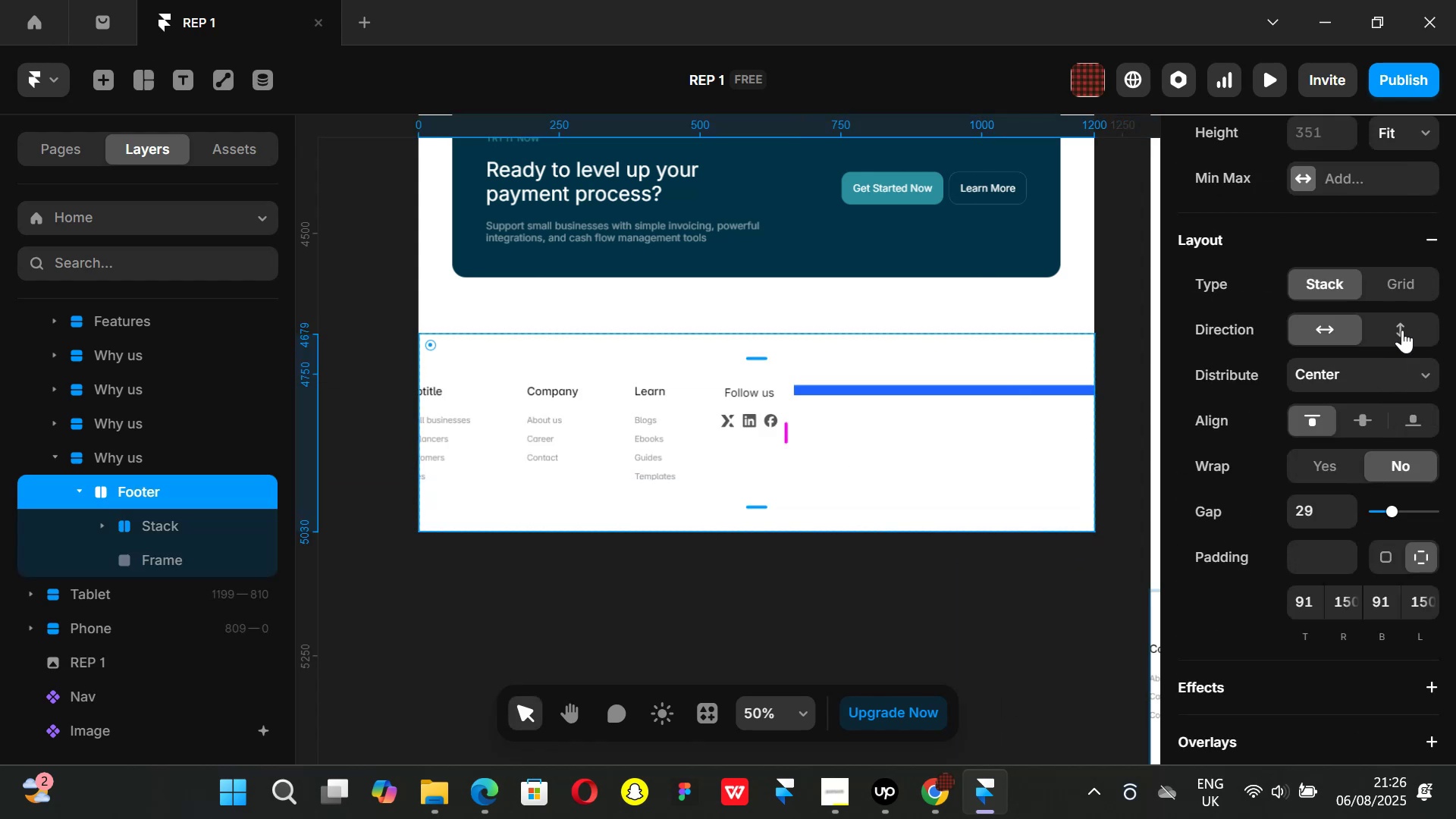 
left_click([1401, 328])
 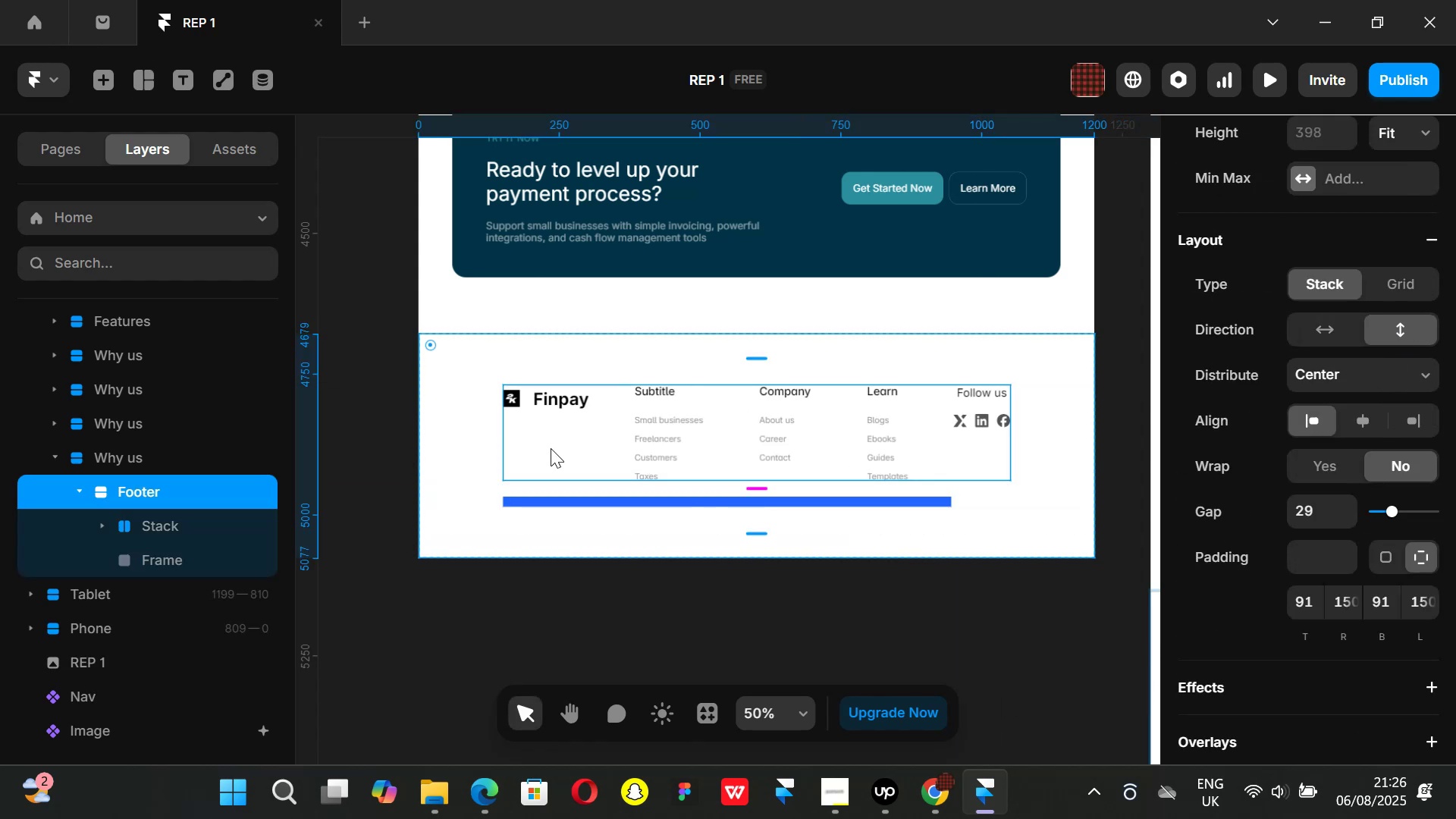 
left_click([555, 448])
 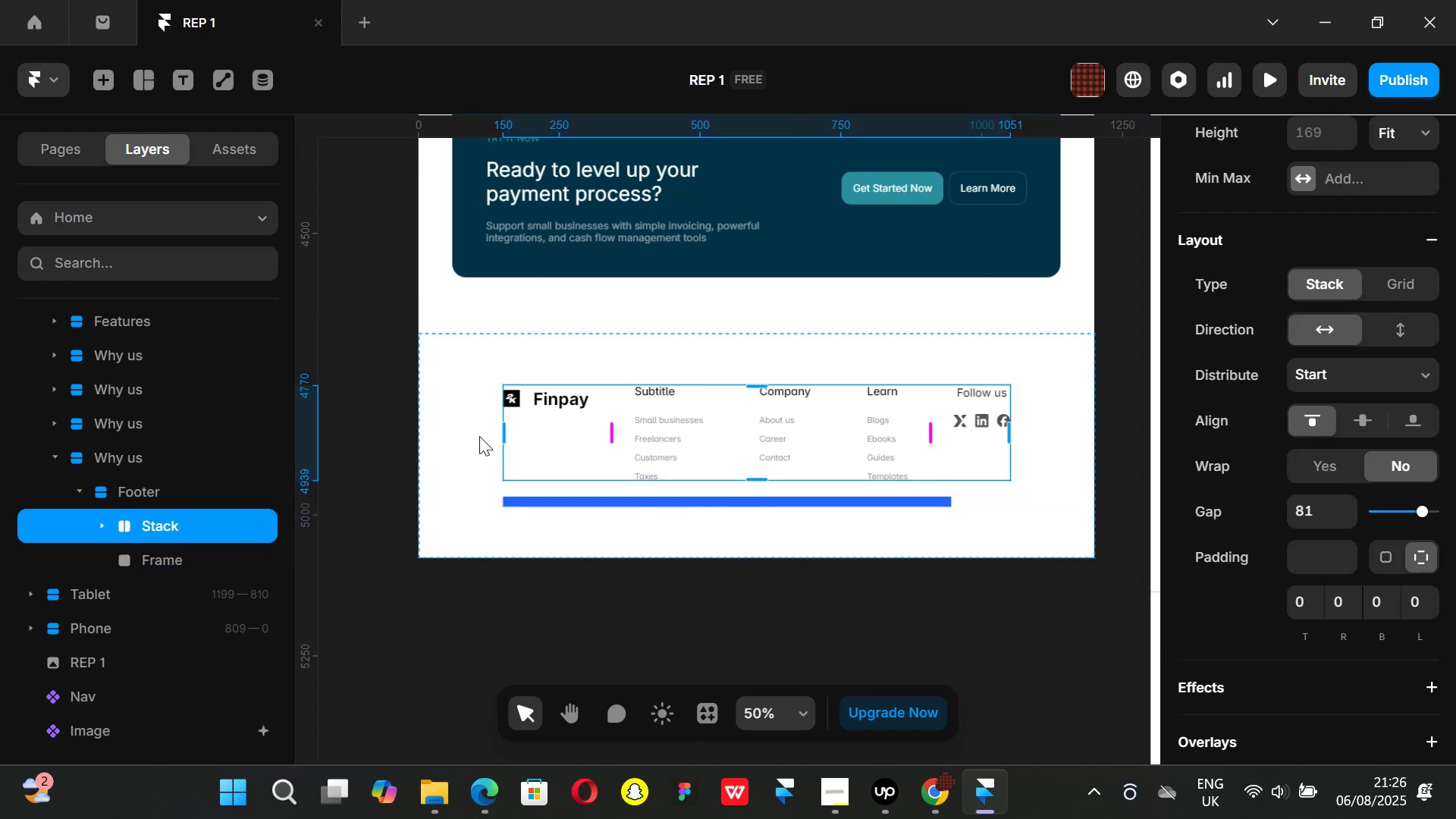 
hold_key(key=AltLeft, duration=0.48)
 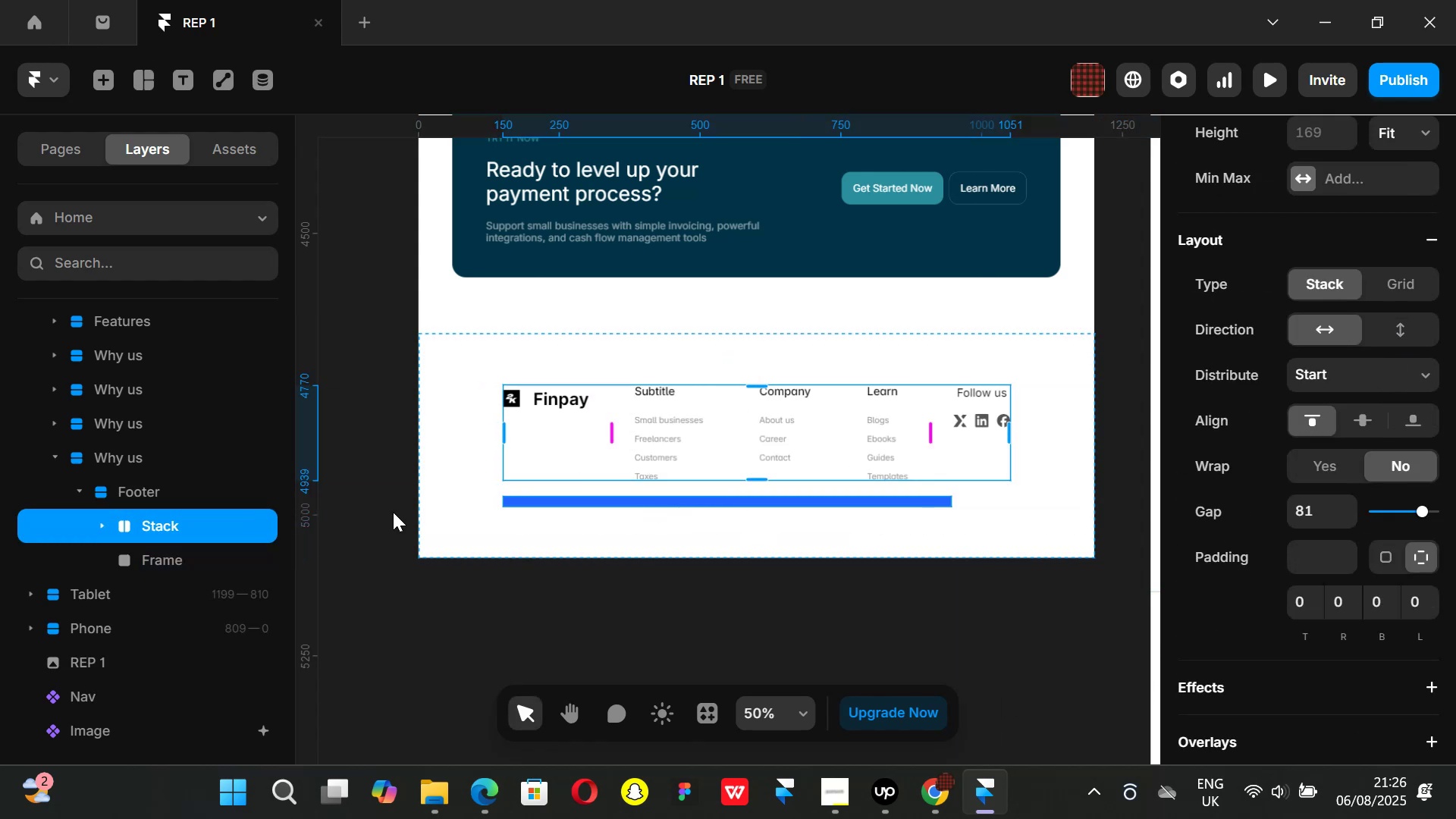 
left_click([158, 554])
 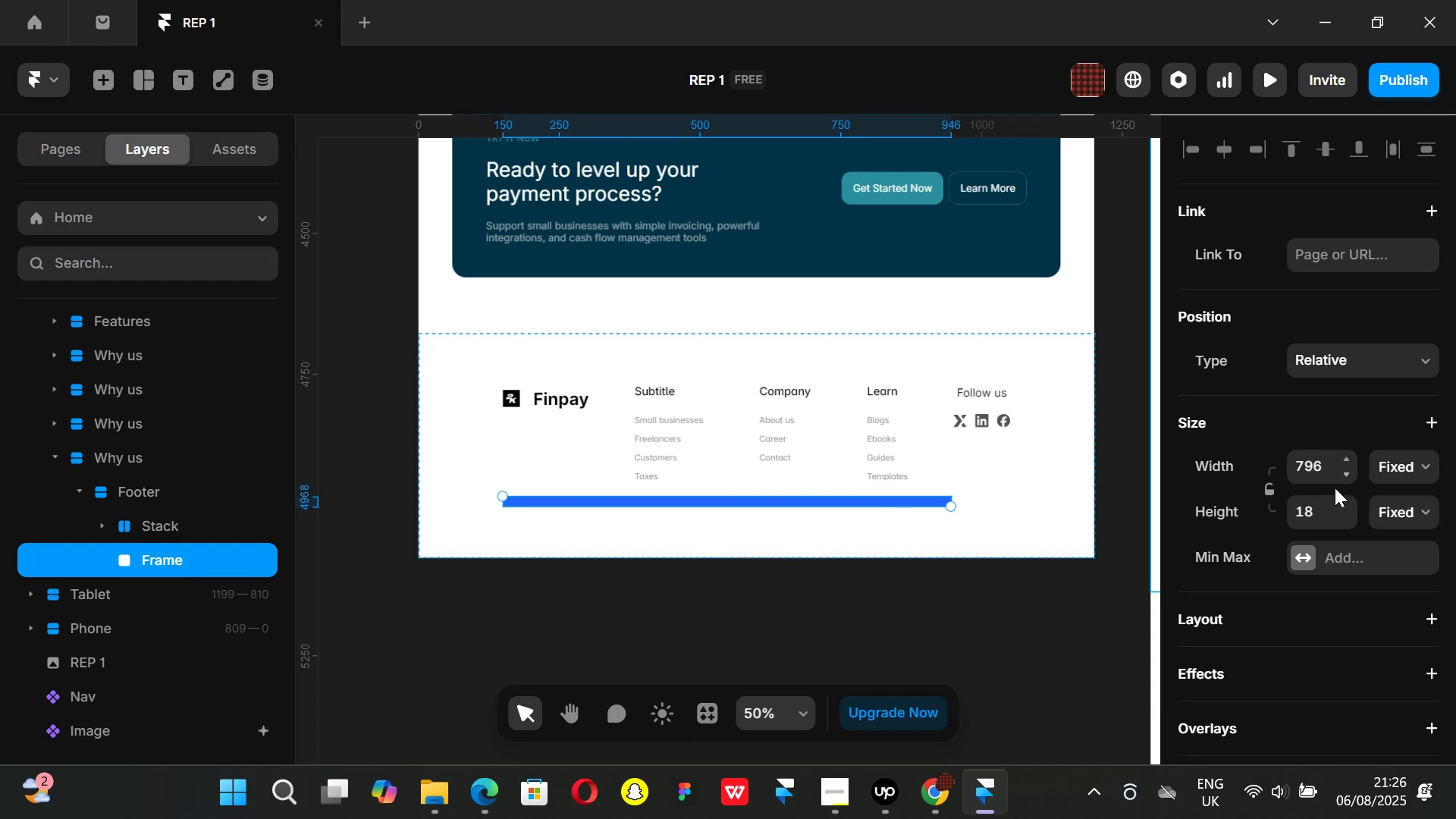 
left_click([1325, 510])
 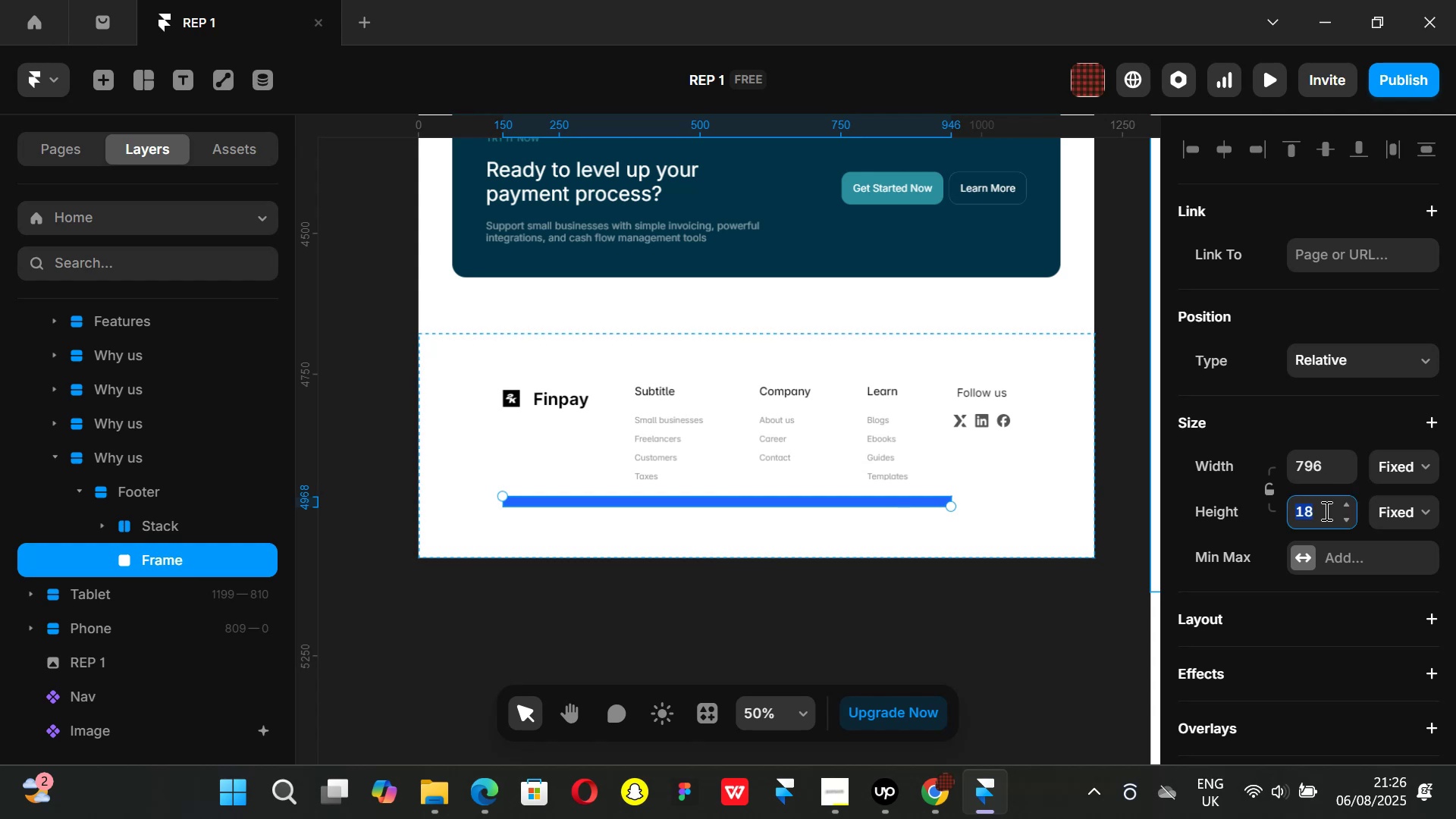 
key(1)
 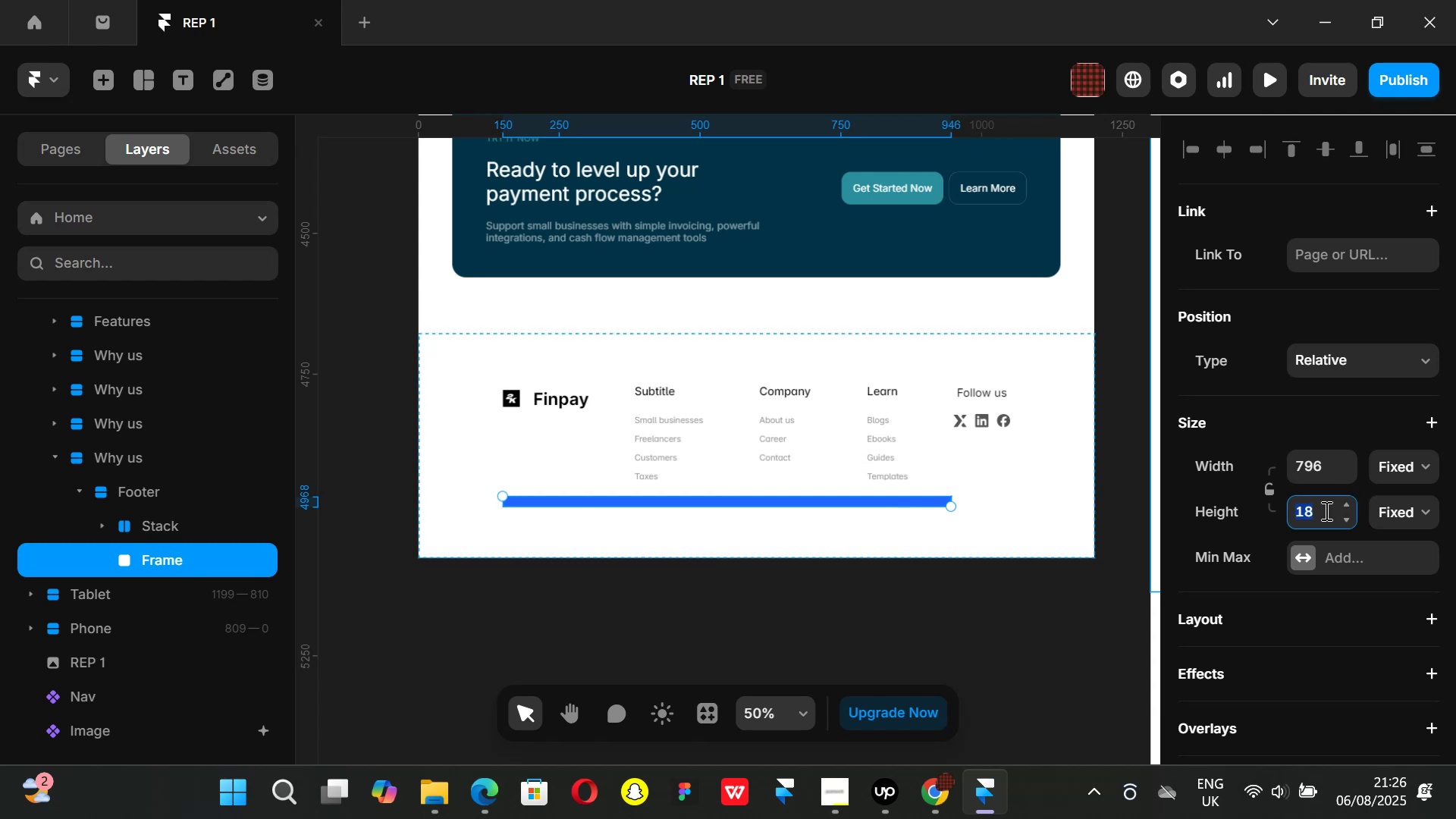 
key(Enter)
 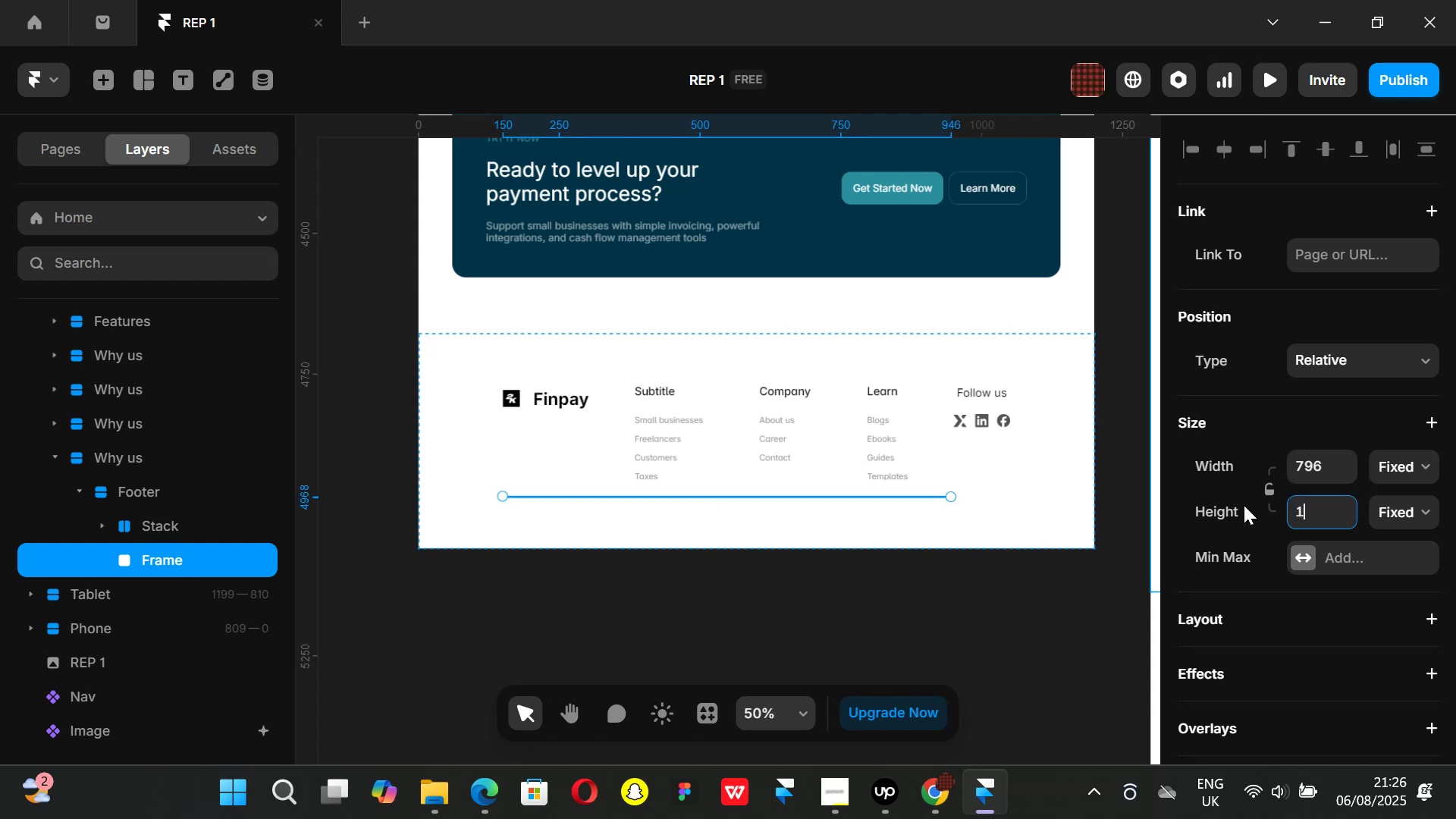 
left_click_drag(start_coordinate=[1344, 472], to_coordinate=[1379, 340])
 